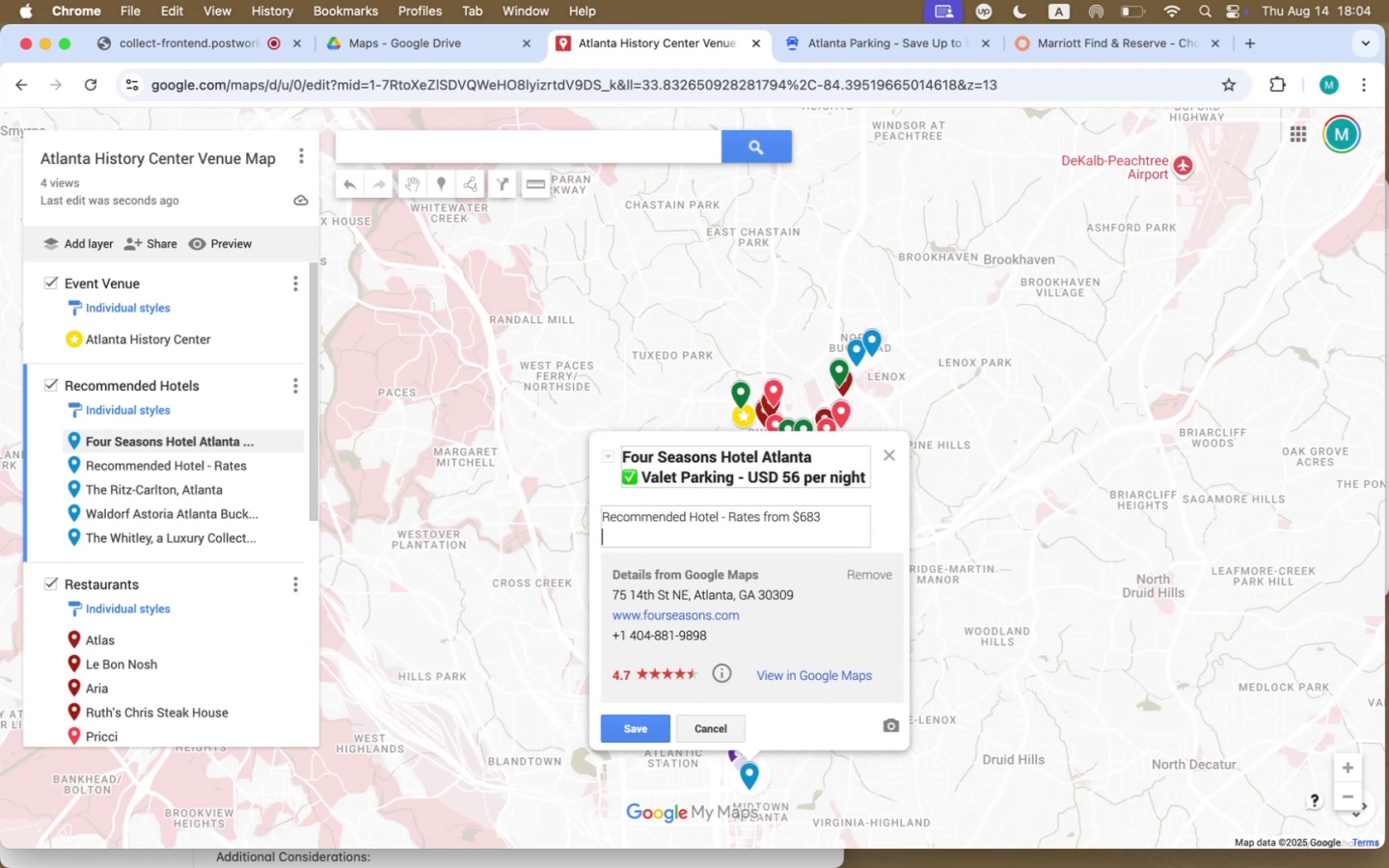 
key(Meta+V)
 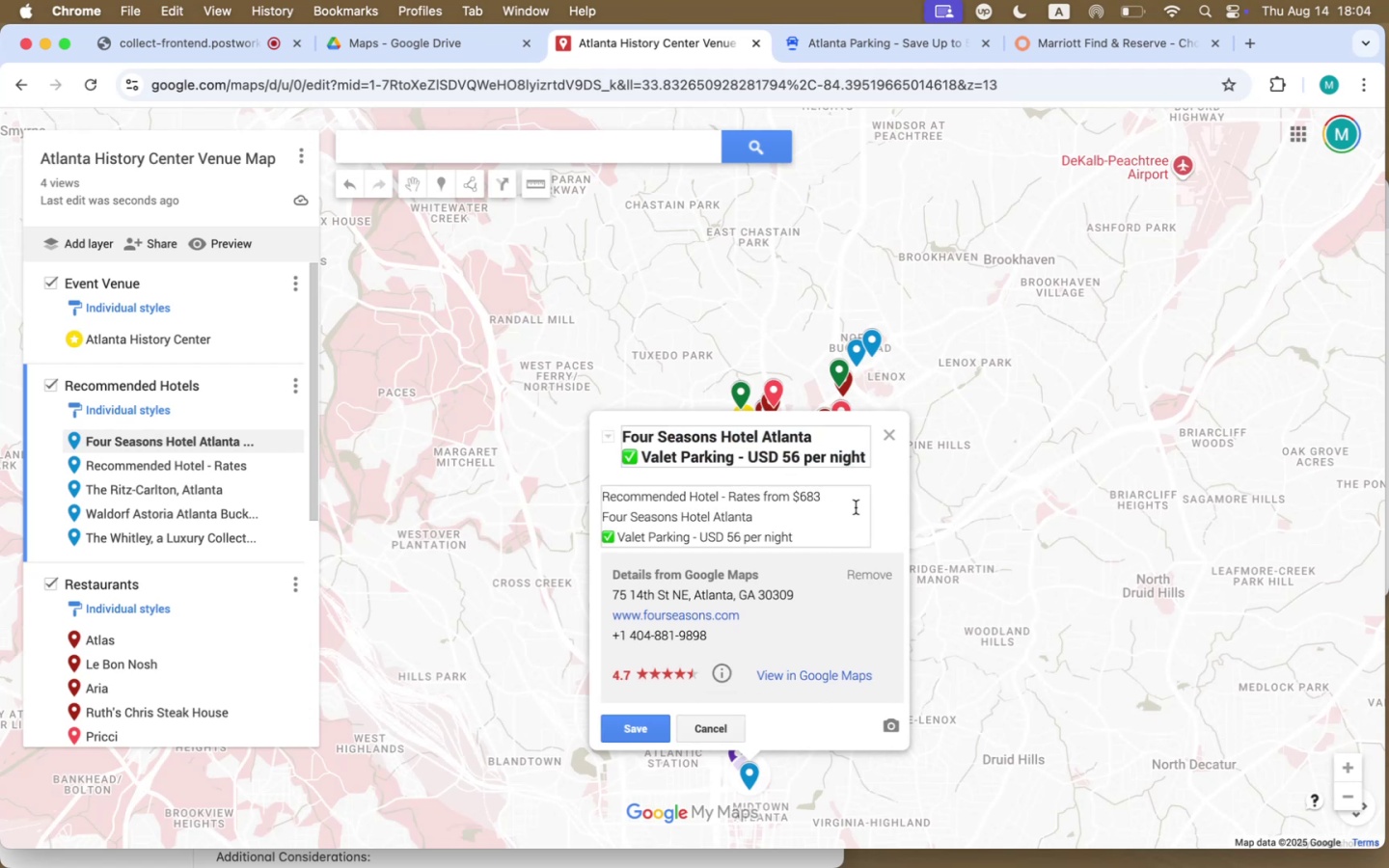 
left_click_drag(start_coordinate=[836, 500], to_coordinate=[561, 500])
 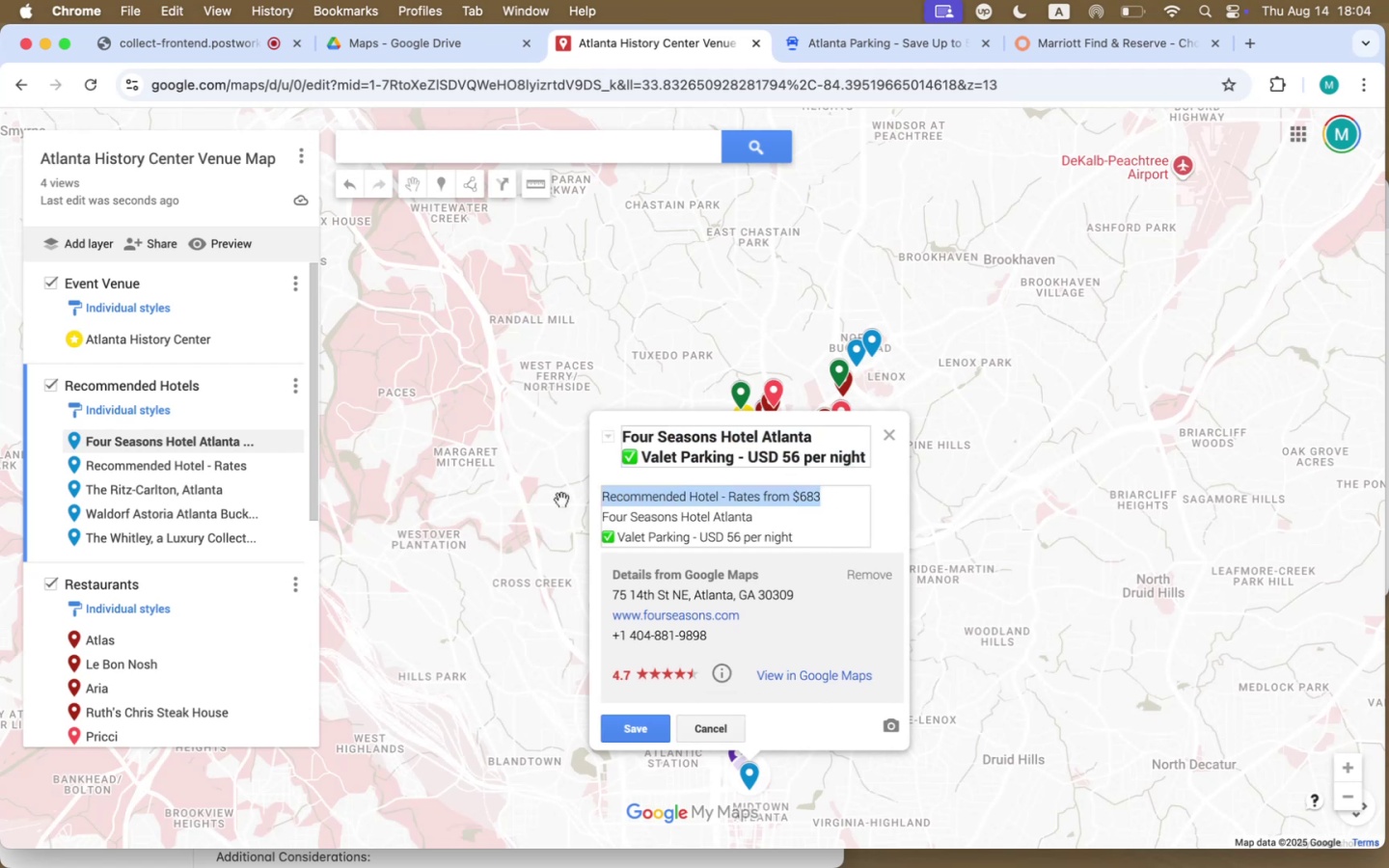 
key(Meta+X)
 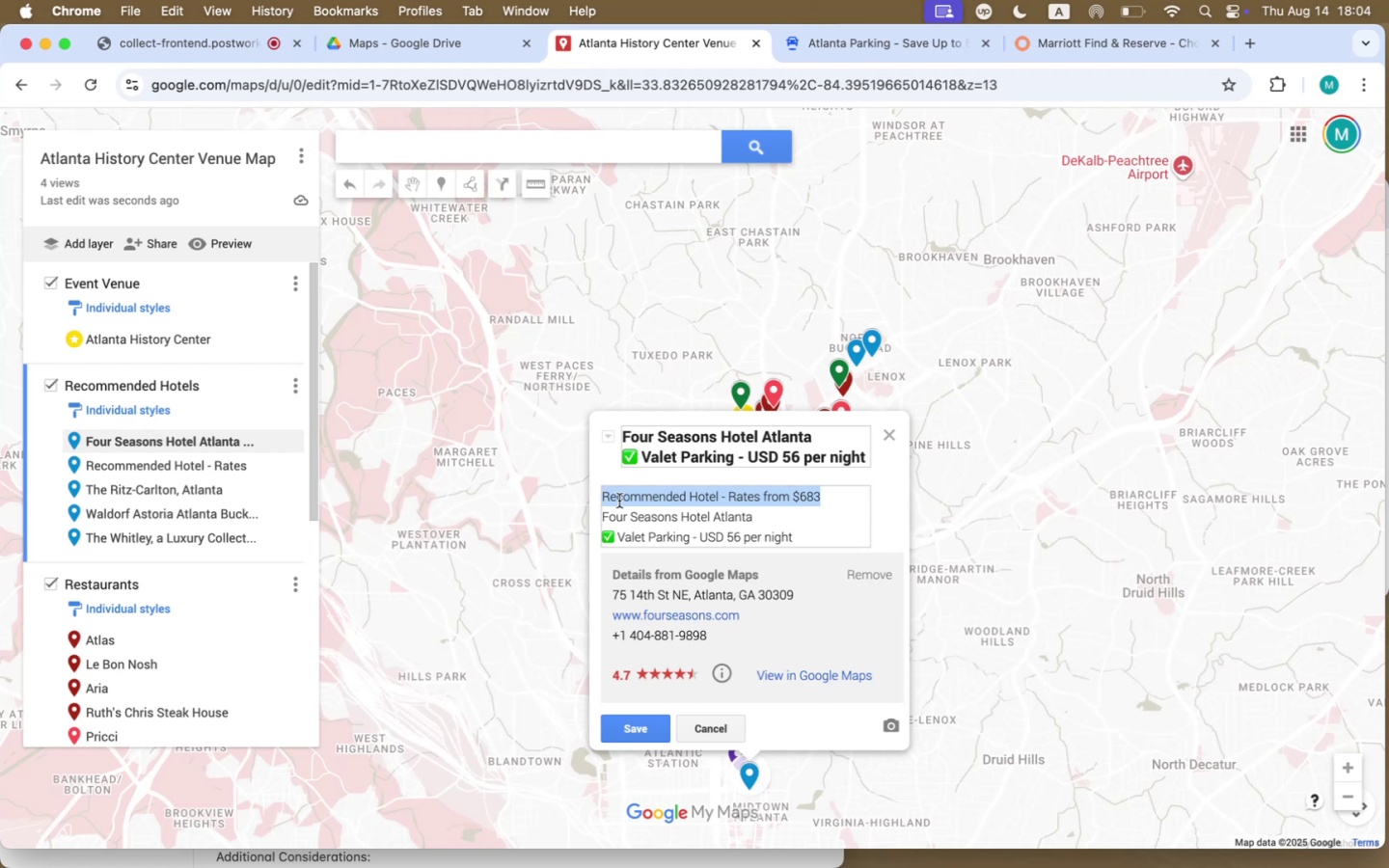 
key(Meta+X)
 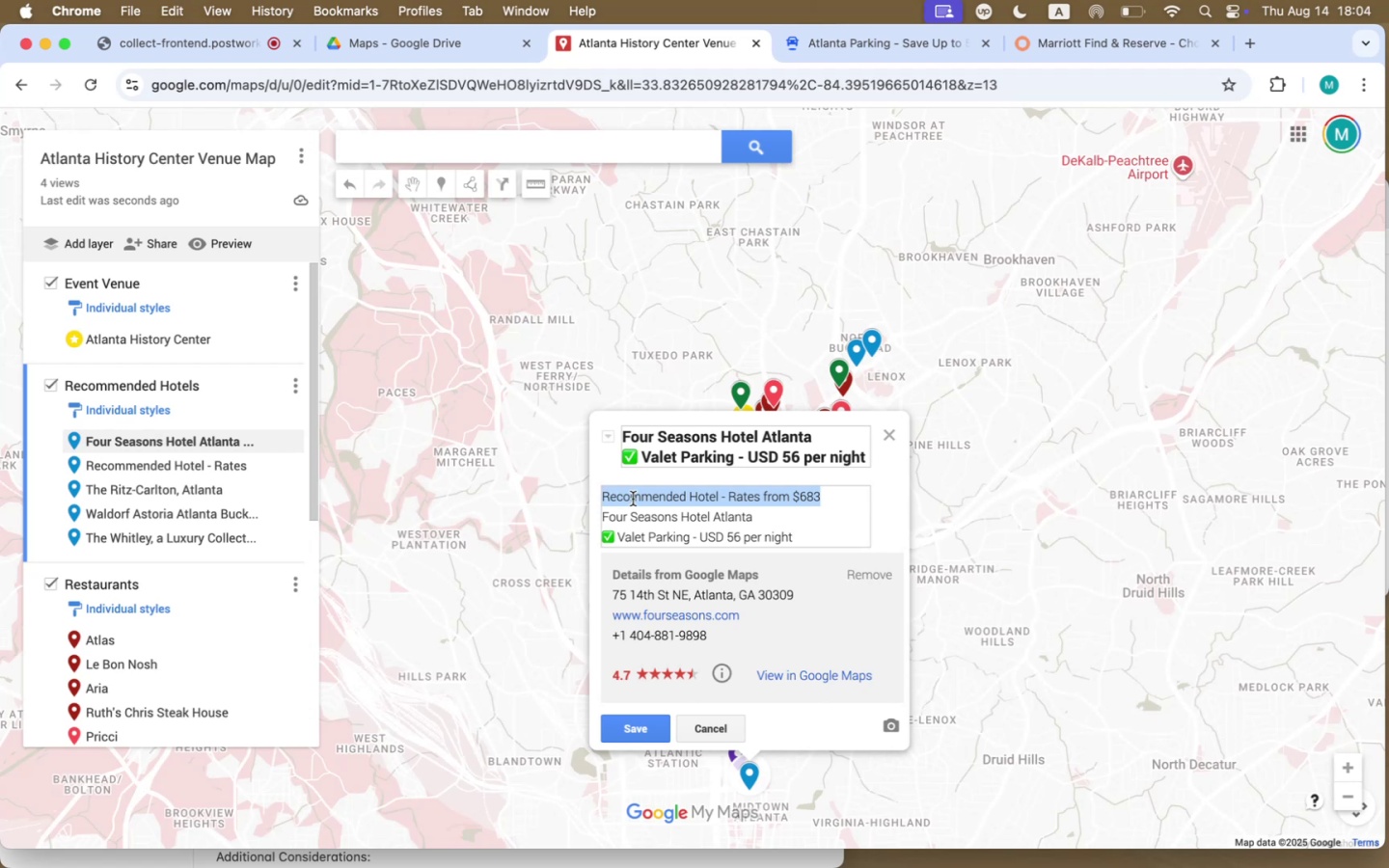 
key(Meta+CommandLeft)
 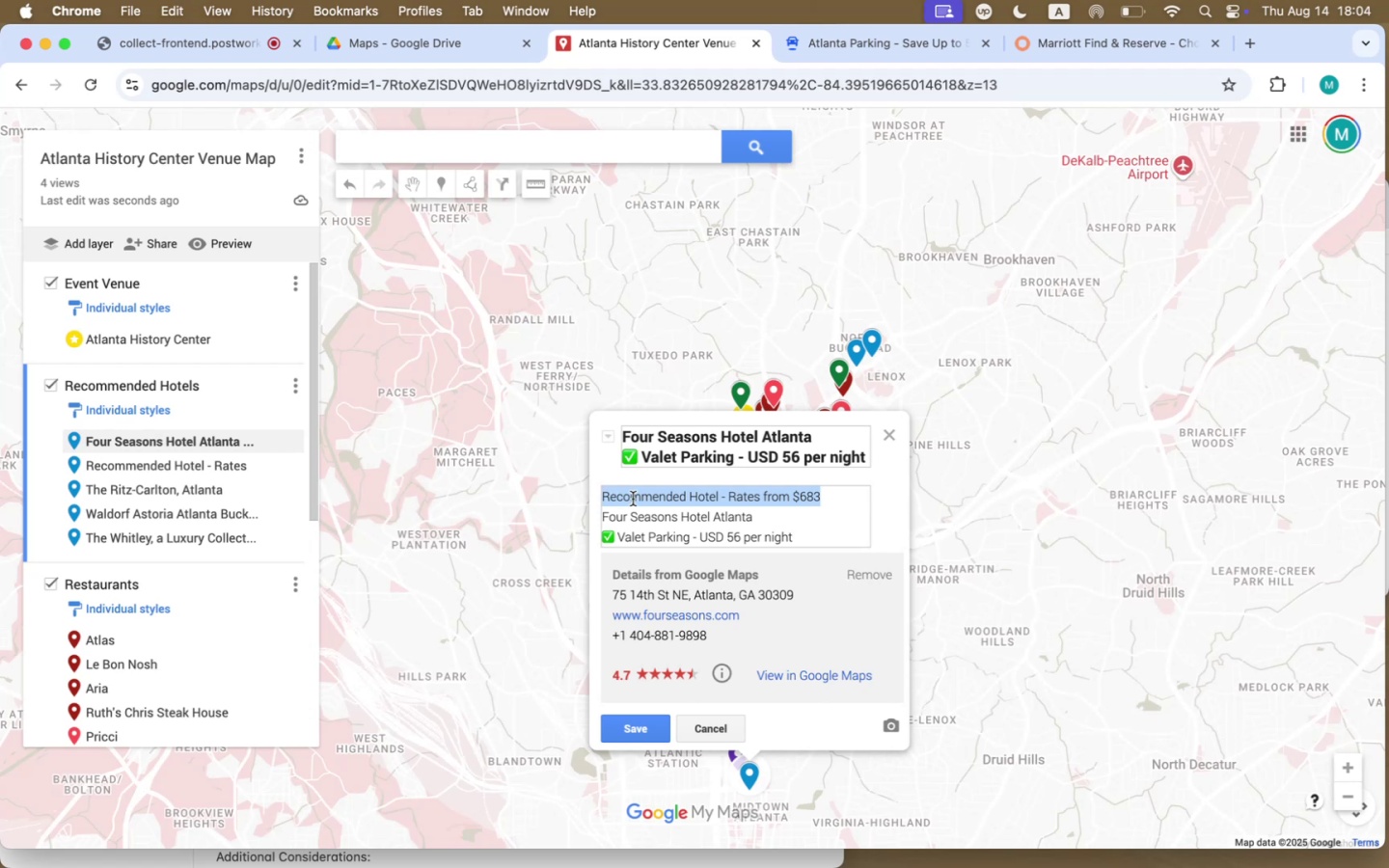 
key(Meta+C)
 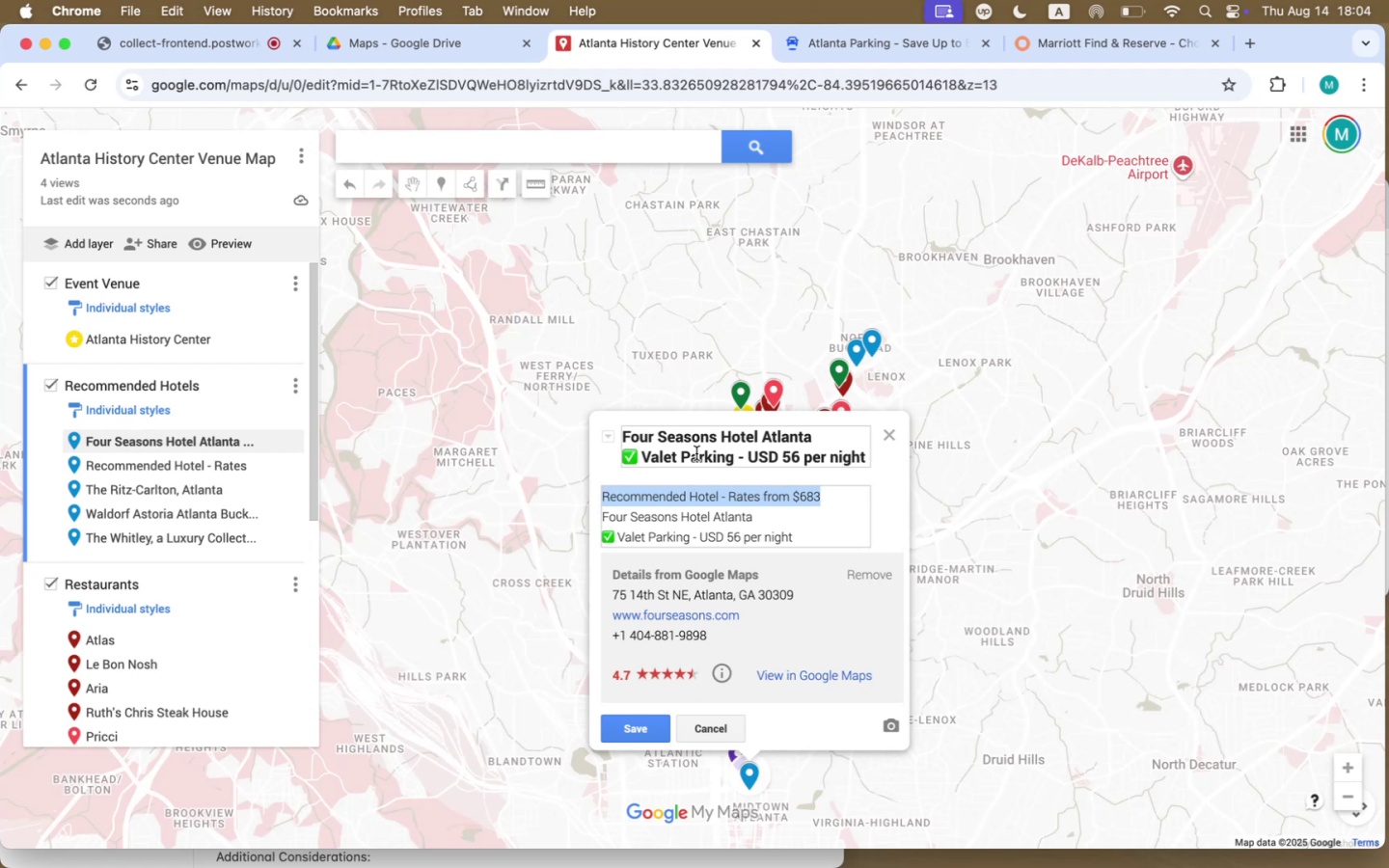 
double_click([700, 446])
 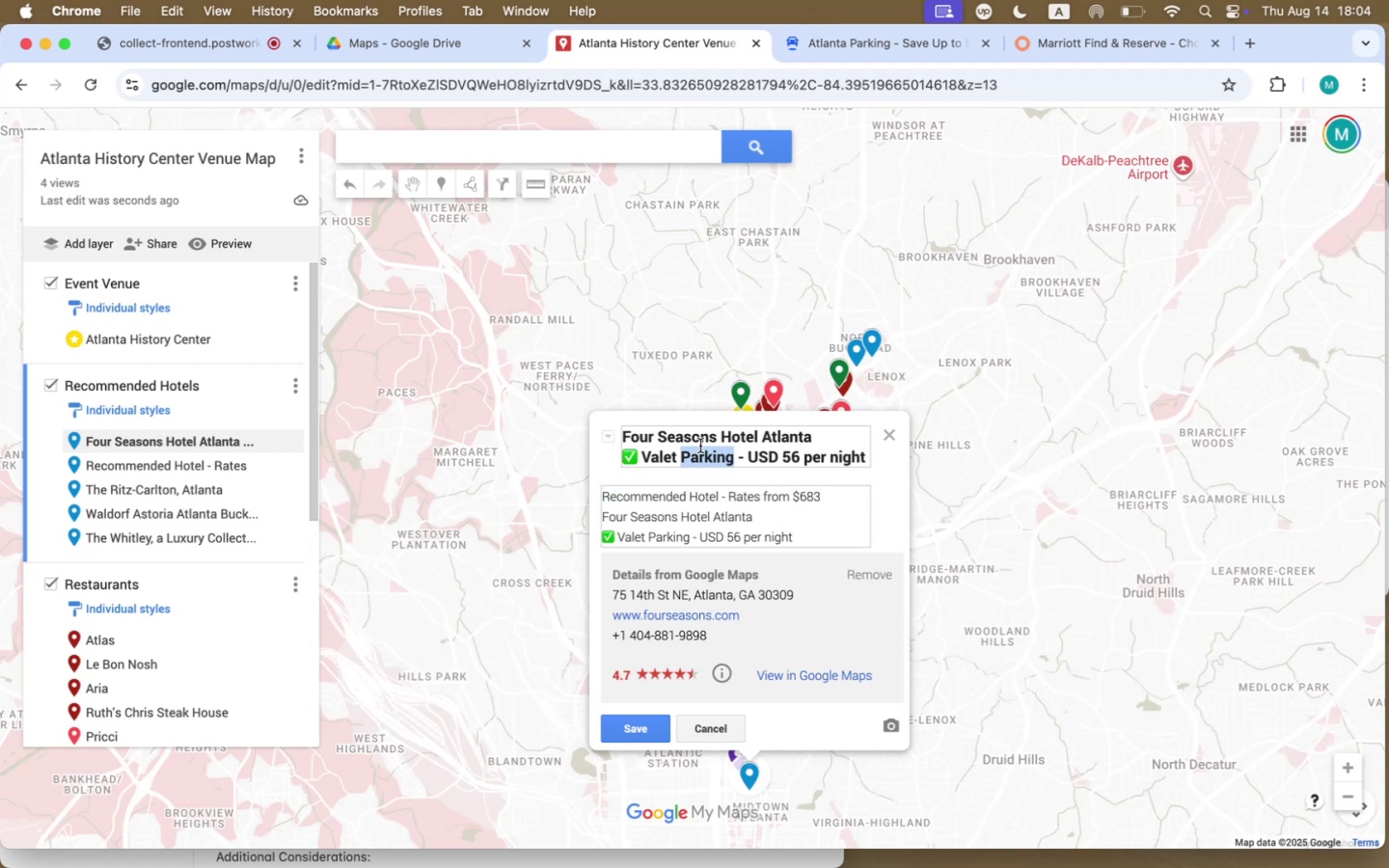 
triple_click([700, 446])
 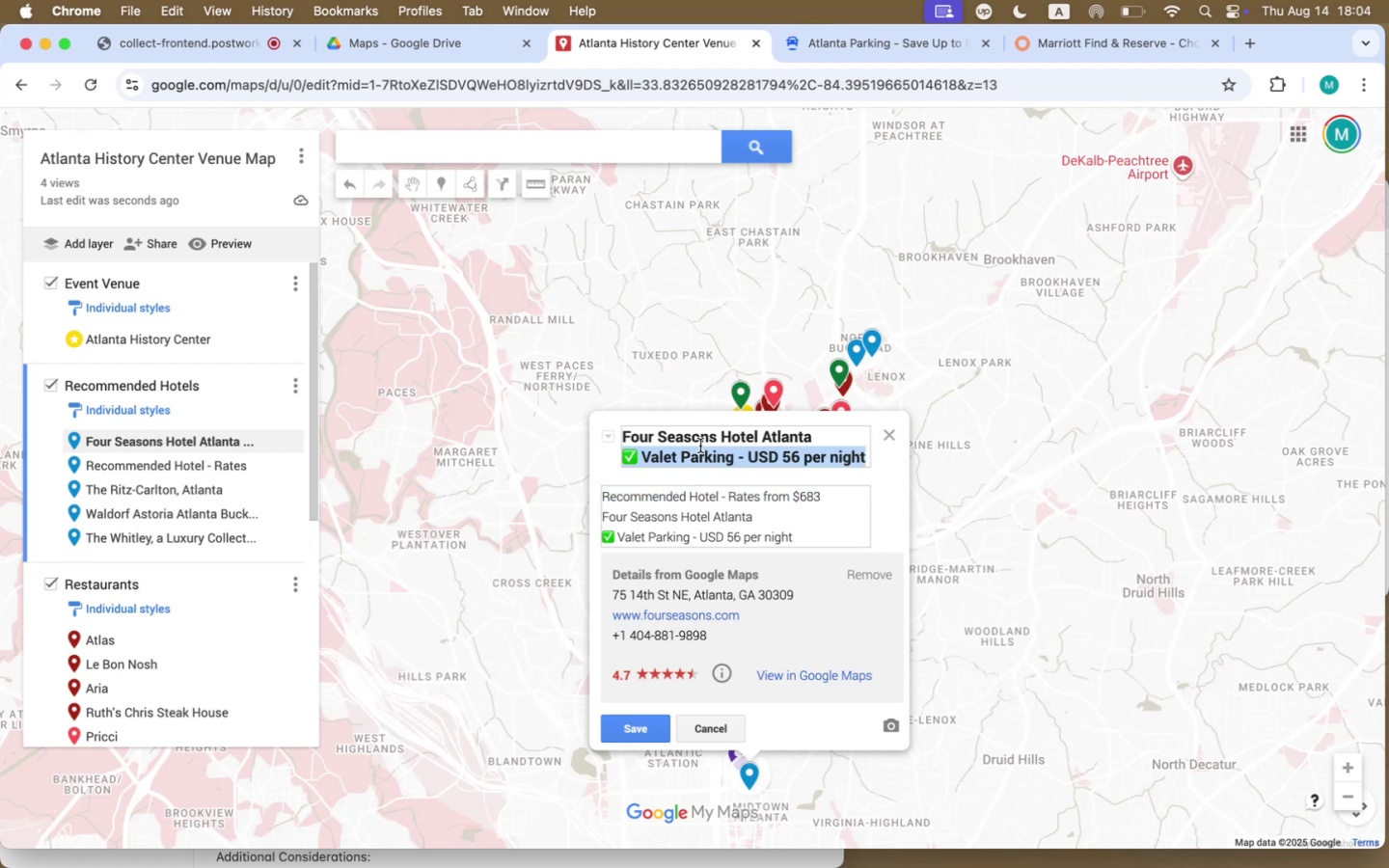 
key(Meta+CommandLeft)
 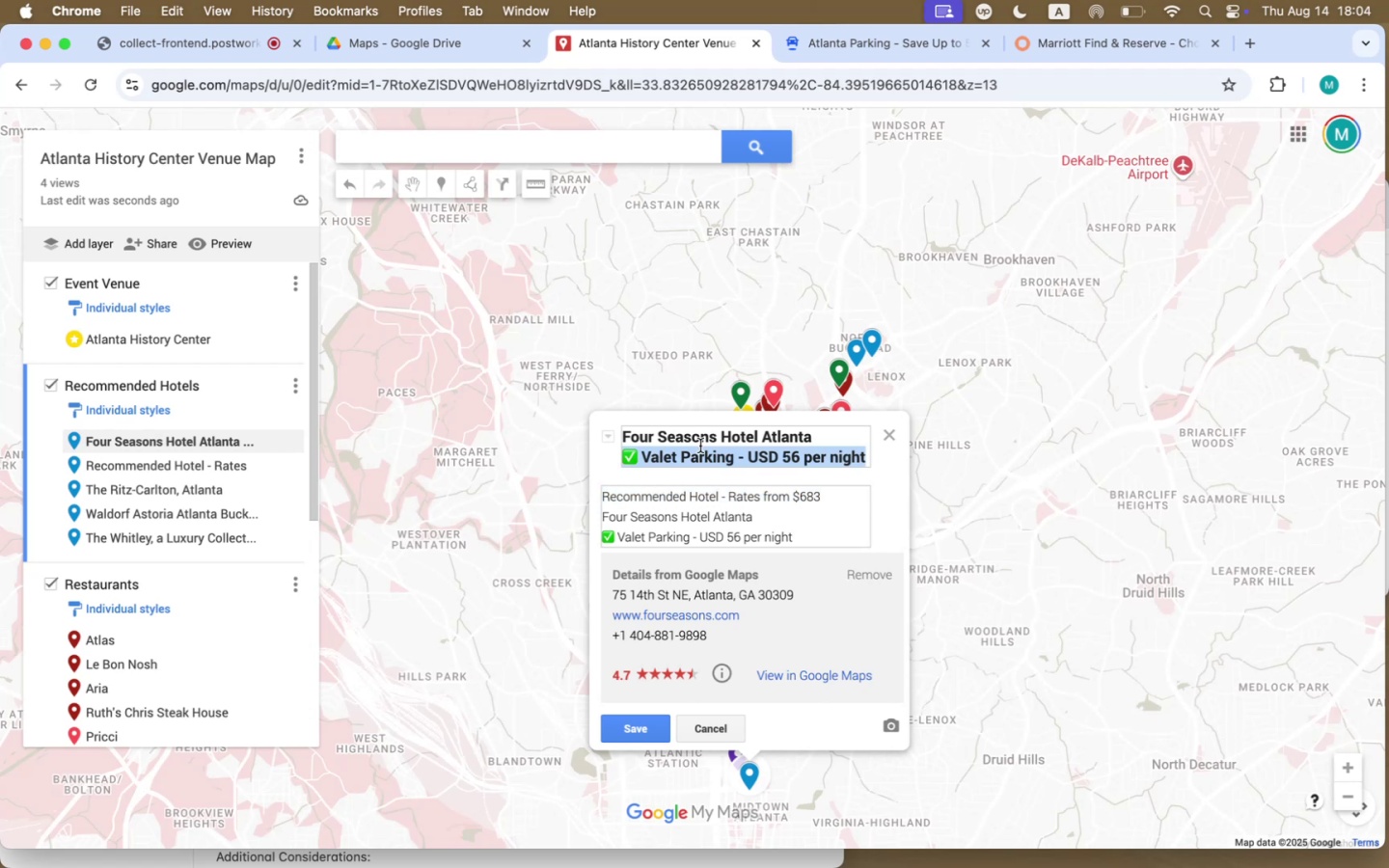 
key(Meta+A)
 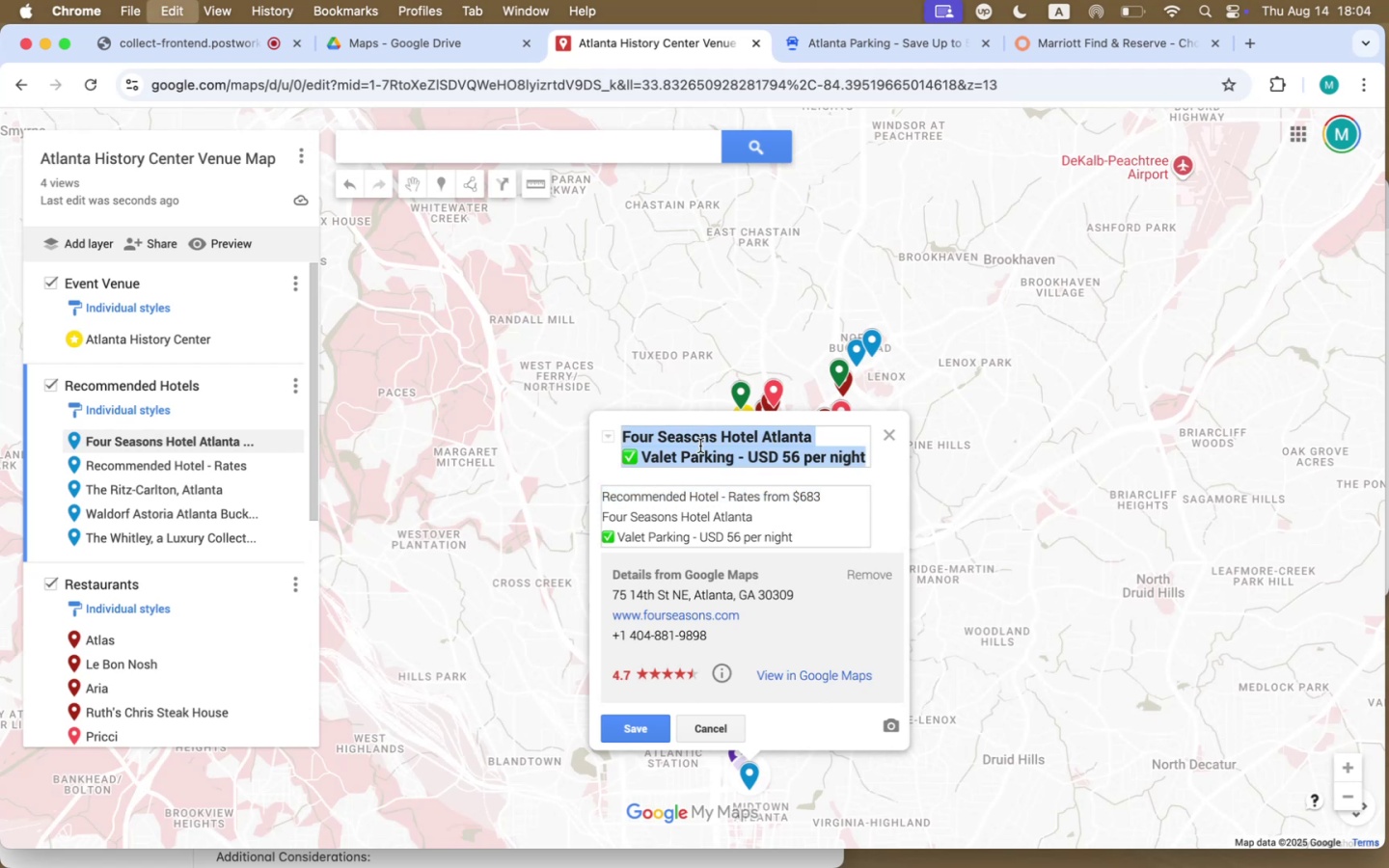 
key(Meta+V)
 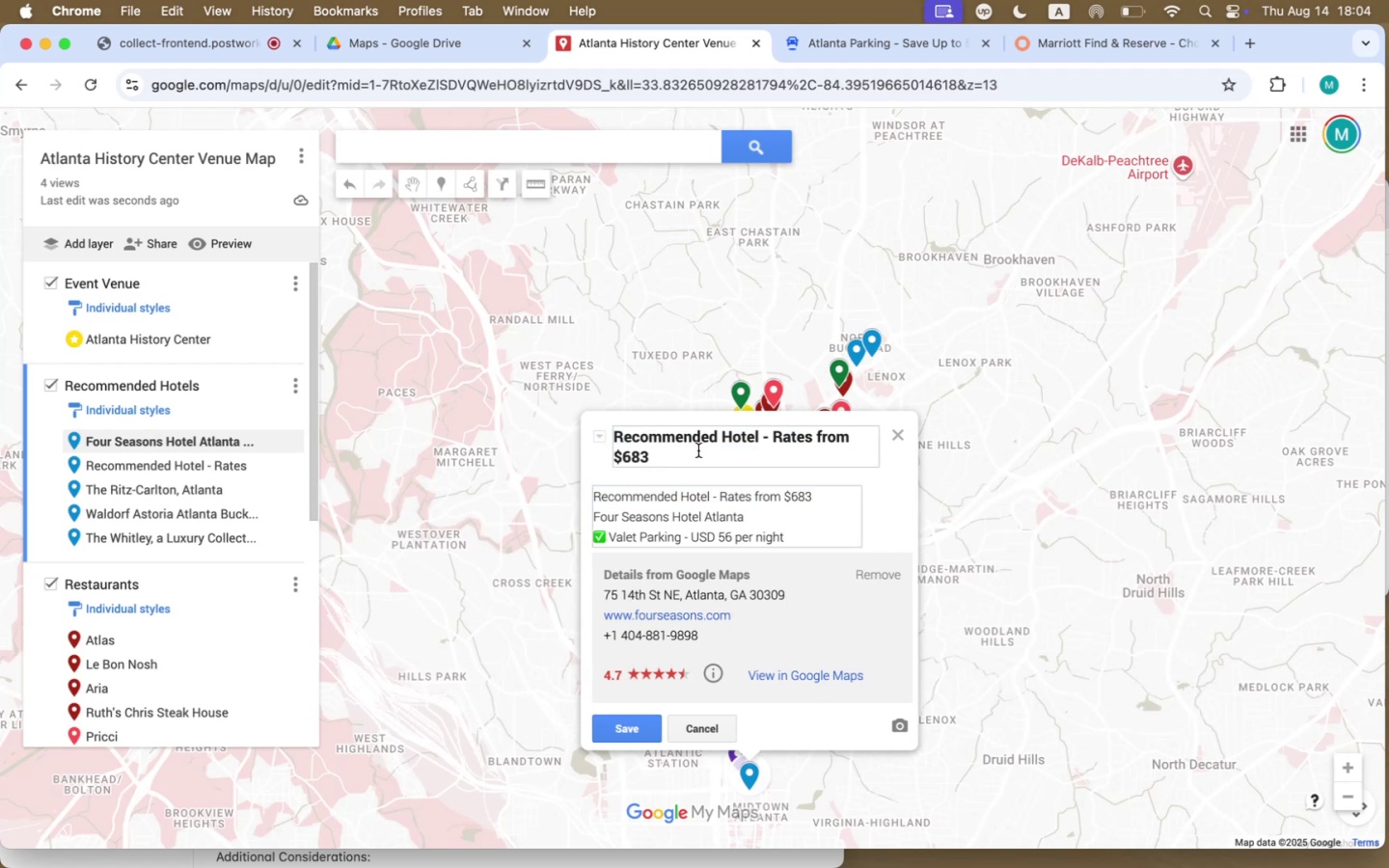 
left_click([672, 496])
 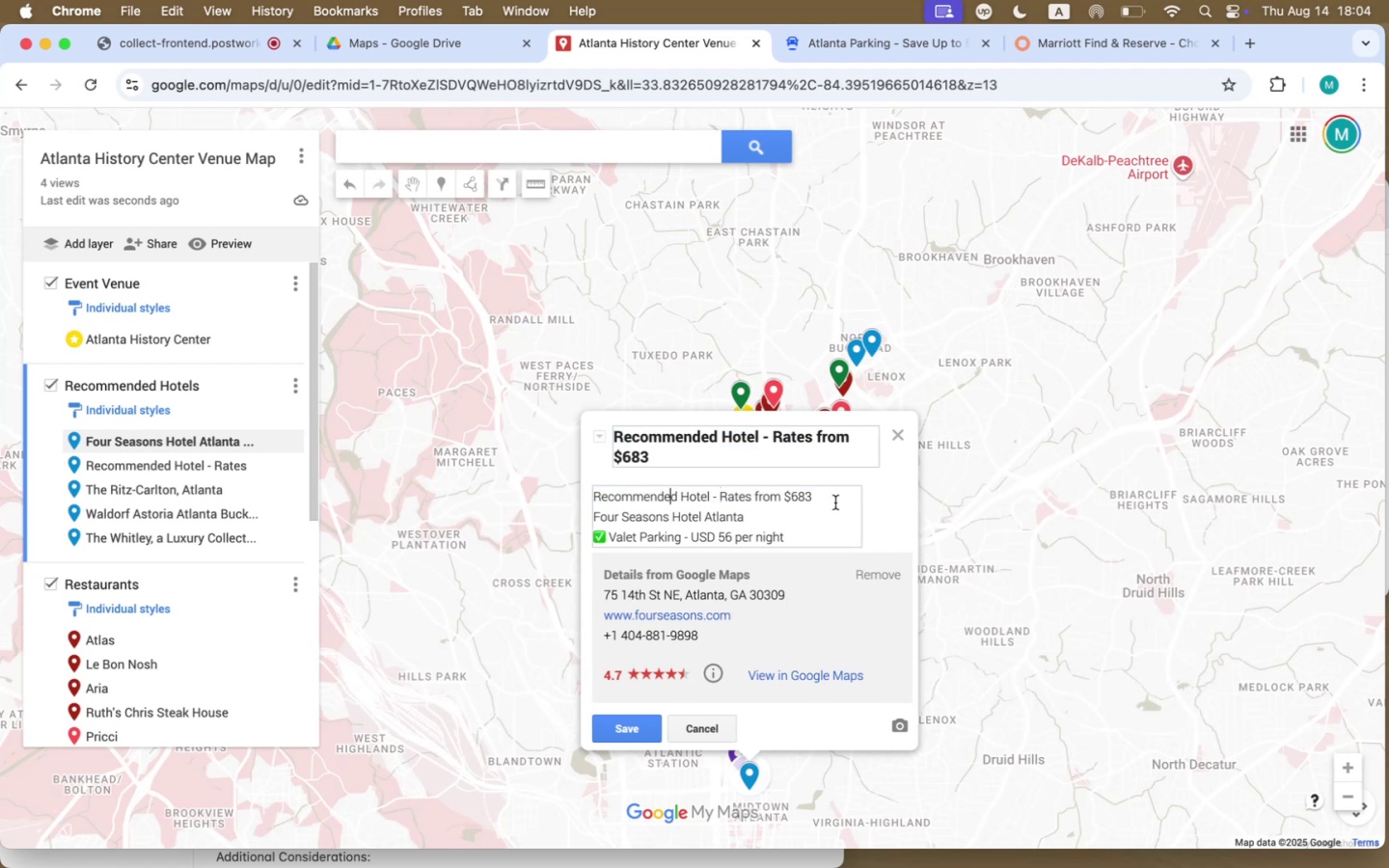 
left_click_drag(start_coordinate=[832, 495], to_coordinate=[578, 503])
 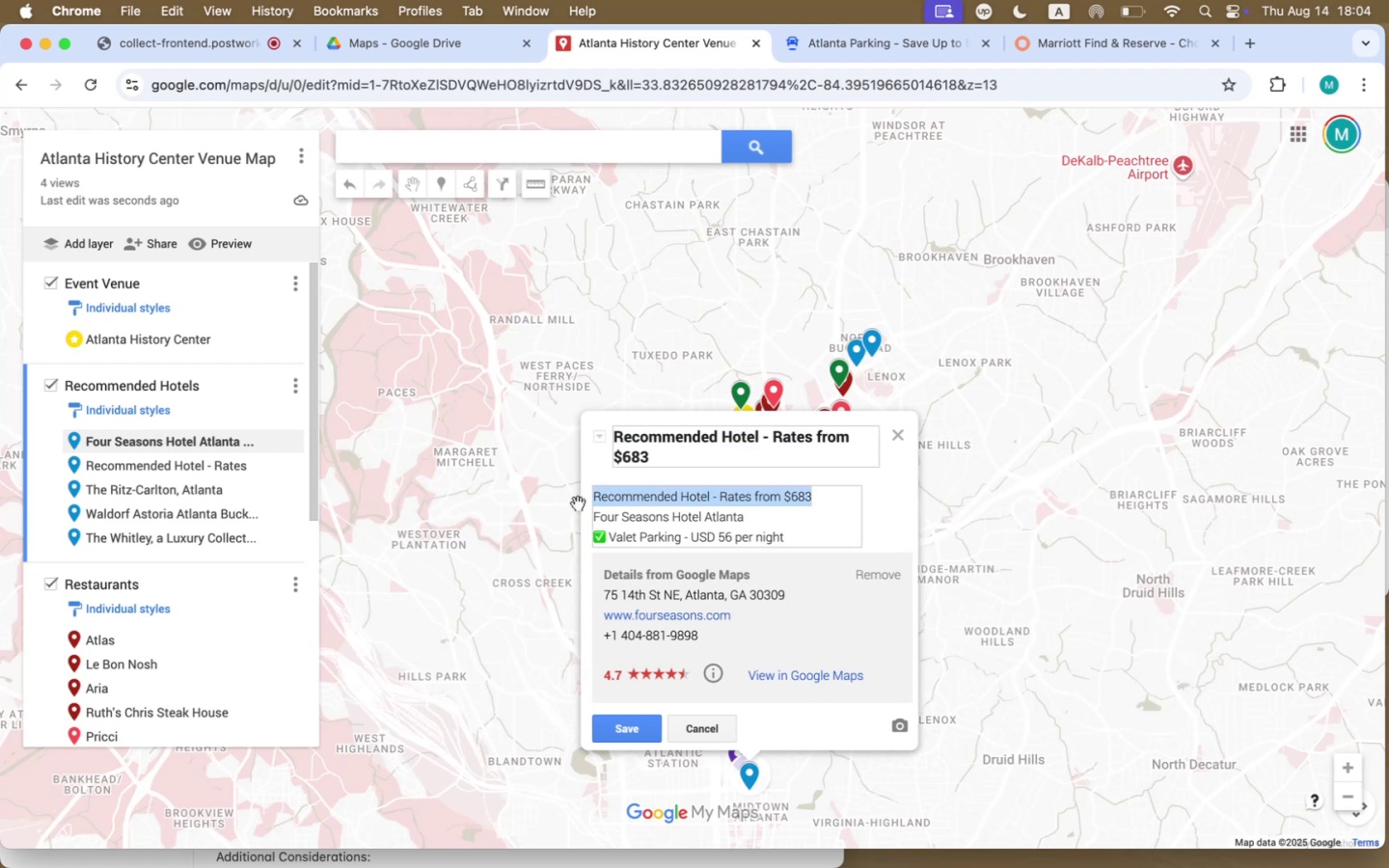 
key(Backspace)
 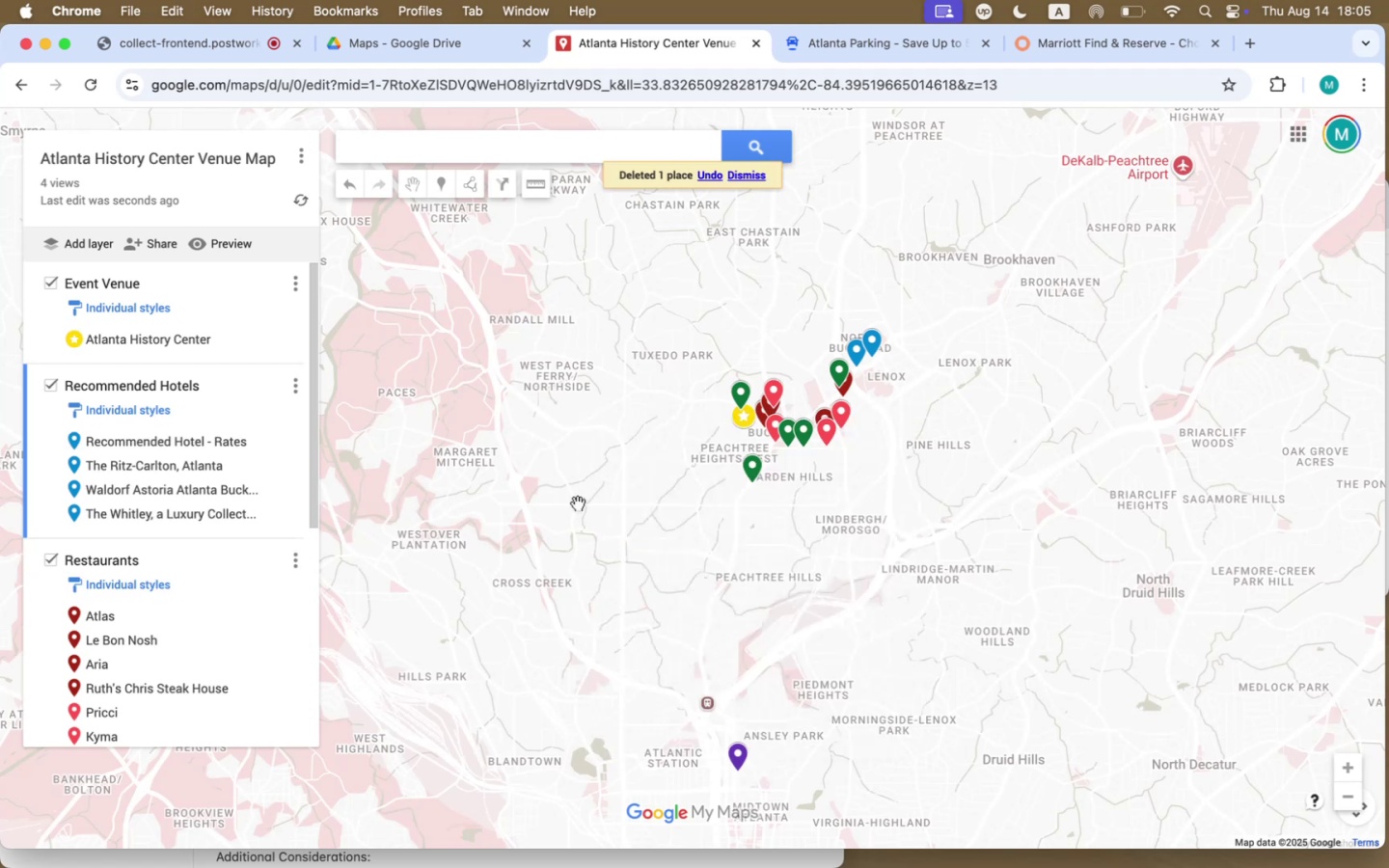 
hold_key(key=CommandLeft, duration=0.5)
 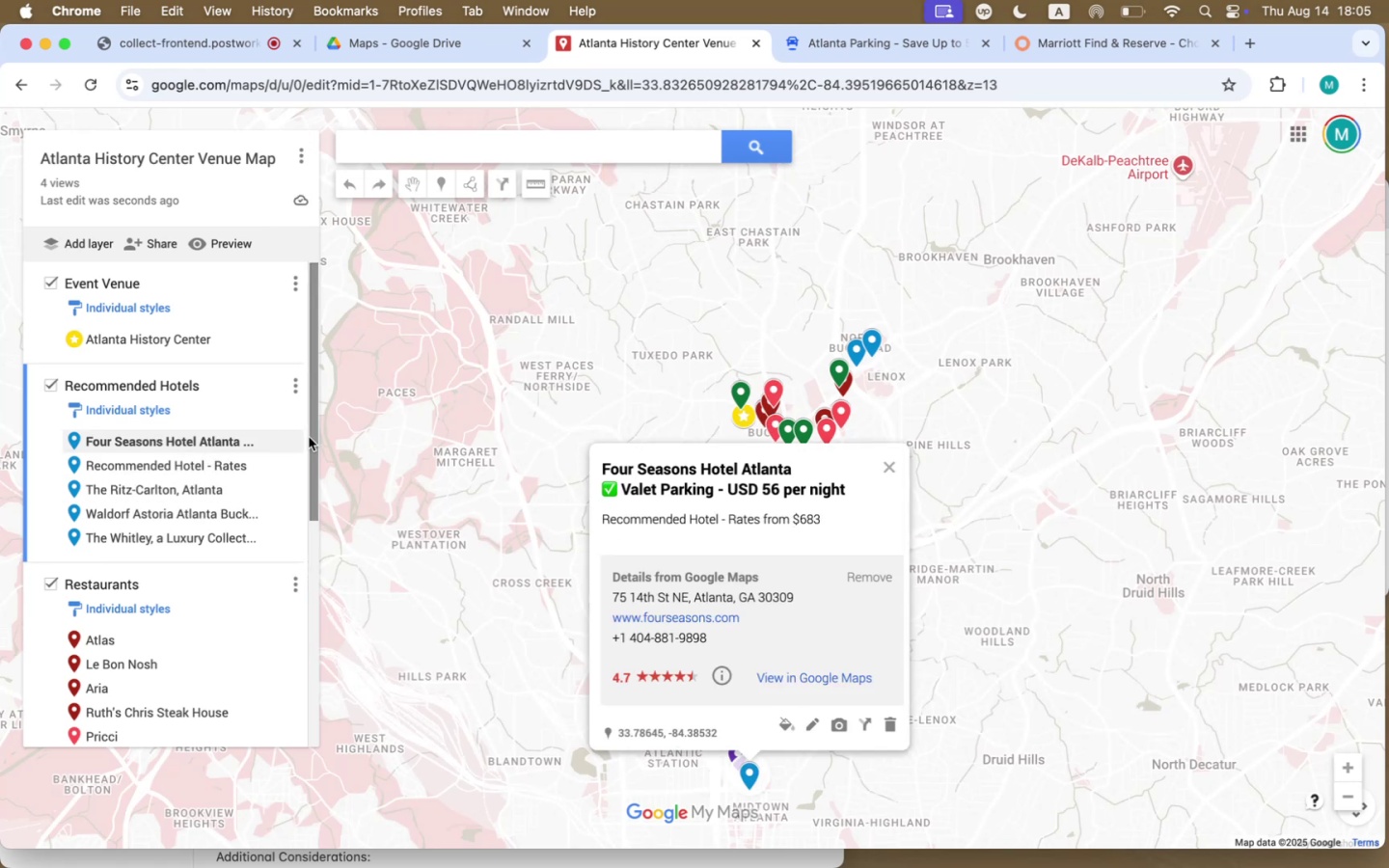 
left_click([818, 726])
 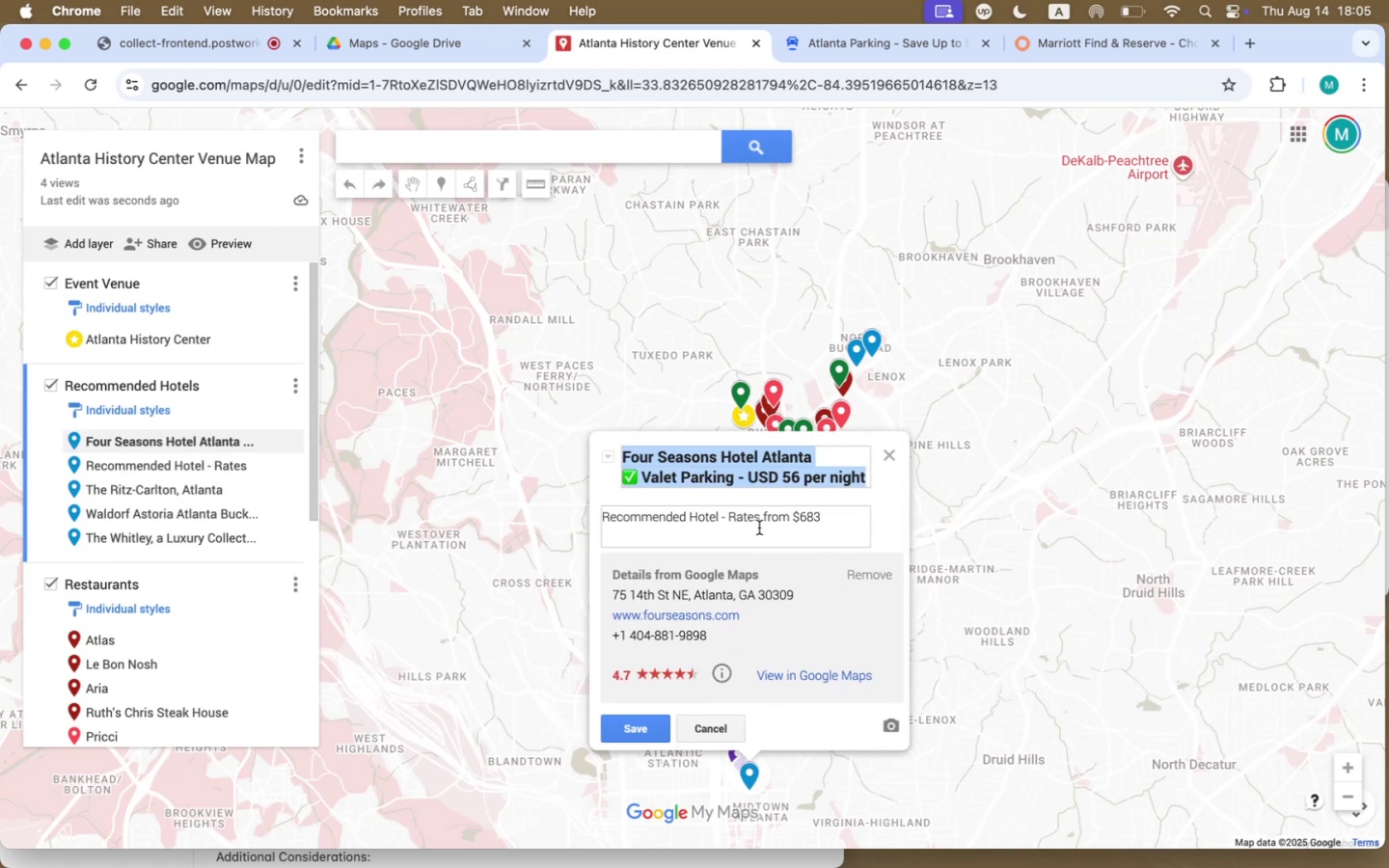 
left_click([758, 516])
 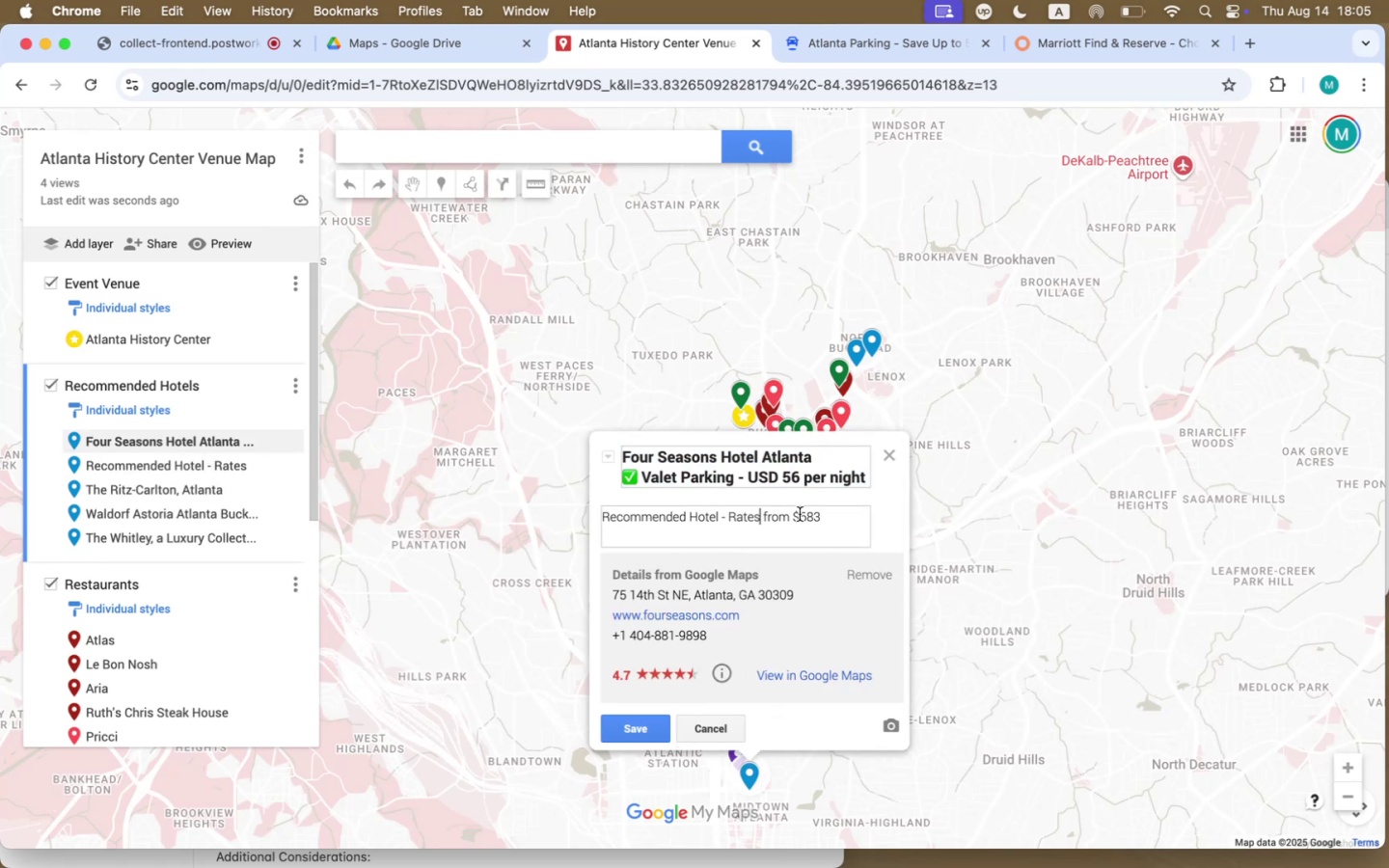 
left_click_drag(start_coordinate=[823, 515], to_coordinate=[604, 518])
 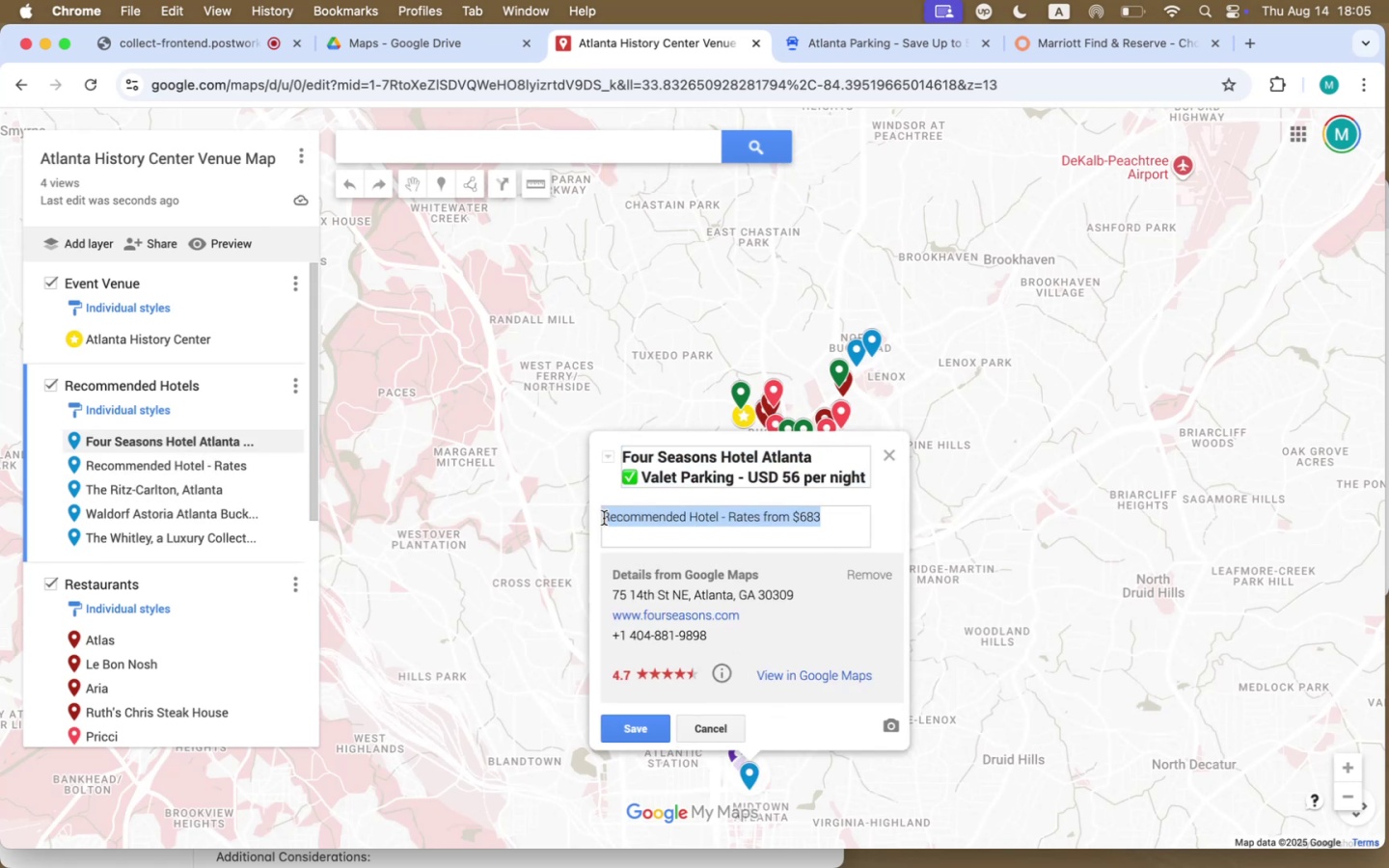 
key(Meta+CommandLeft)
 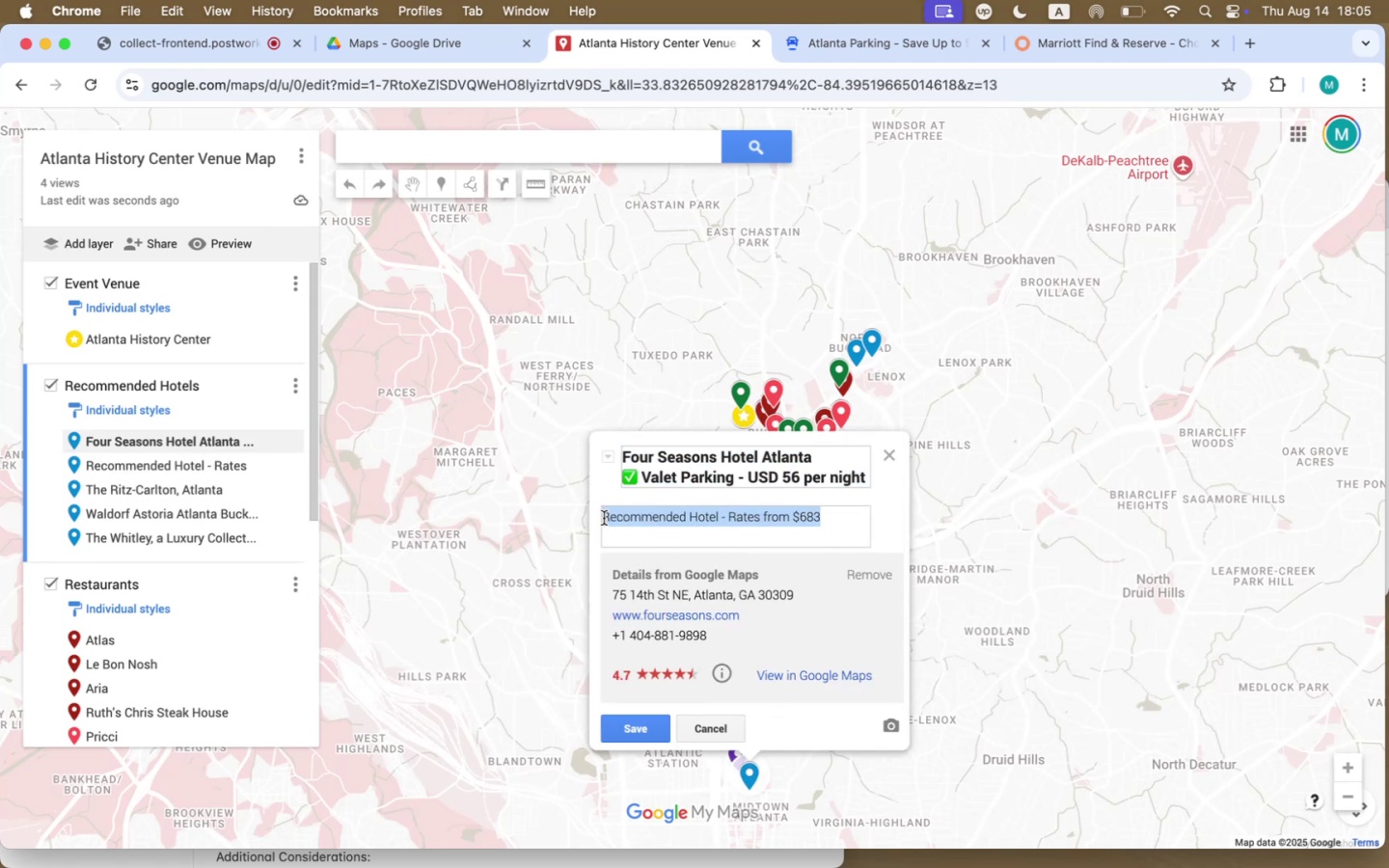 
key(Meta+C)
 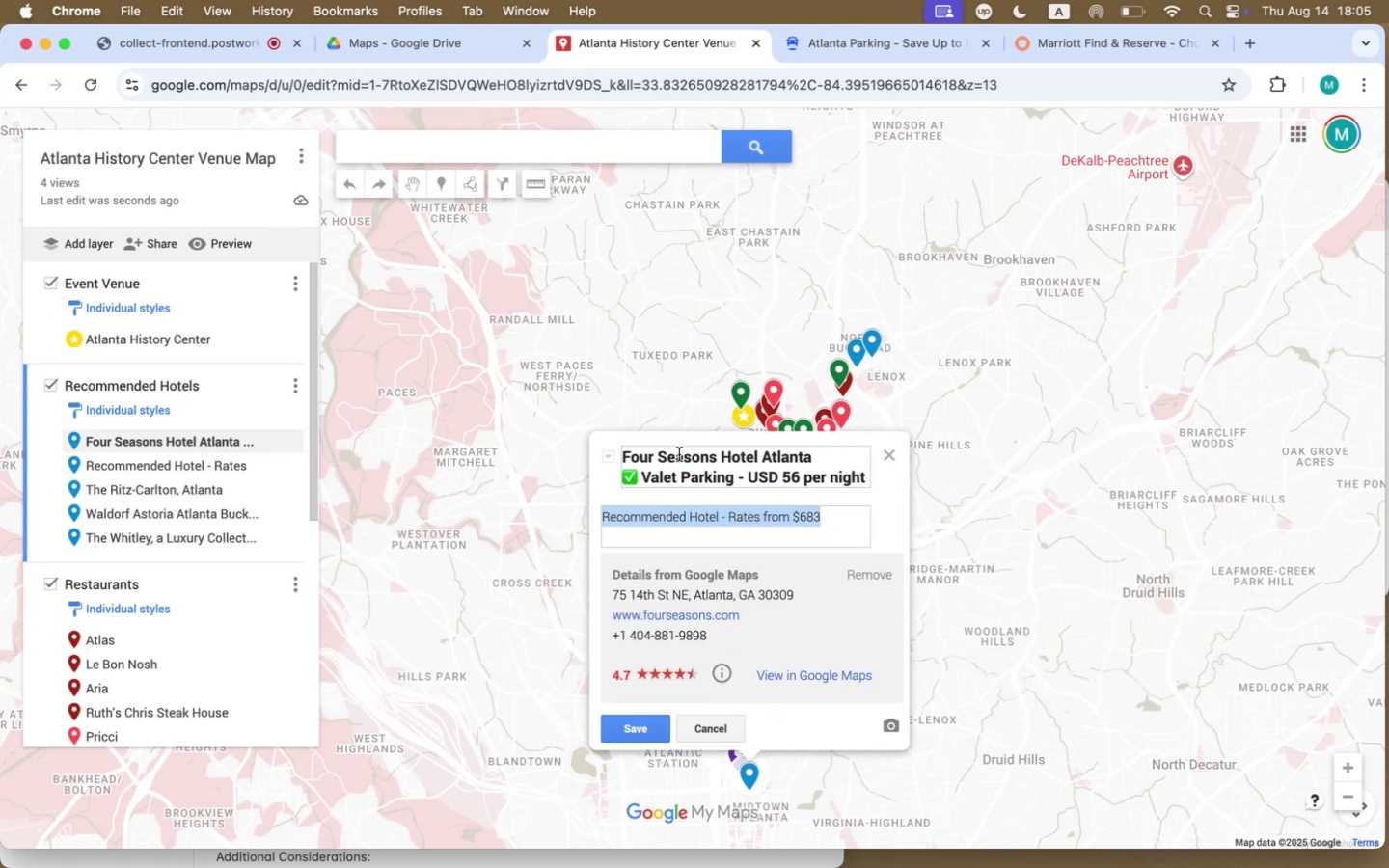 
left_click([674, 452])
 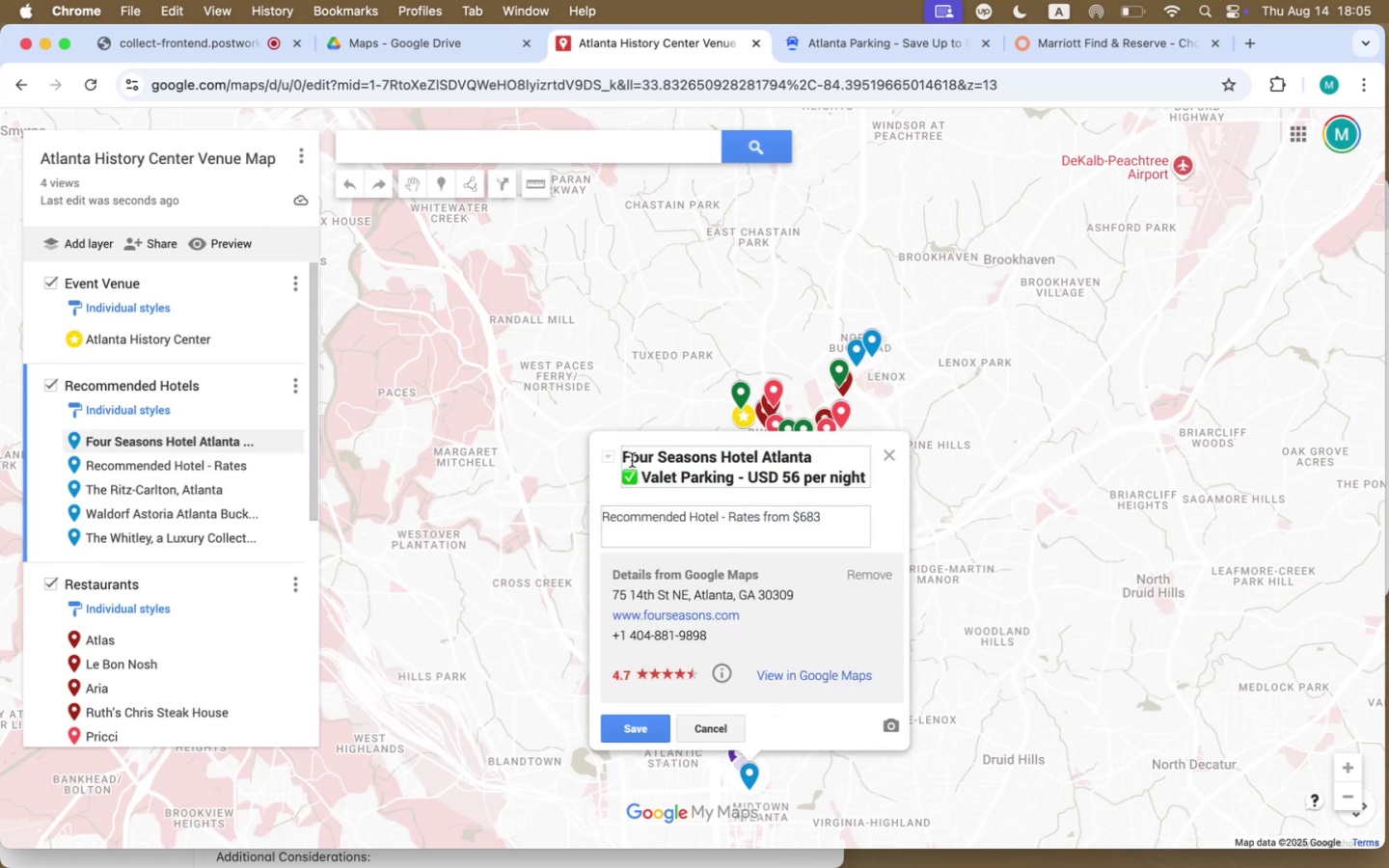 
left_click([623, 457])
 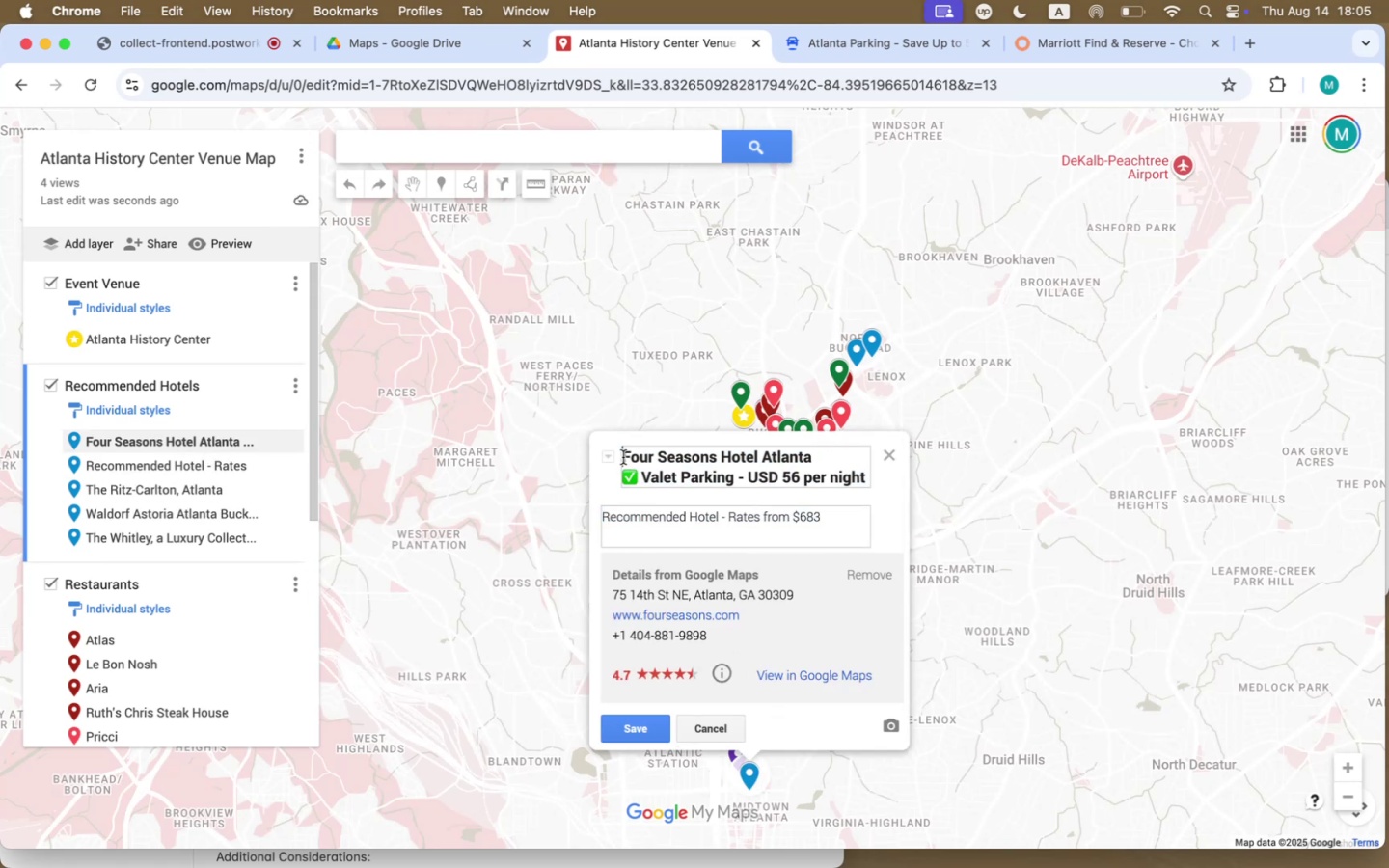 
key(Meta+CommandLeft)
 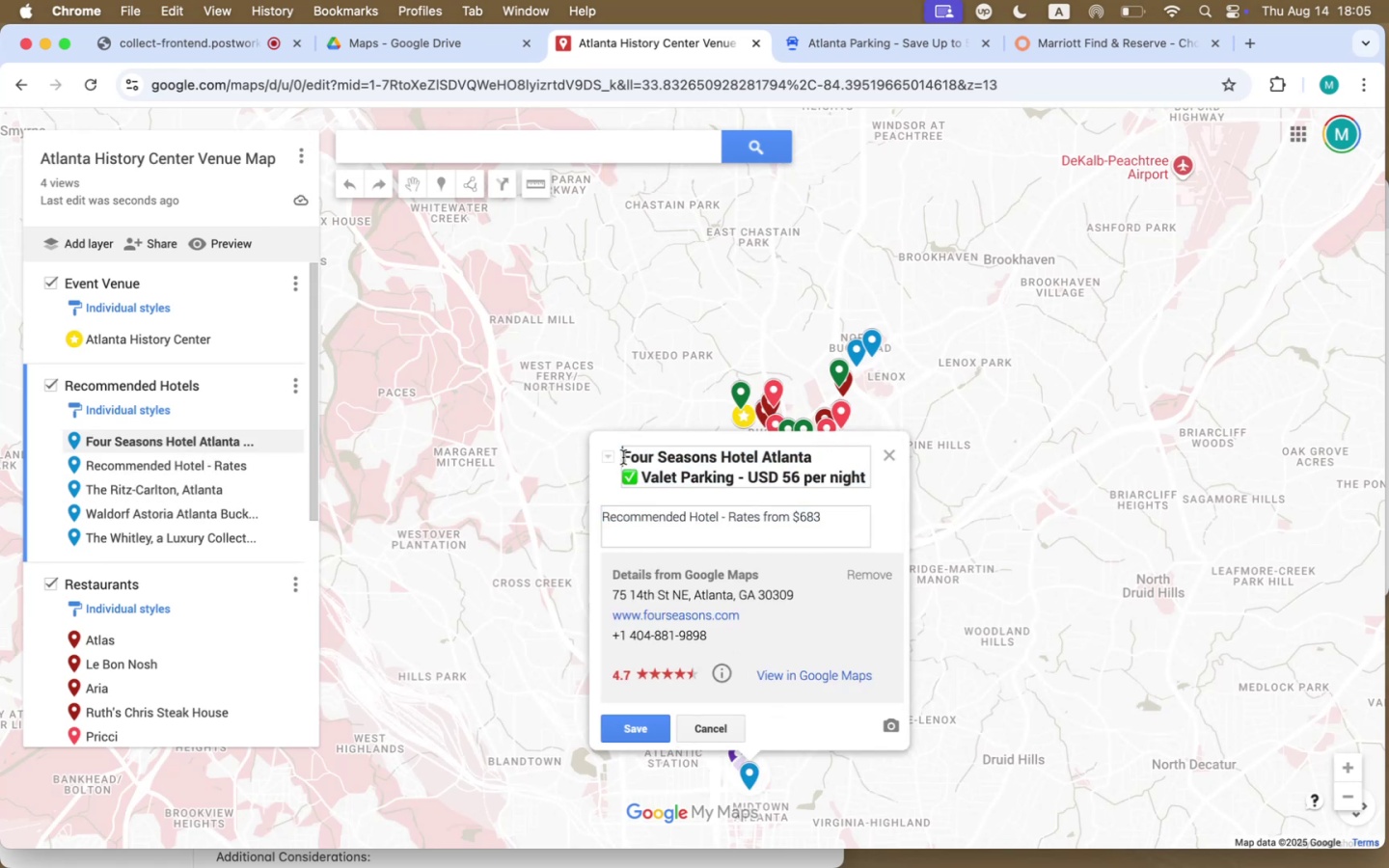 
key(Meta+V)
 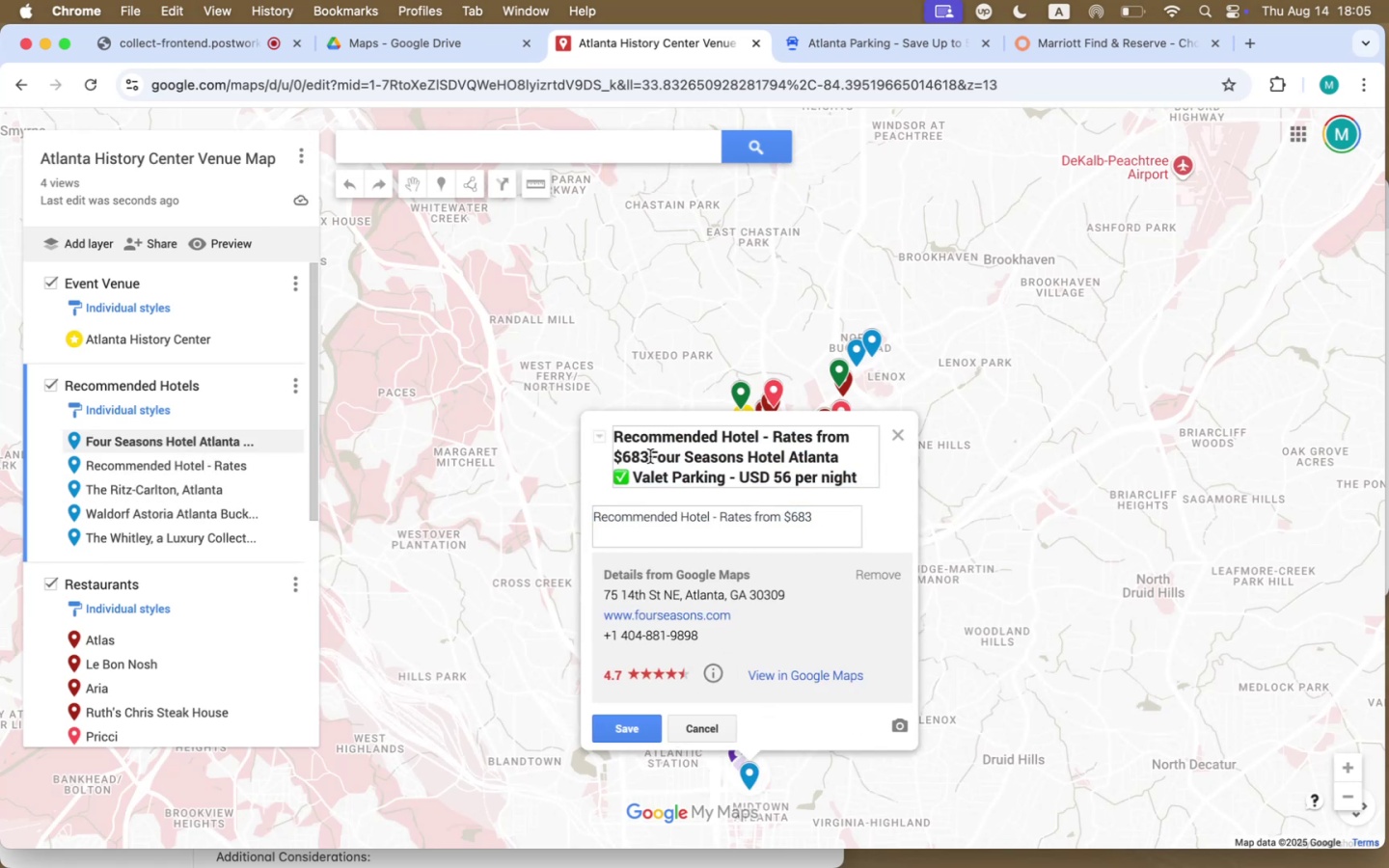 
left_click_drag(start_coordinate=[652, 456], to_coordinate=[856, 478])
 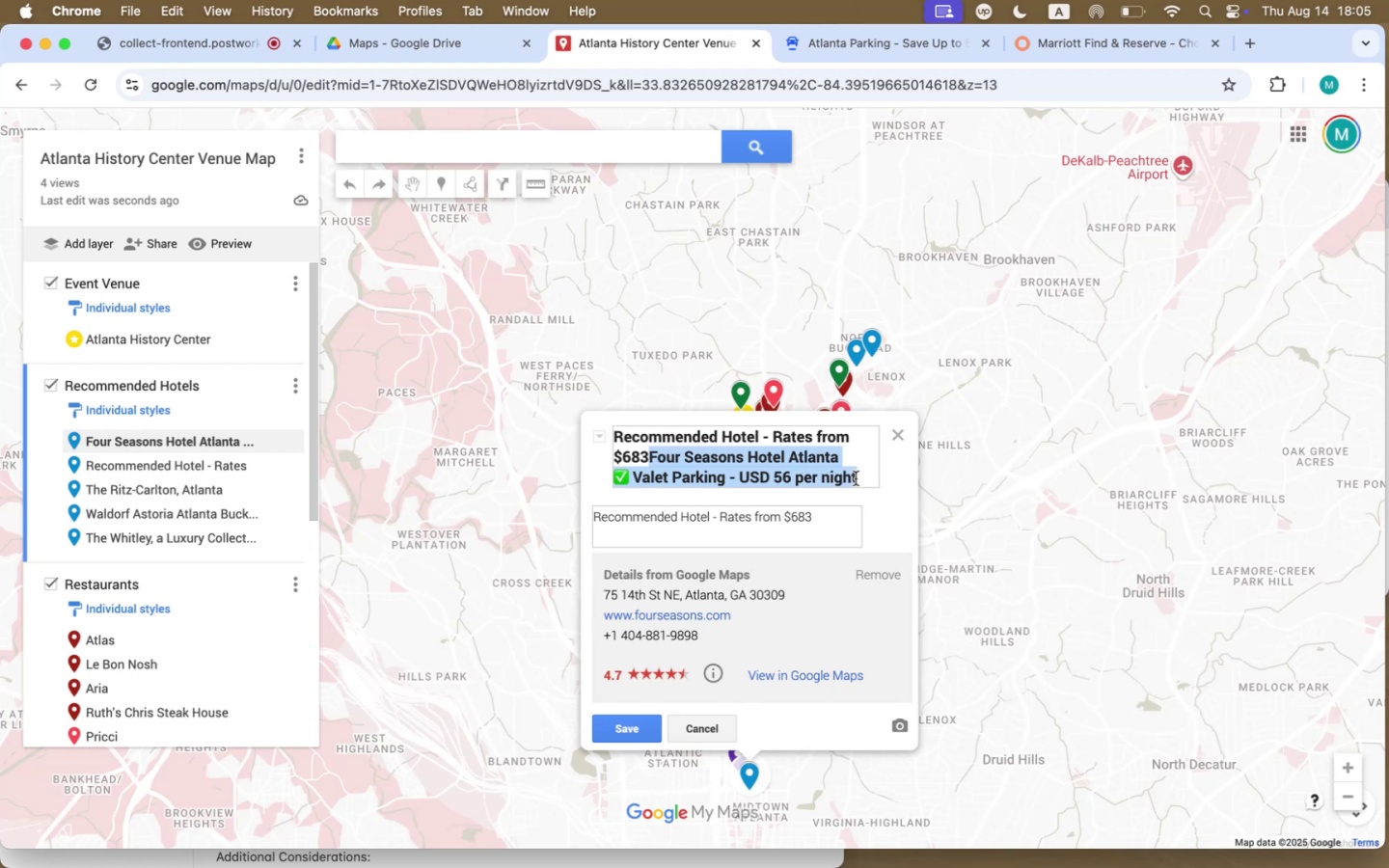 
key(Meta+CommandLeft)
 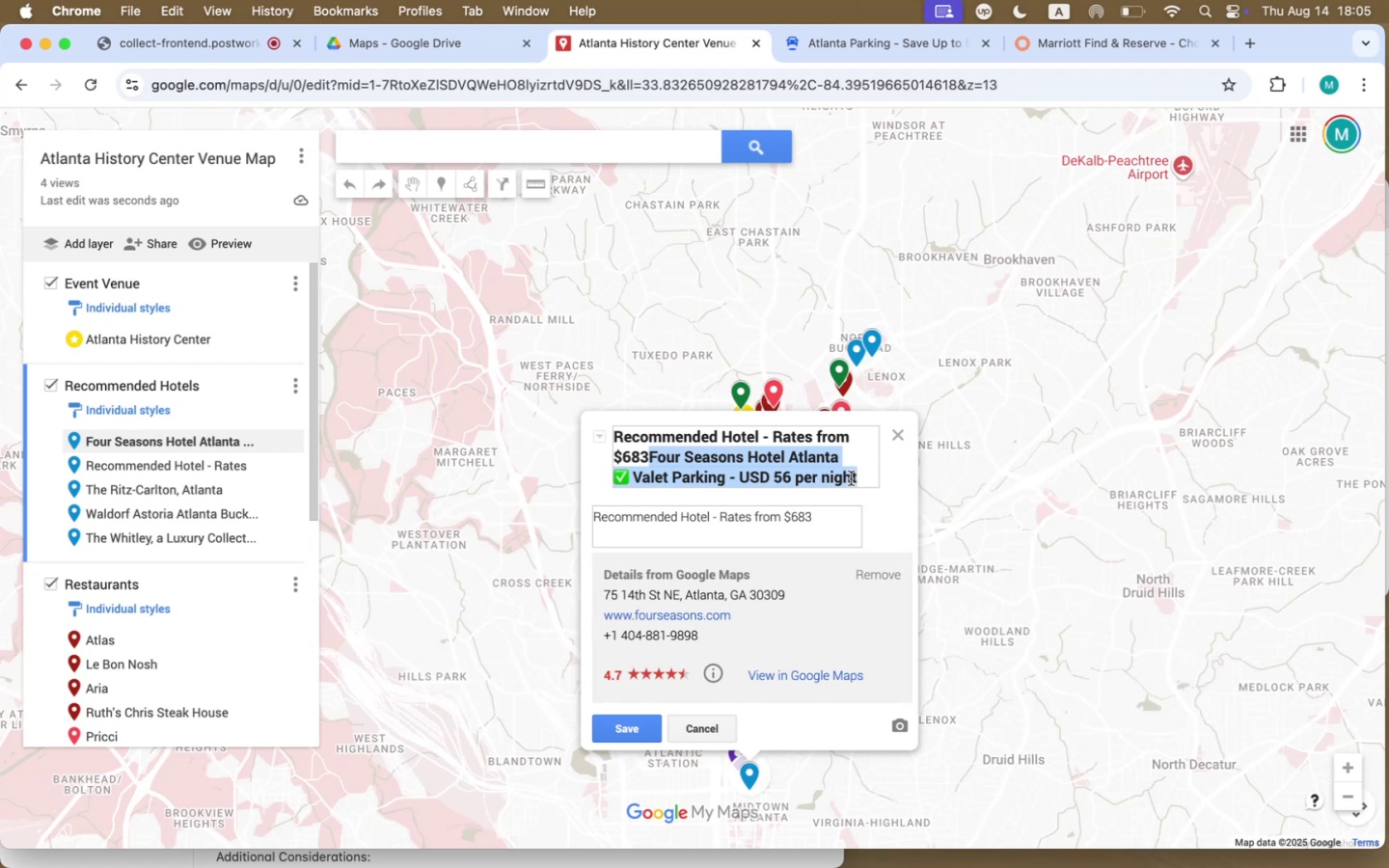 
key(Meta+C)
 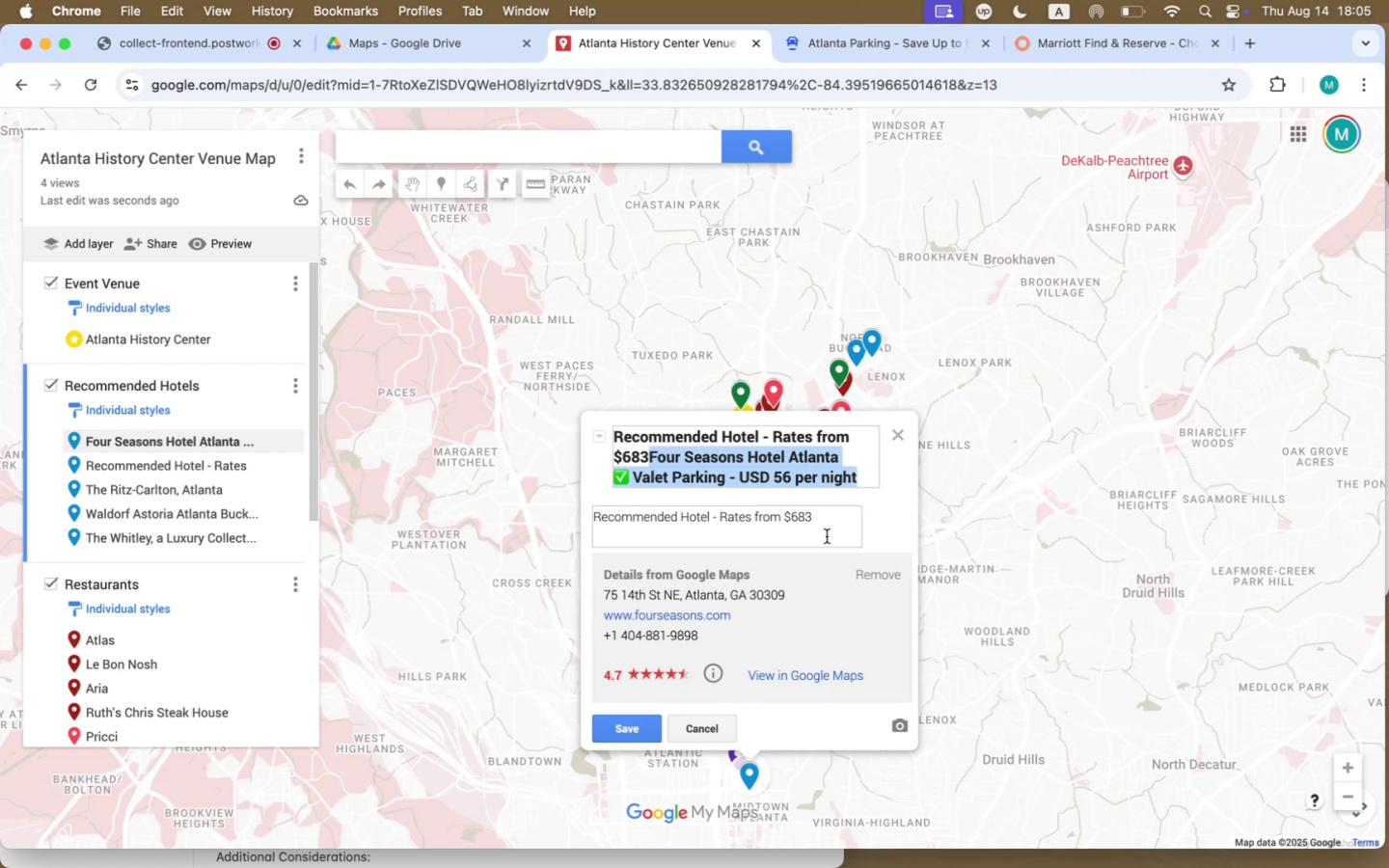 
left_click_drag(start_coordinate=[818, 512], to_coordinate=[541, 511])
 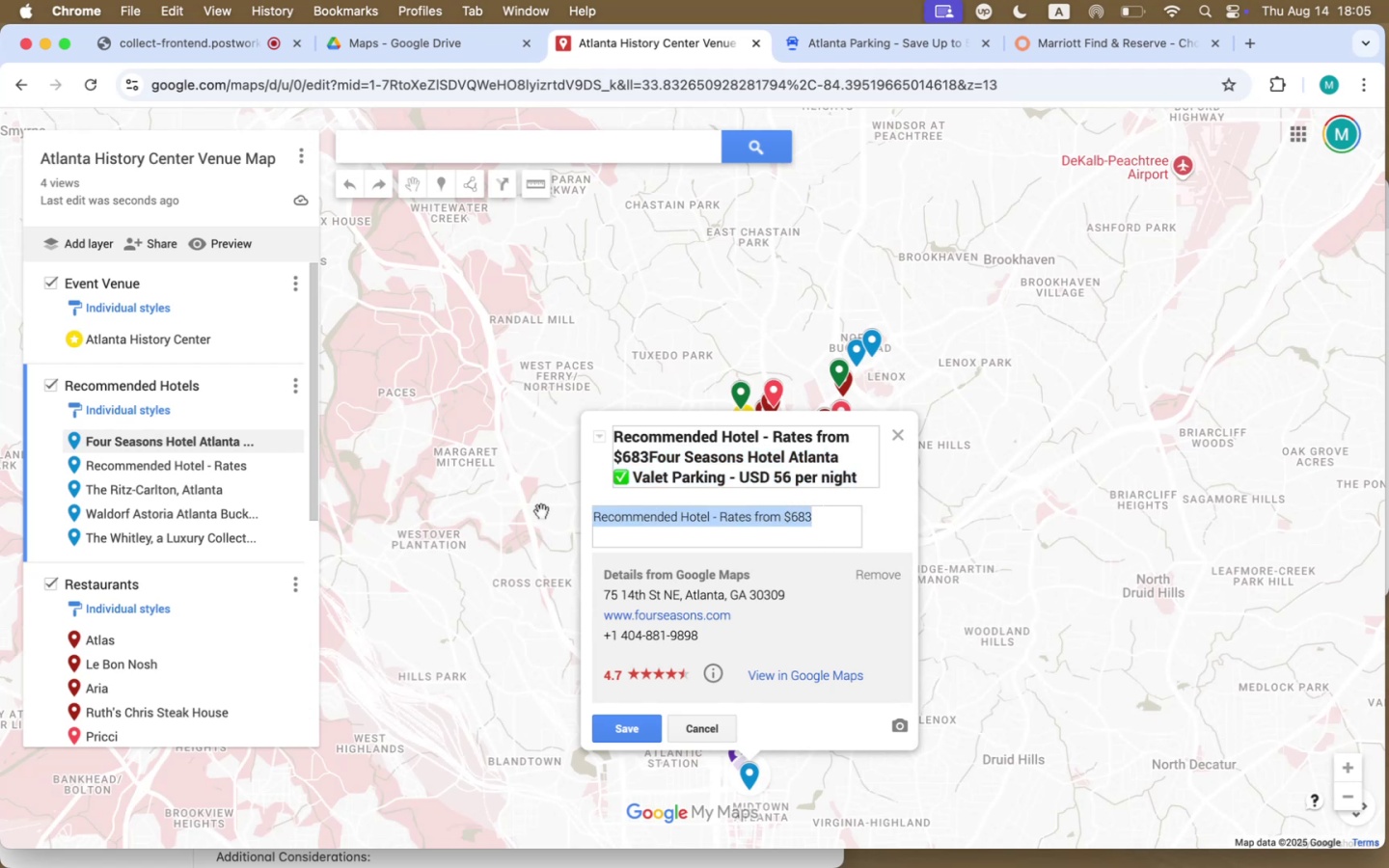 
key(Meta+CommandLeft)
 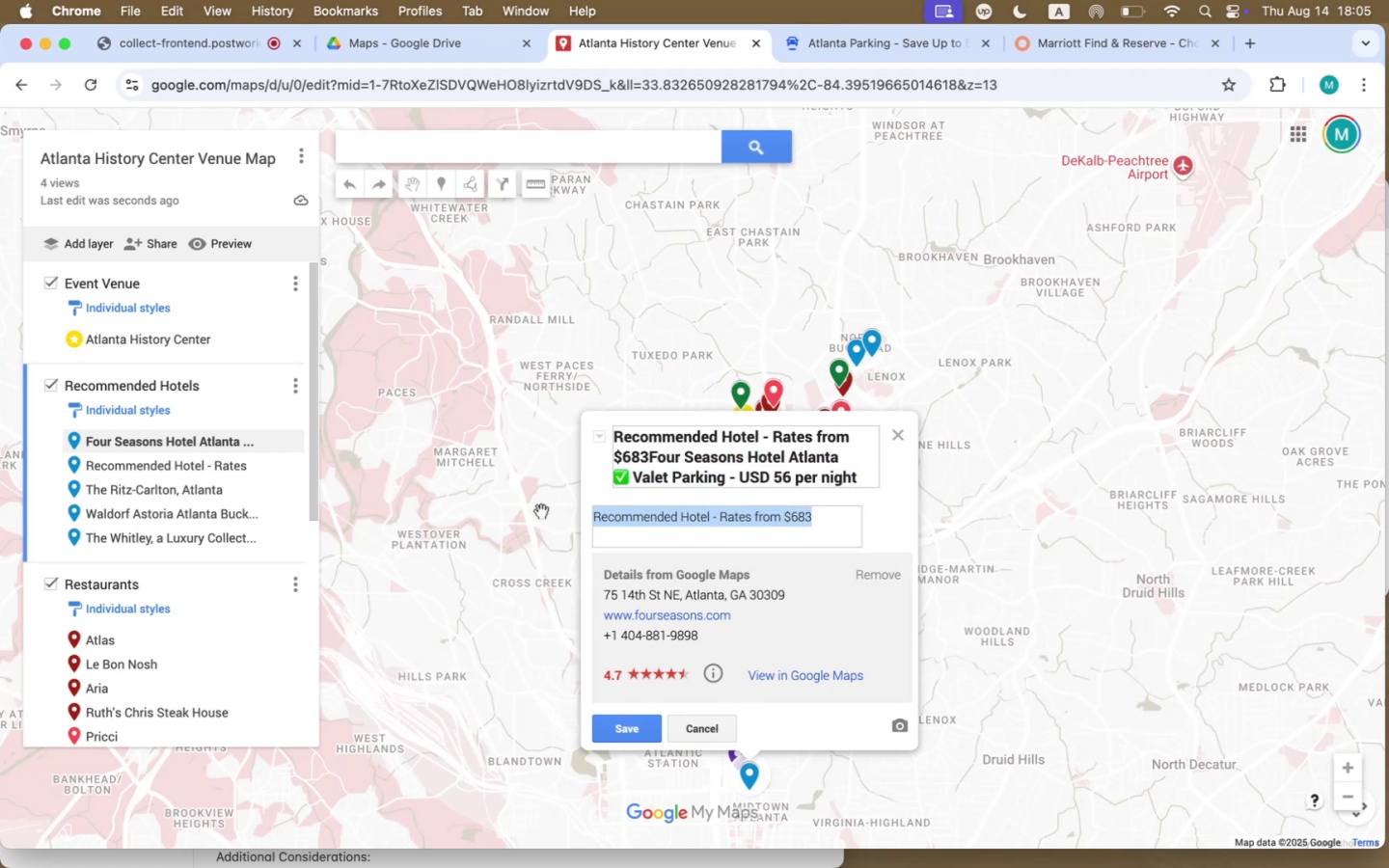 
key(Meta+V)
 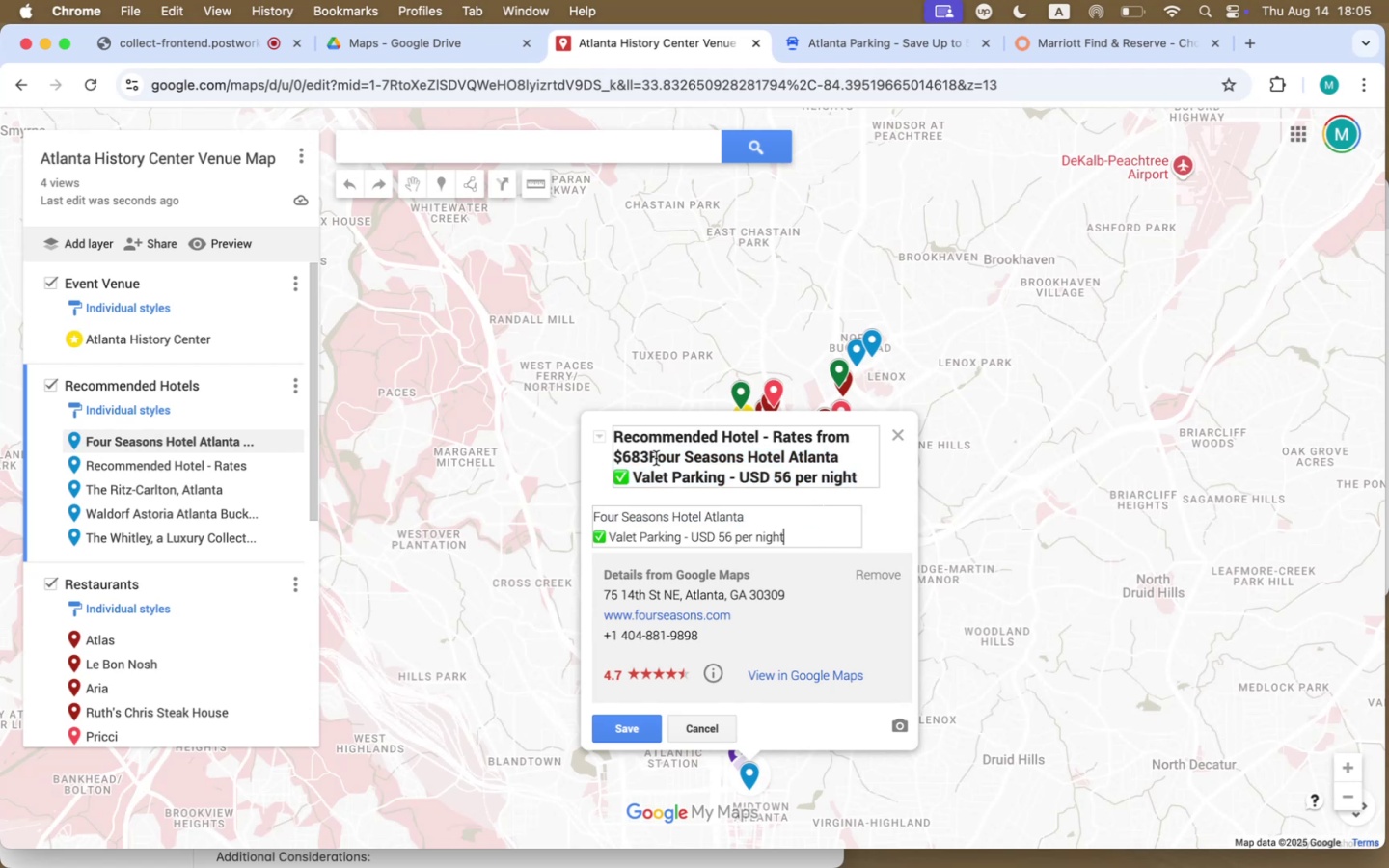 
left_click_drag(start_coordinate=[650, 458], to_coordinate=[850, 485])
 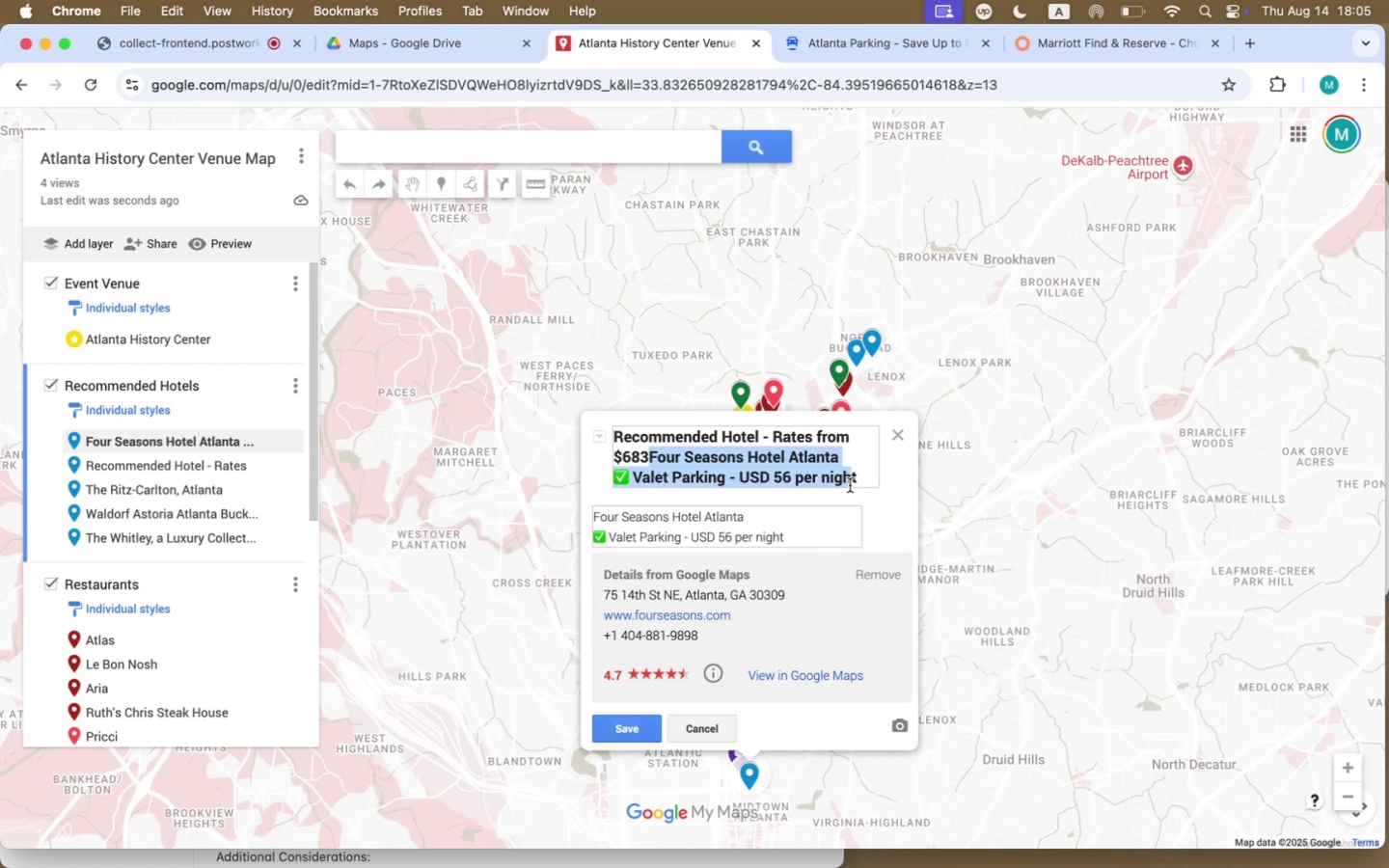 
key(Backspace)
 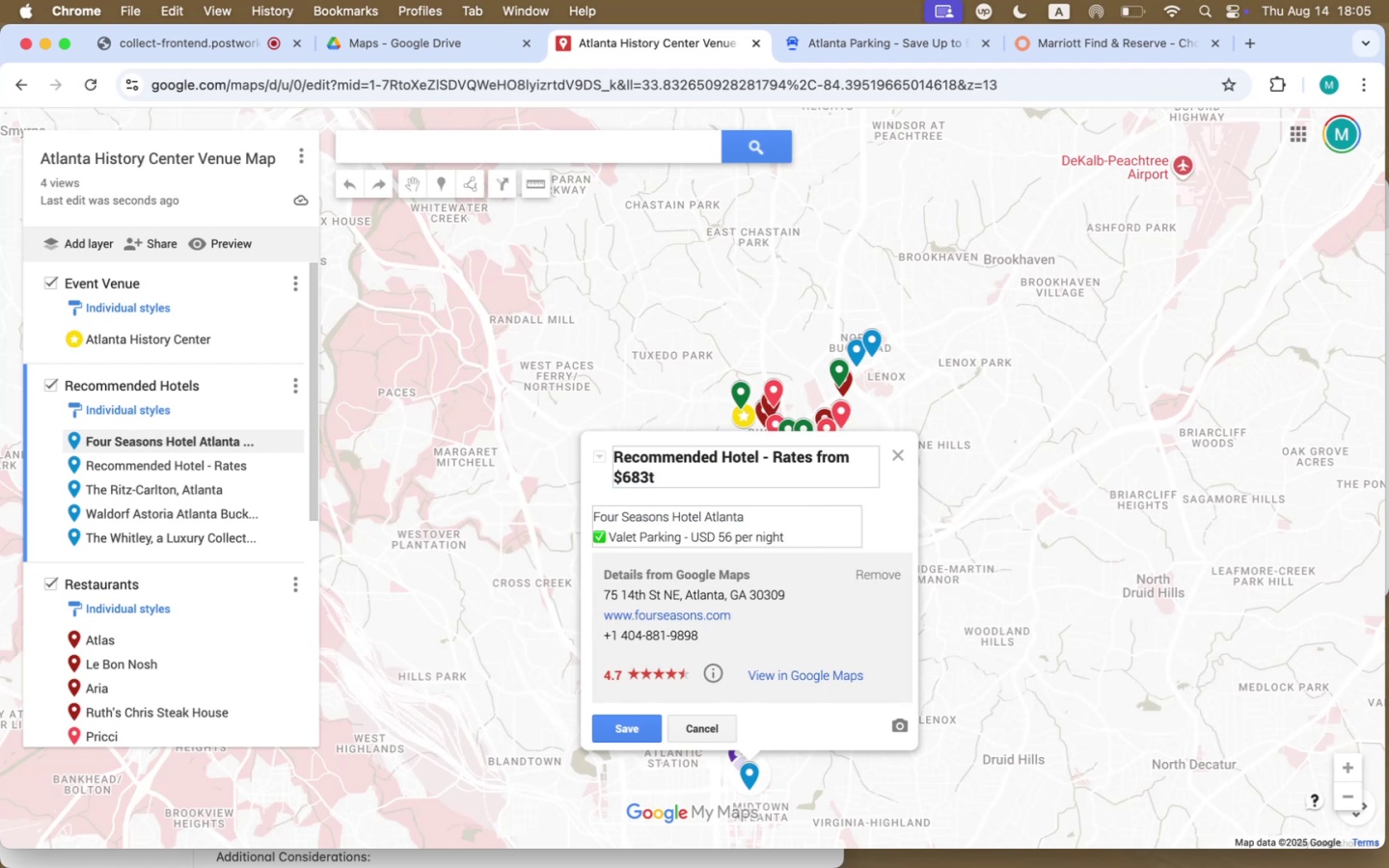 
key(ArrowRight)
 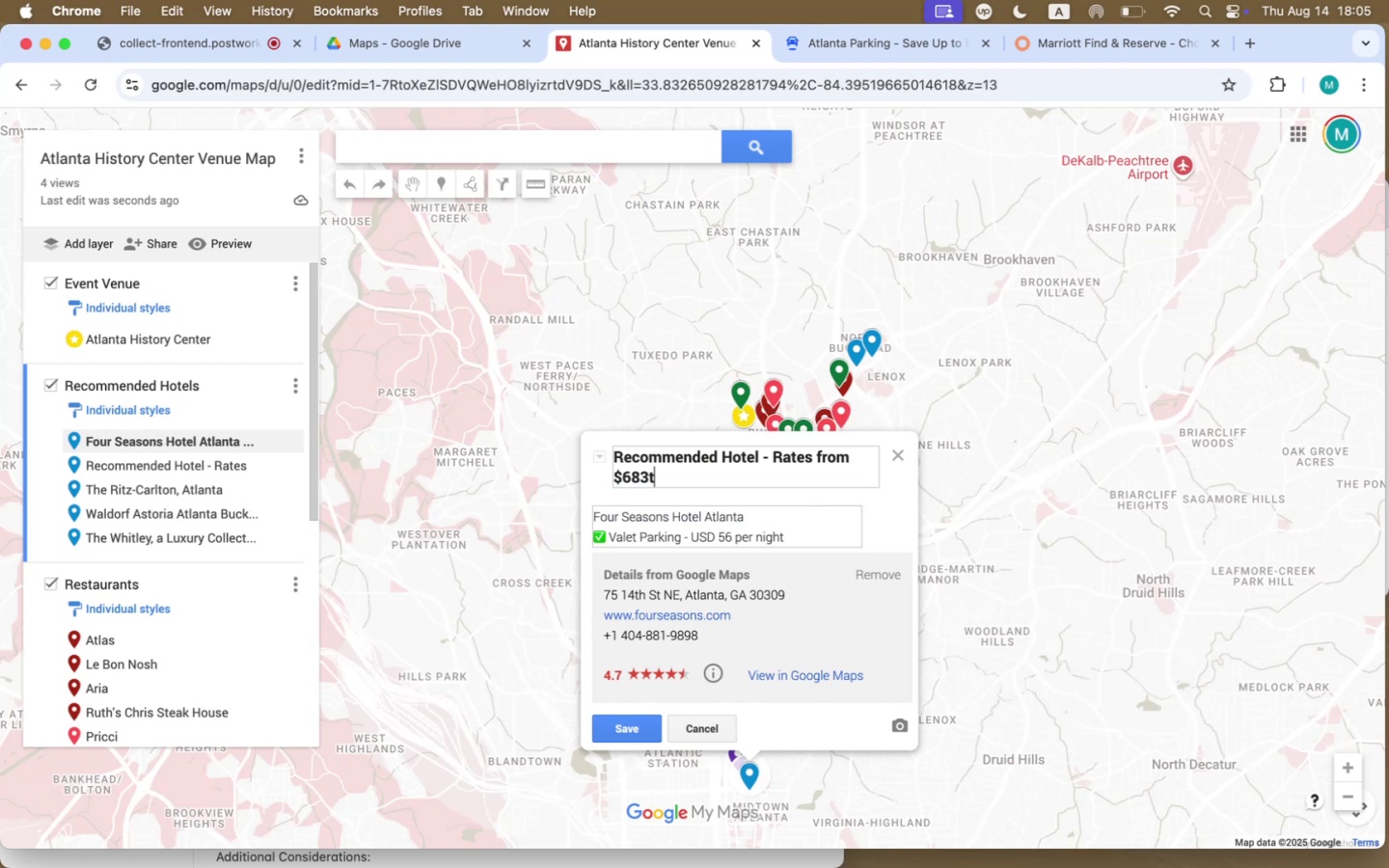 
key(Backspace)
 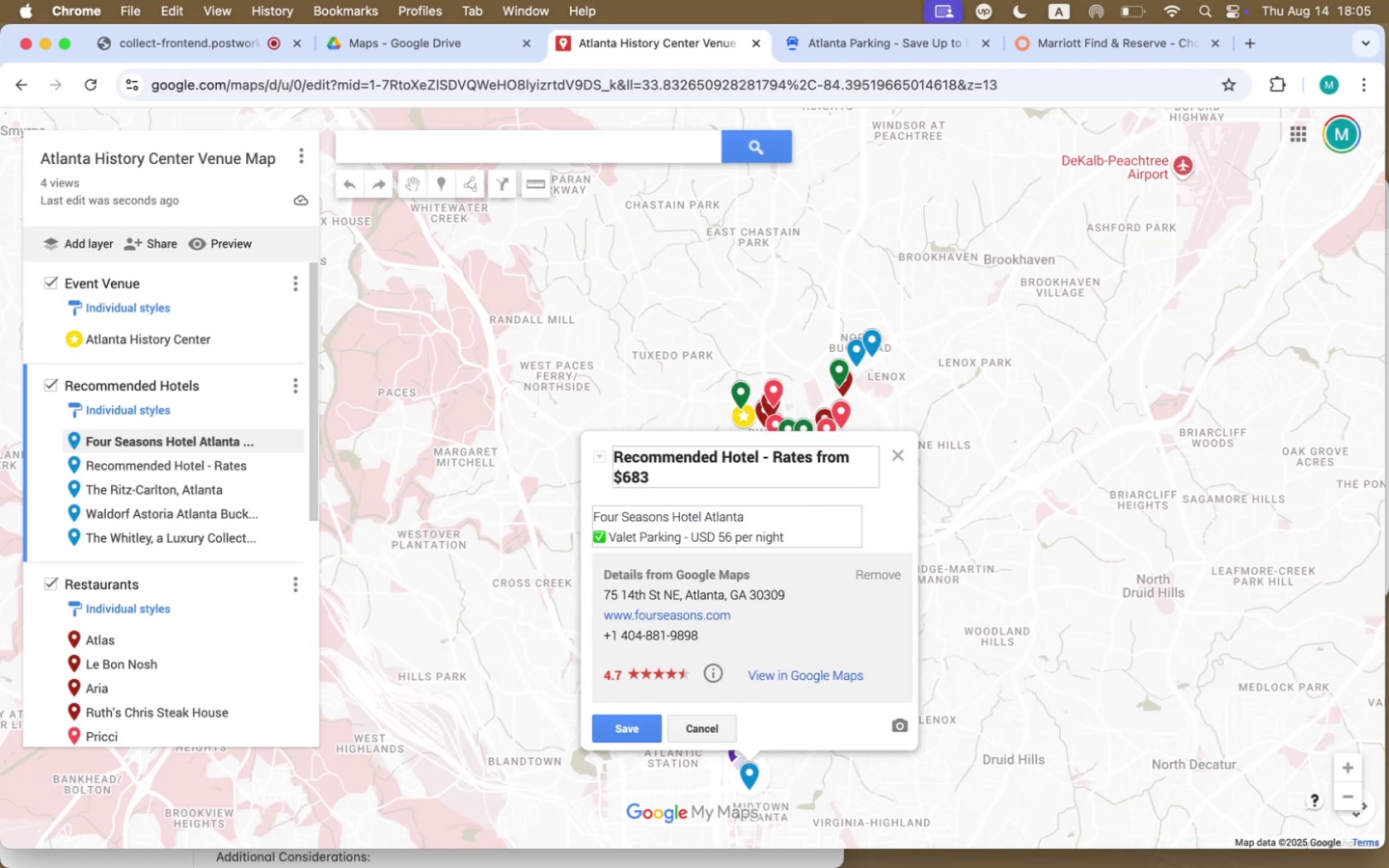 
scroll: coordinate [849, 485], scroll_direction: down, amount: 1.0
 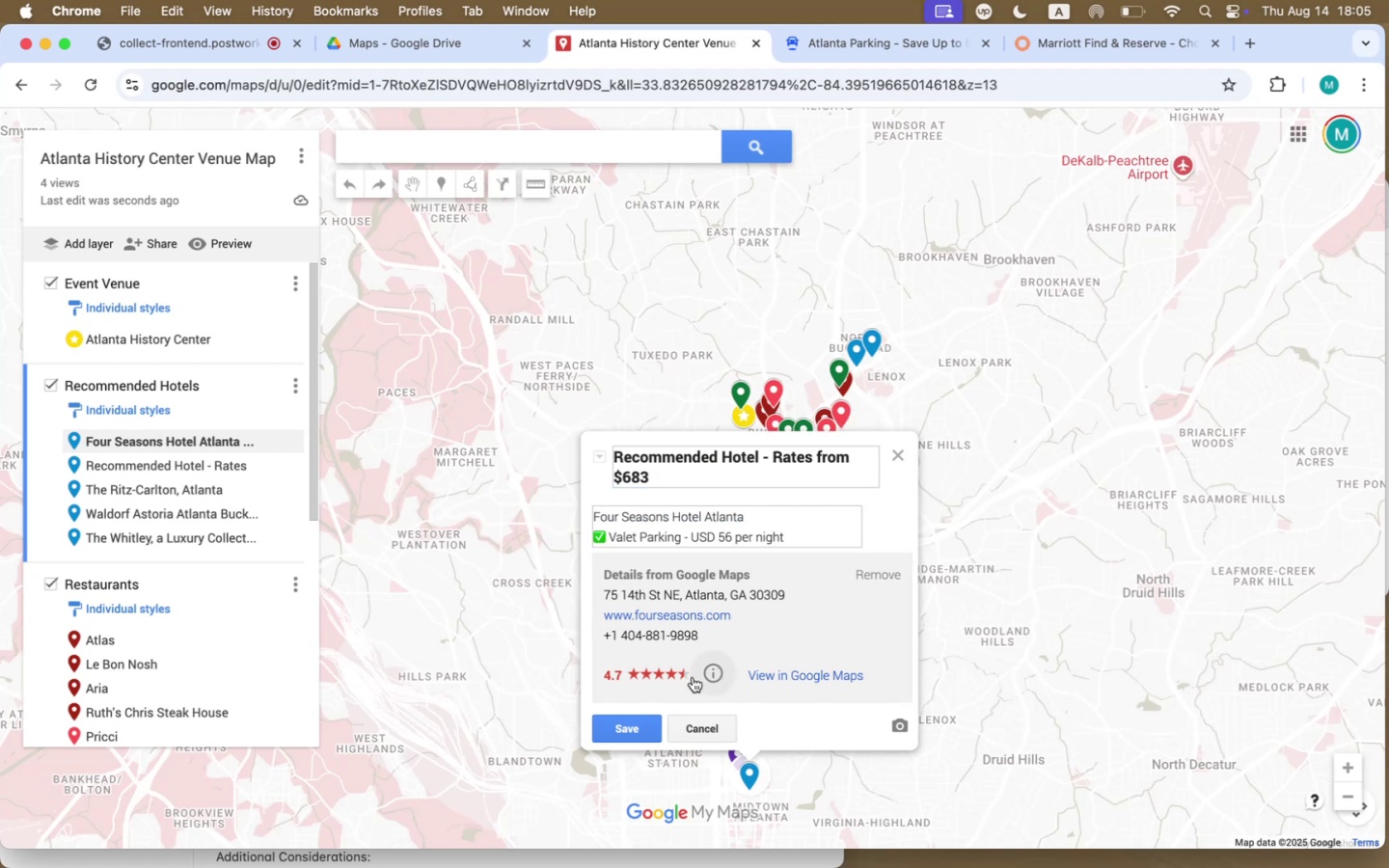 
left_click([618, 731])
 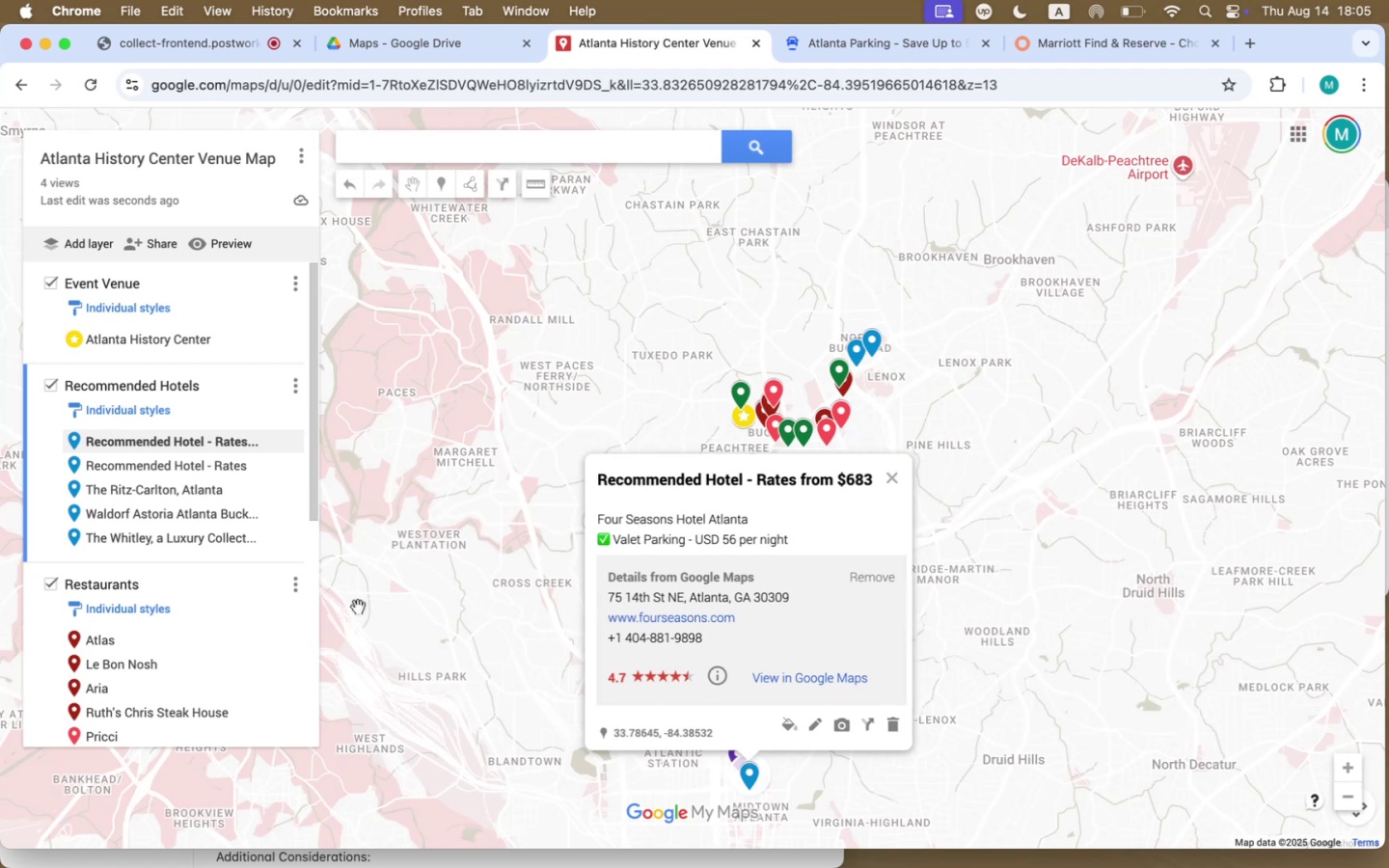 
wait(8.57)
 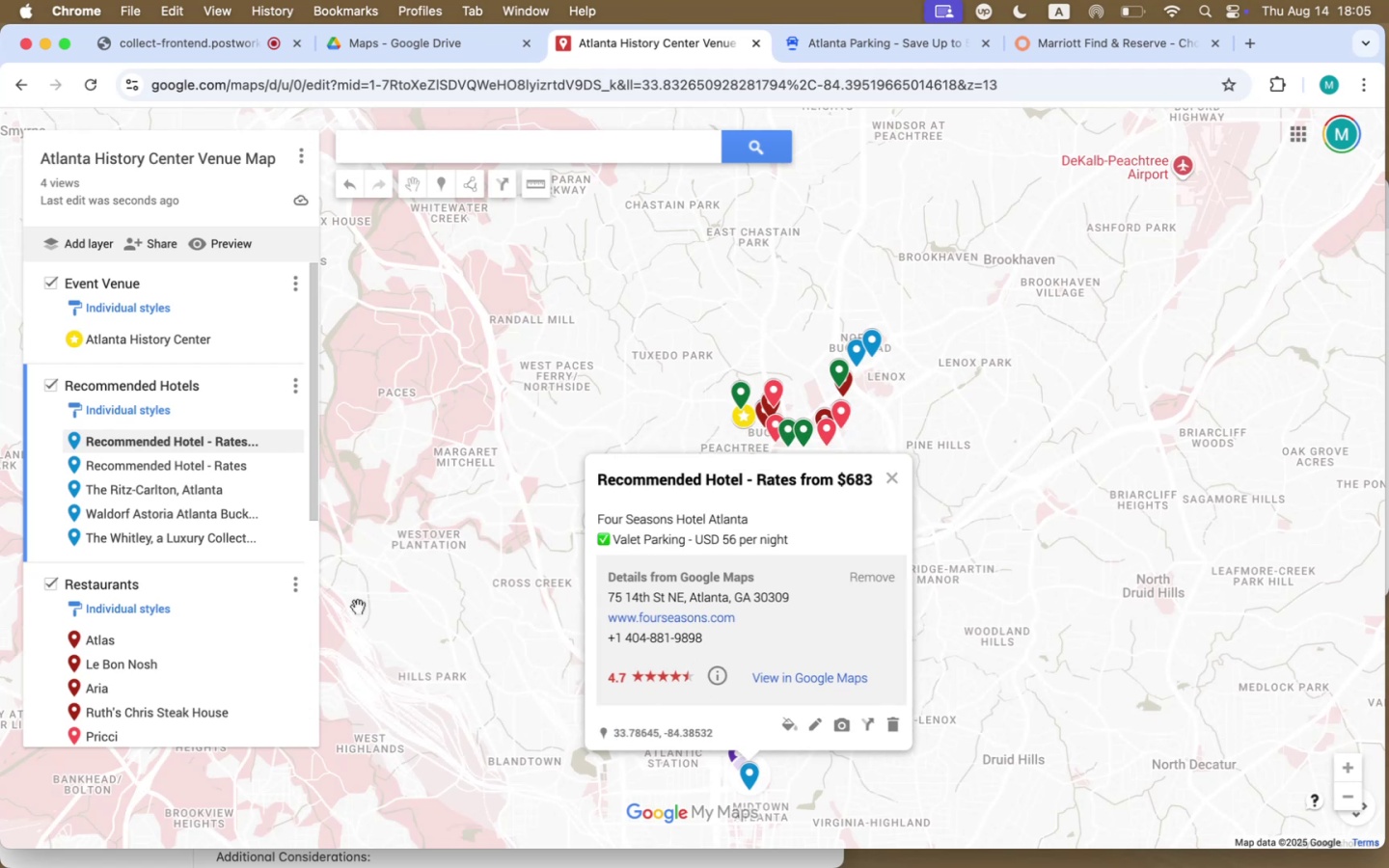 
left_click([179, 469])
 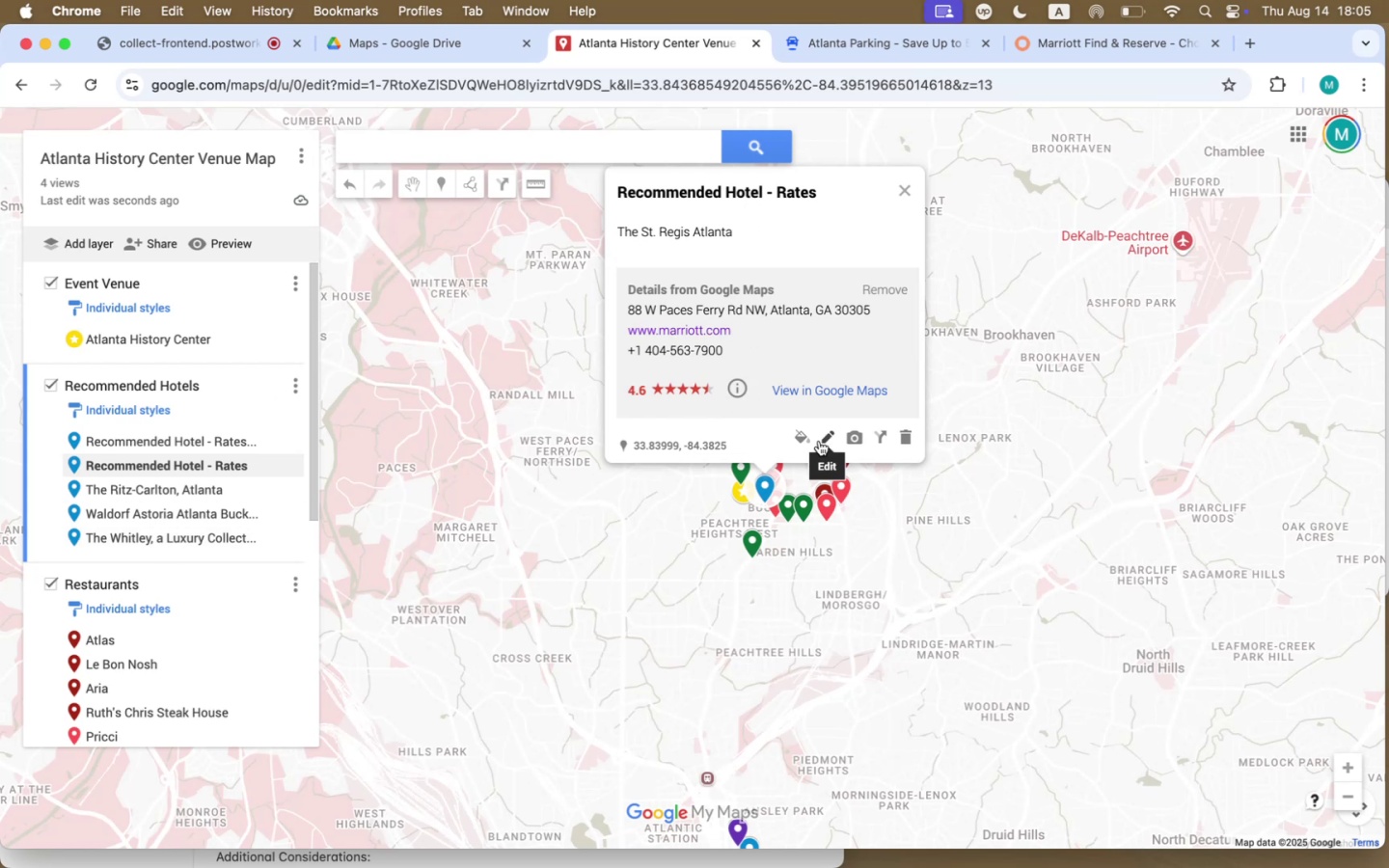 
wait(6.21)
 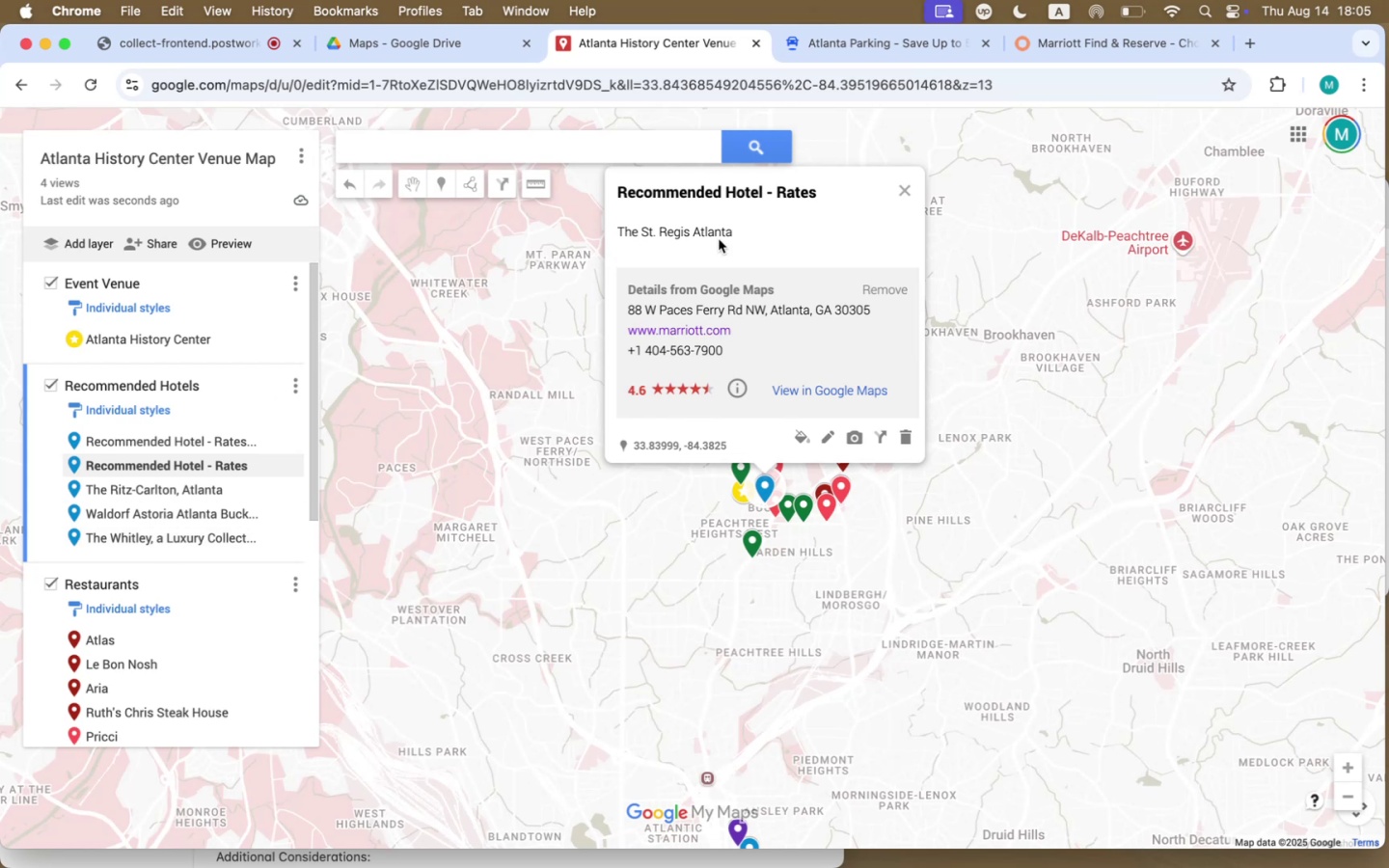 
left_click([171, 442])
 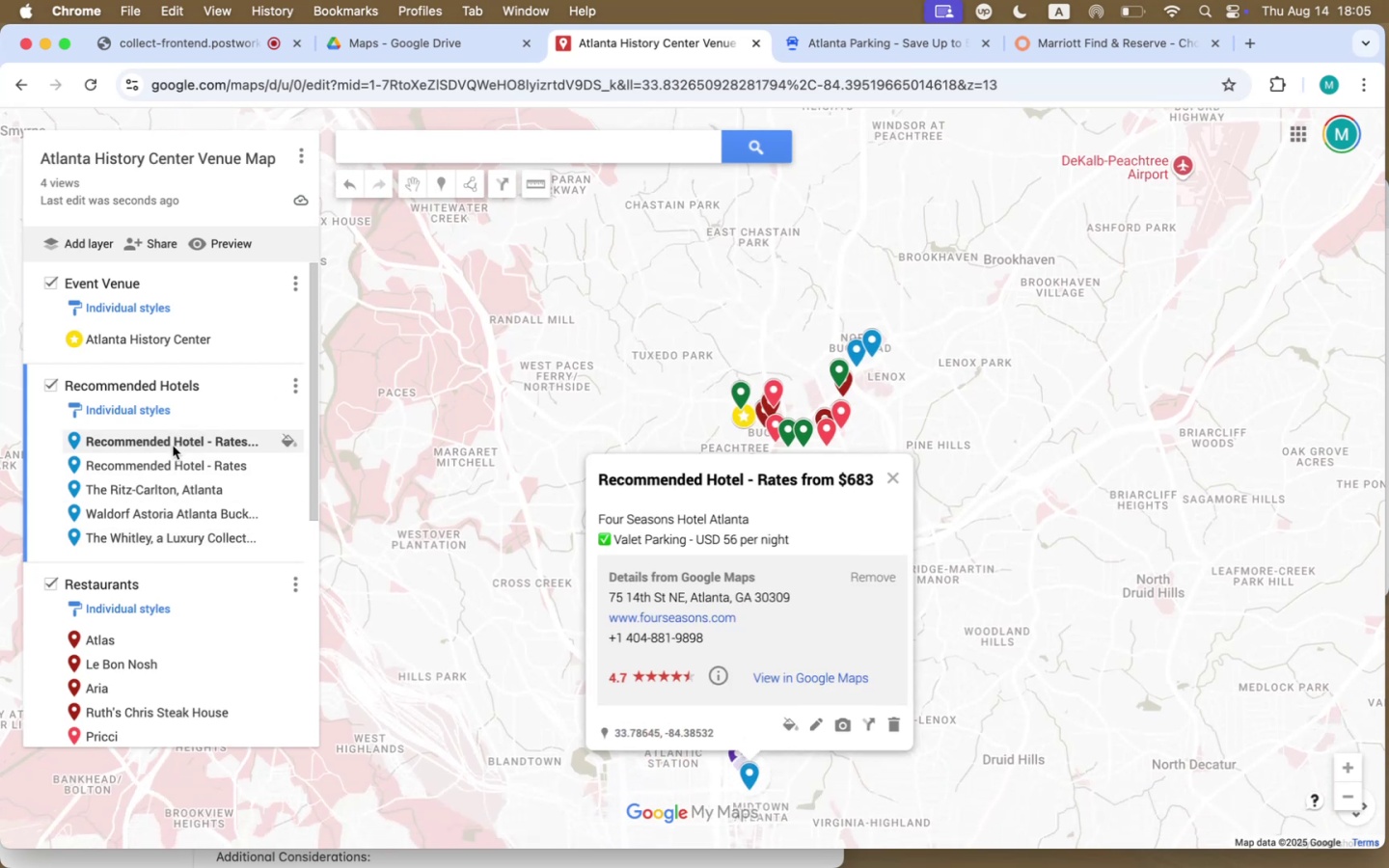 
left_click([173, 456])
 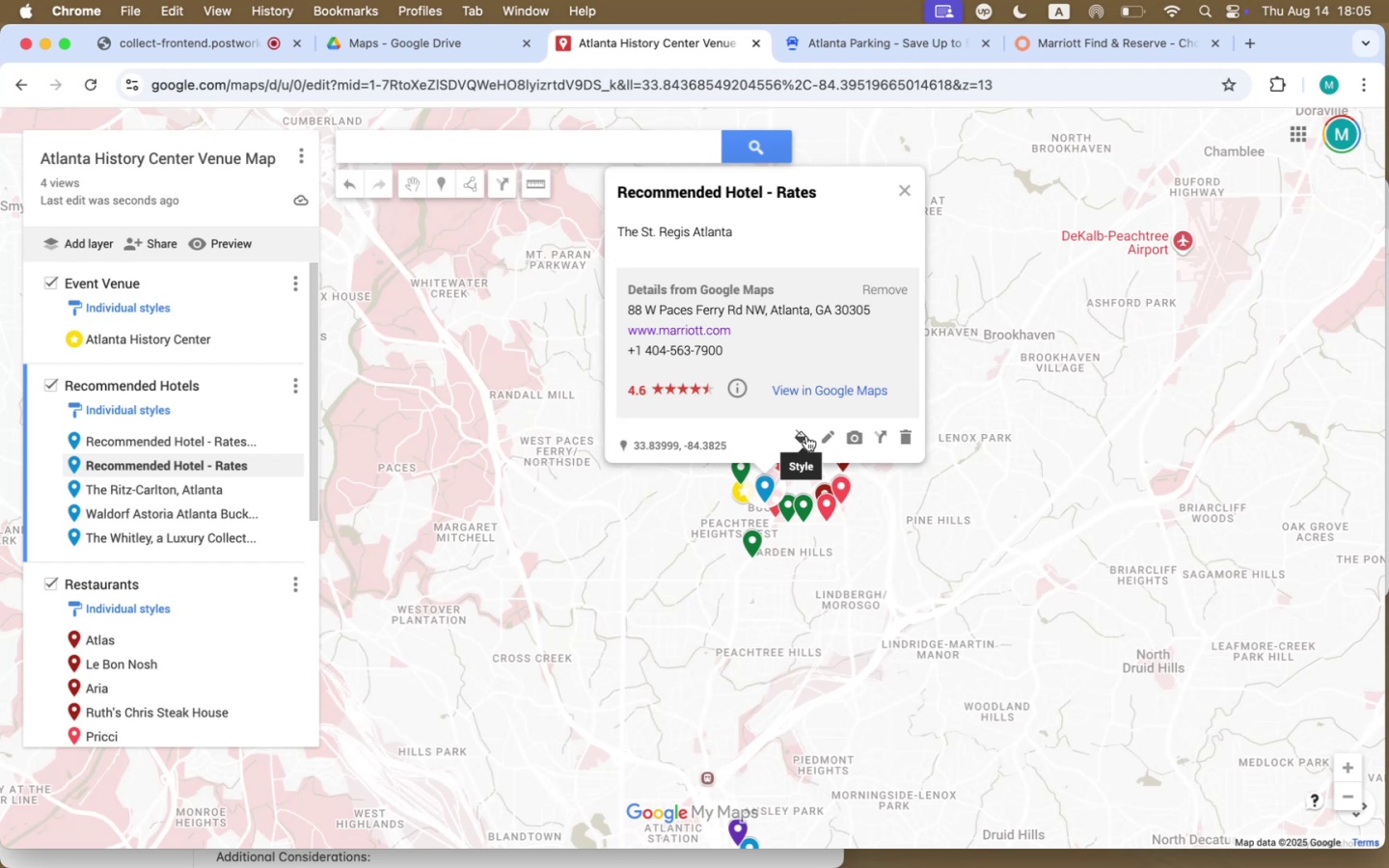 
wait(9.12)
 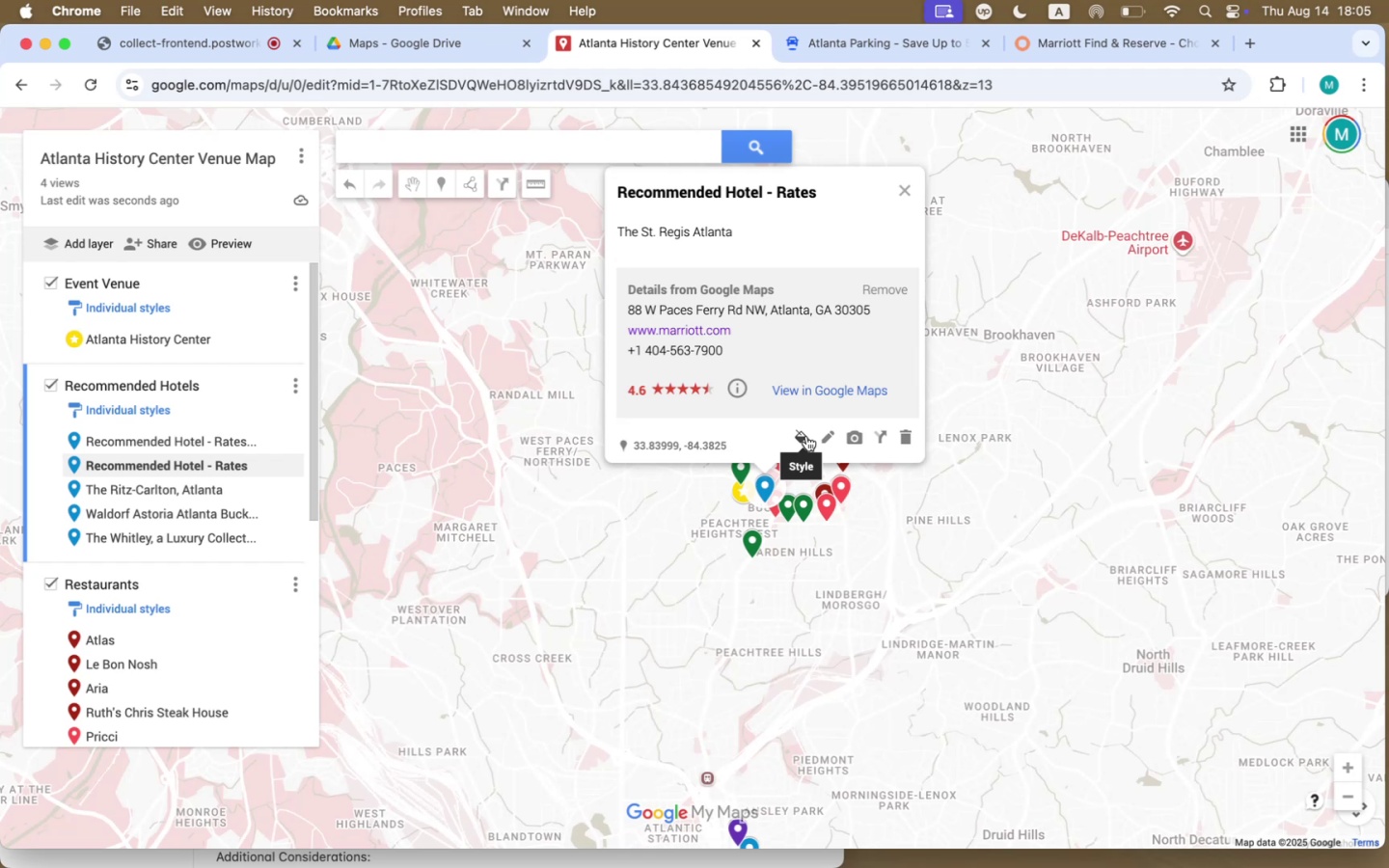 
left_click([824, 440])
 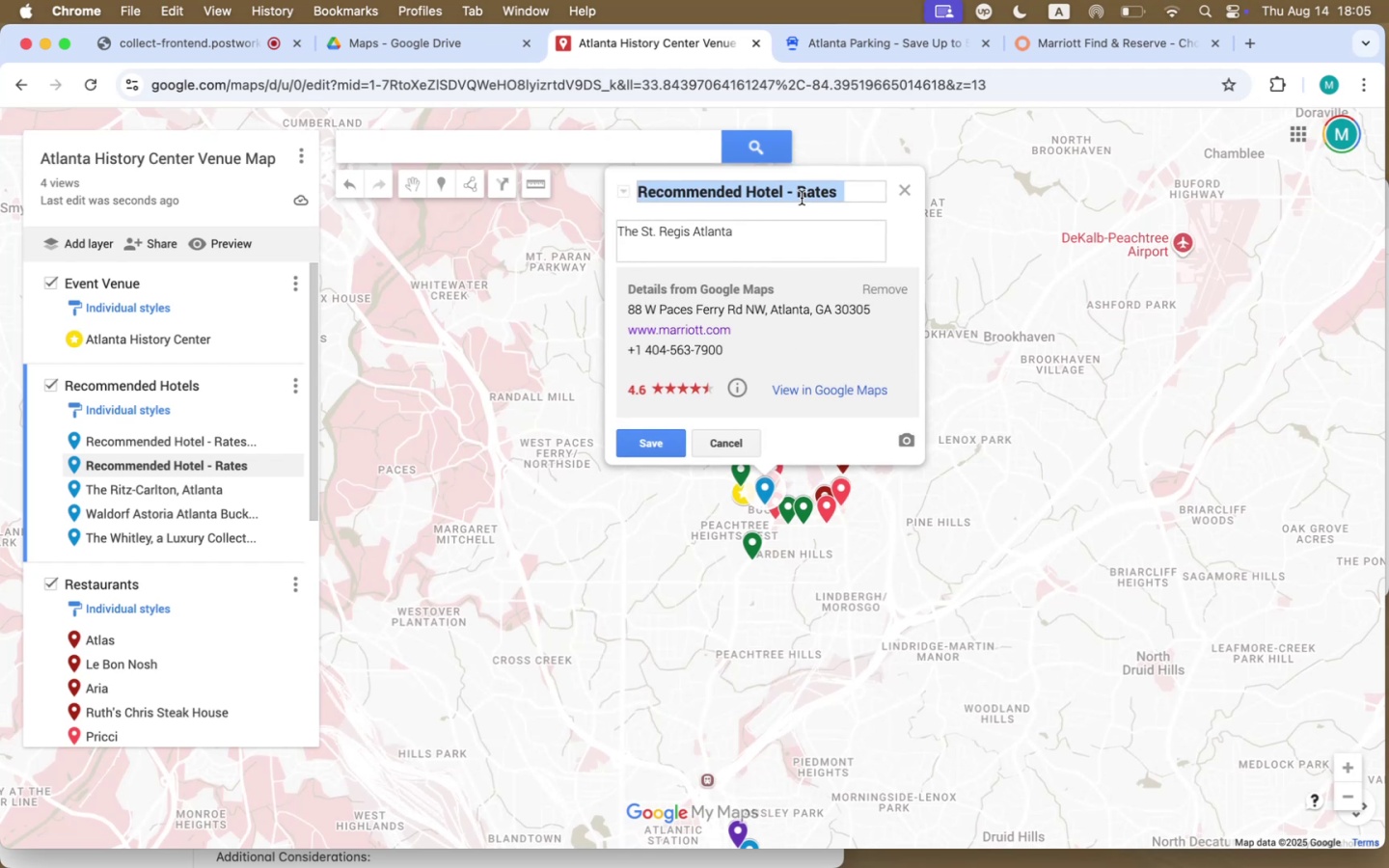 
left_click([860, 191])
 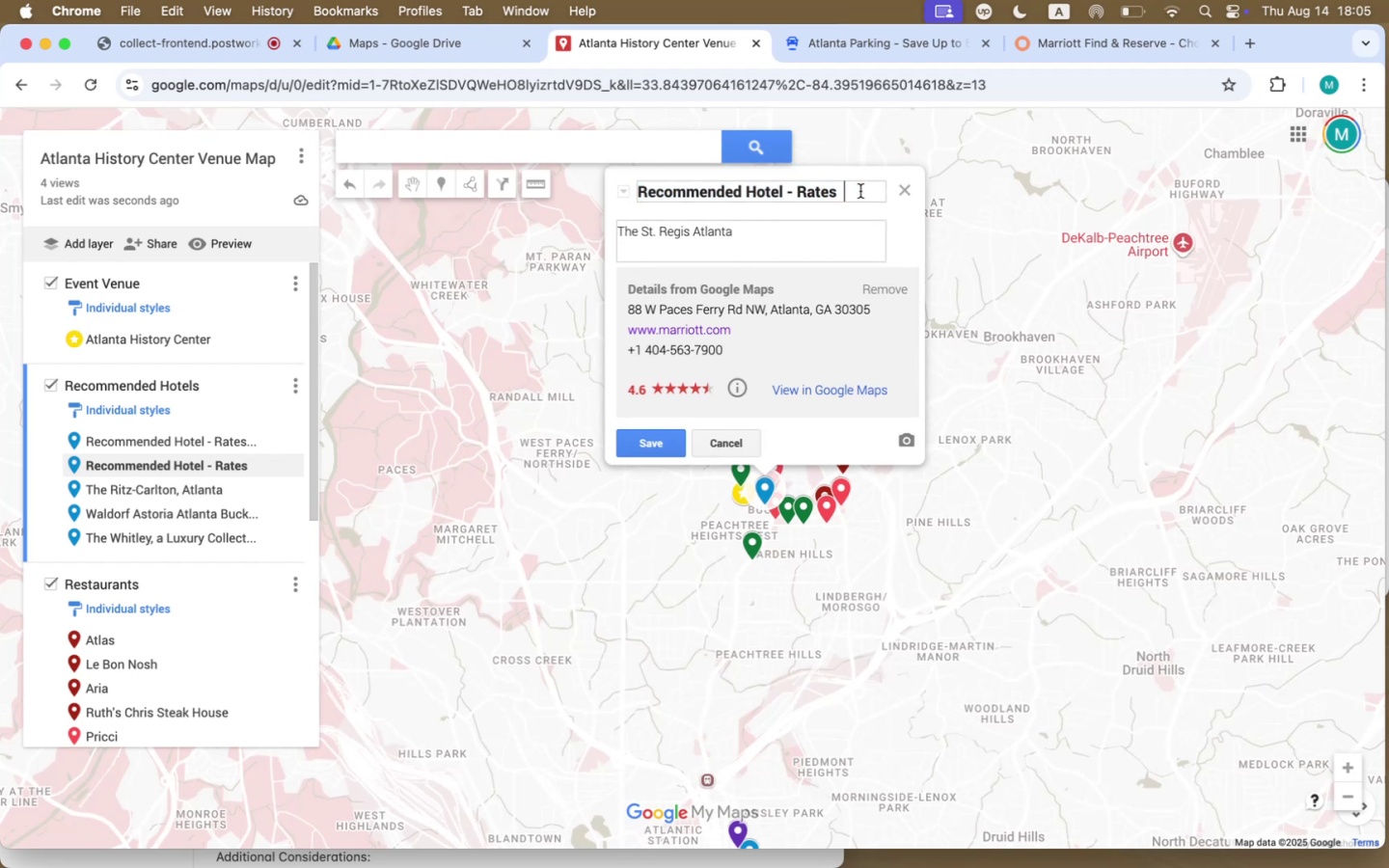 
key(Backspace)
type(from $)
 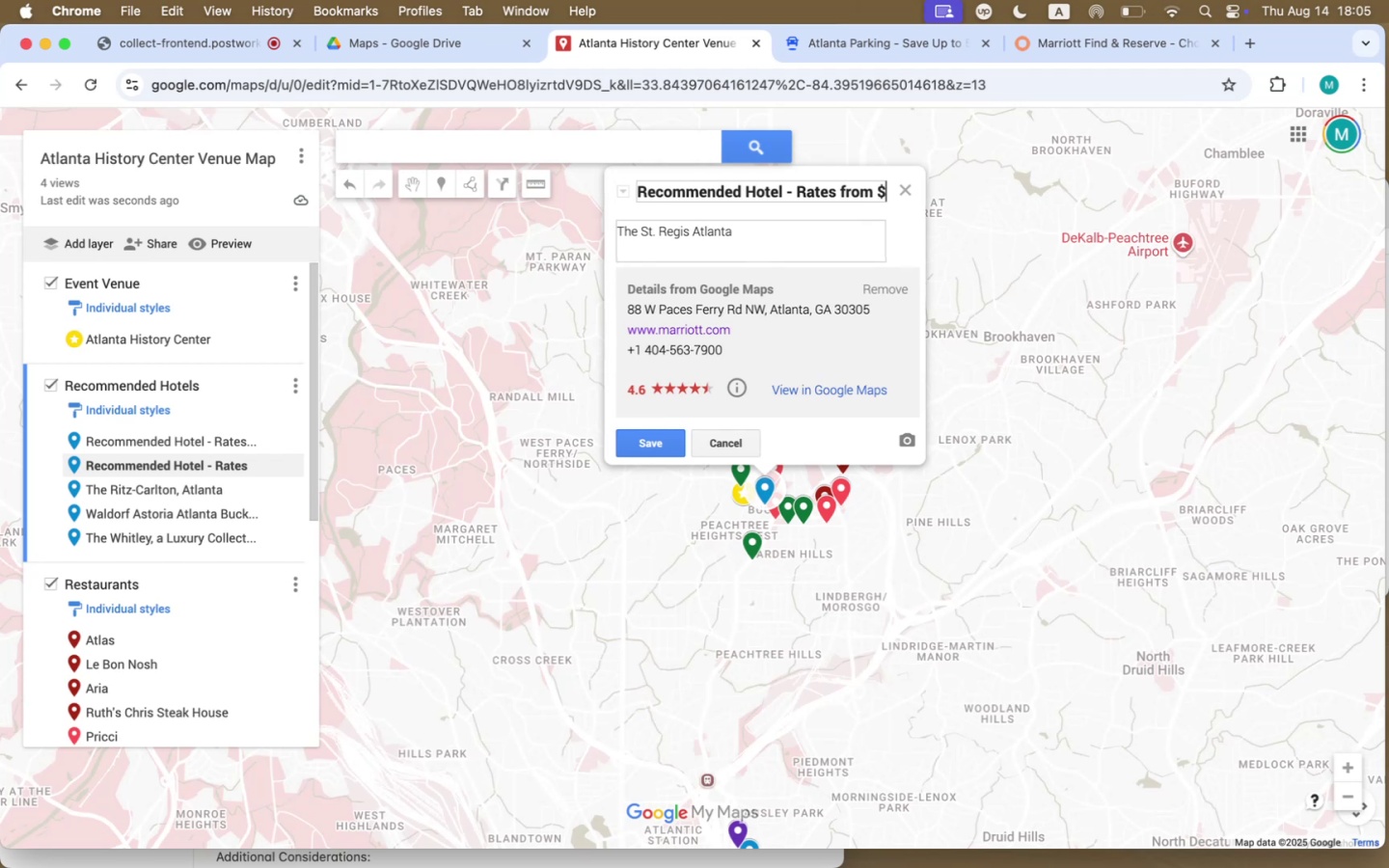 
left_click([1134, 38])
 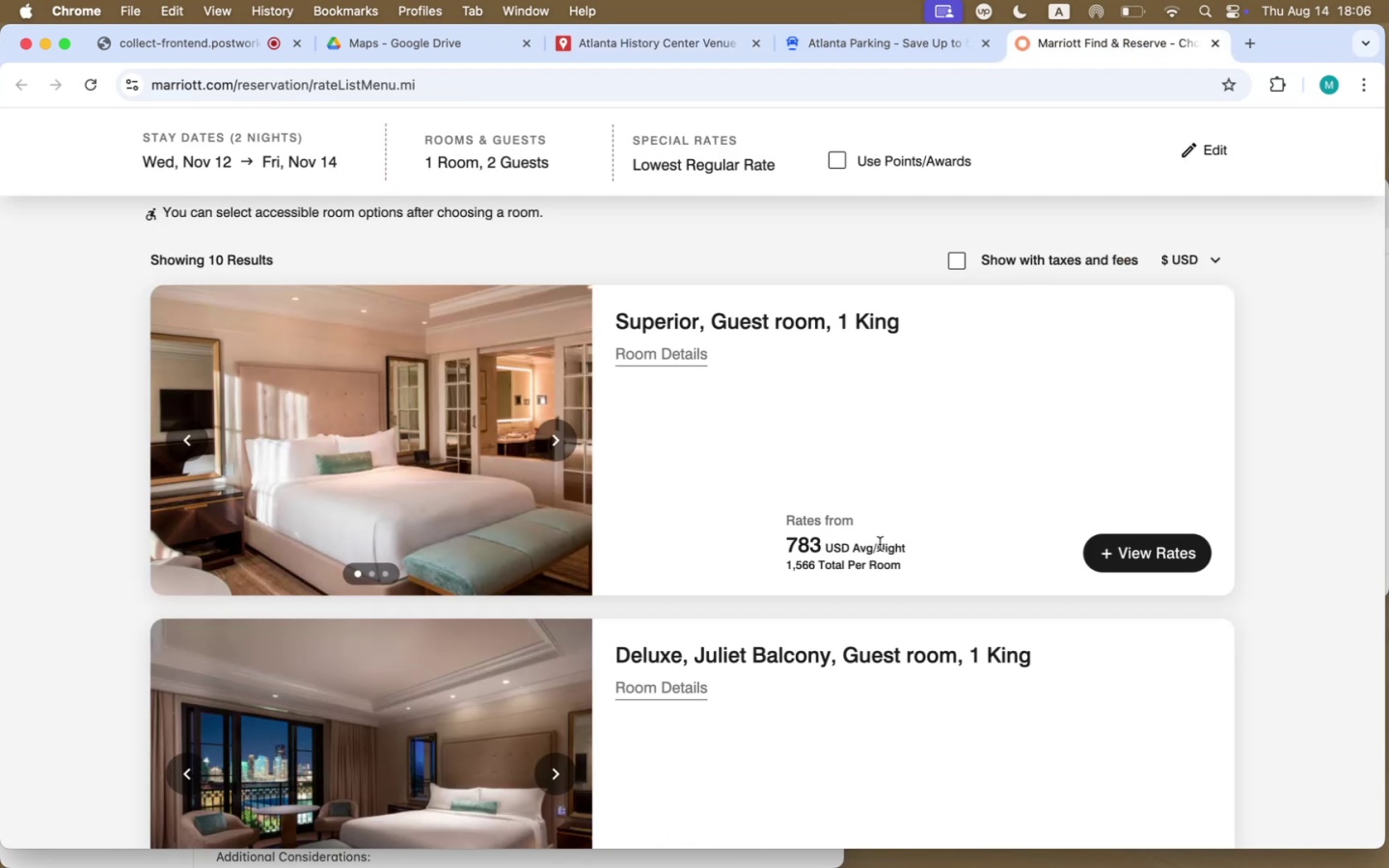 
wait(11.61)
 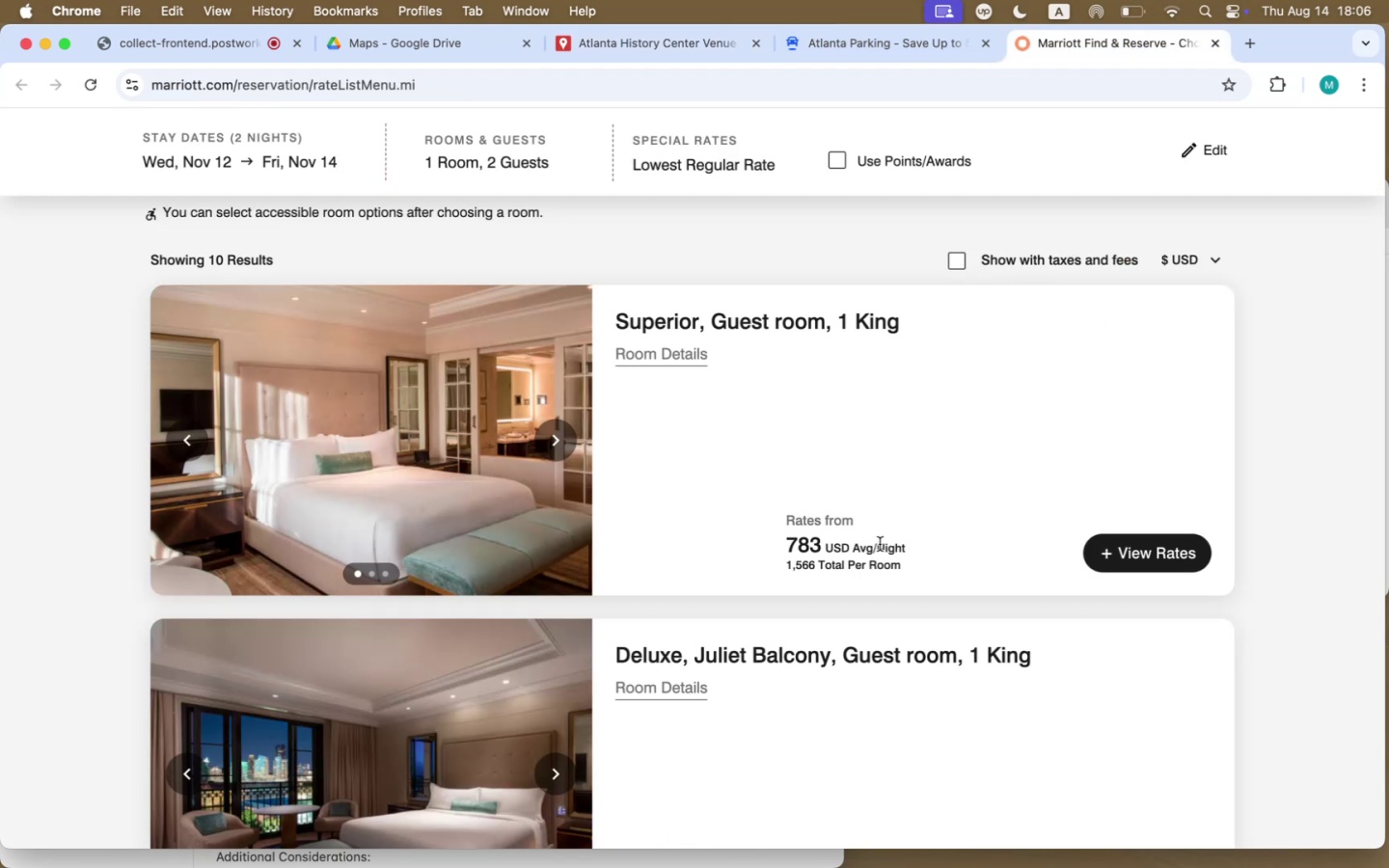 
left_click([485, 42])
 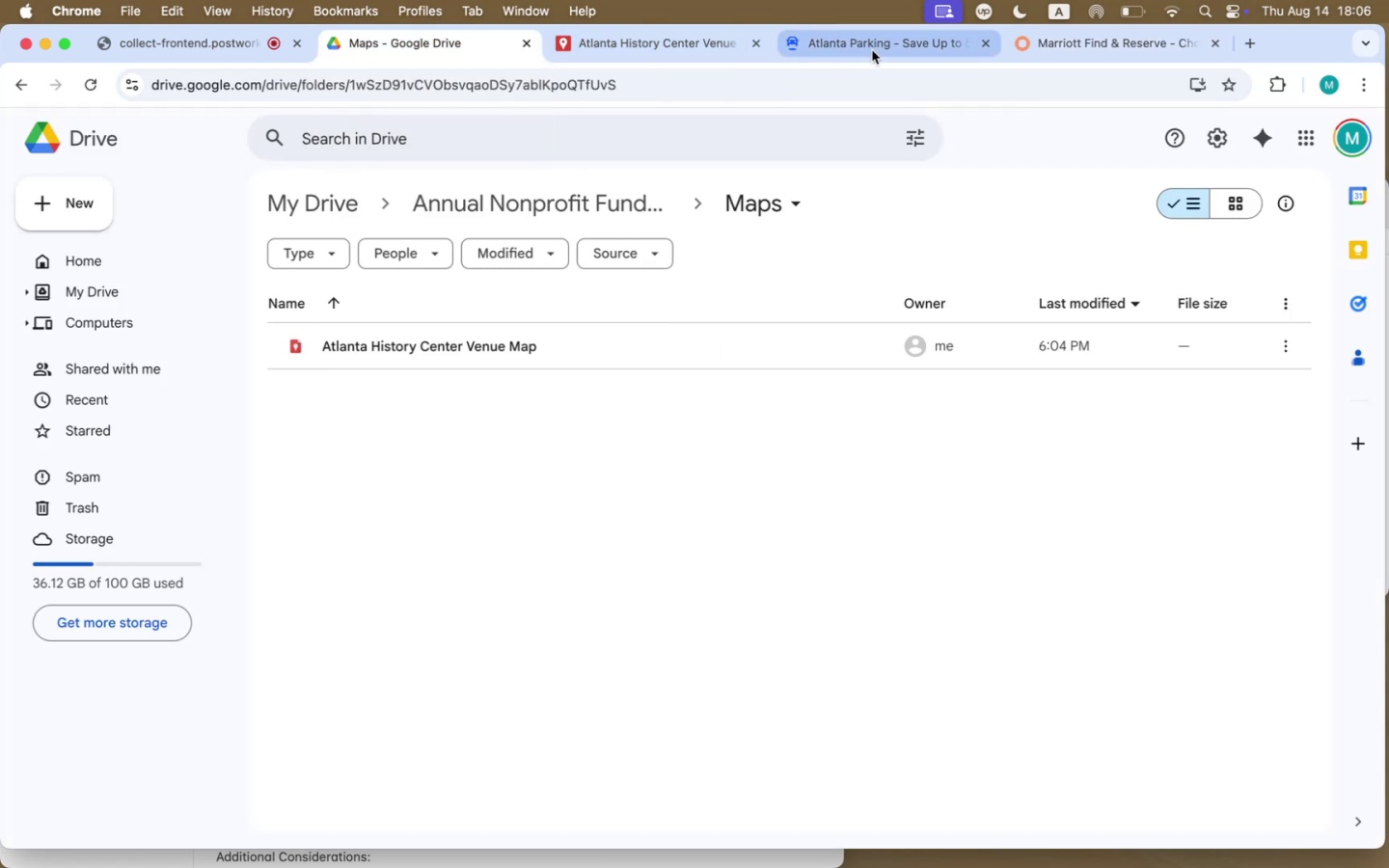 
left_click([673, 46])
 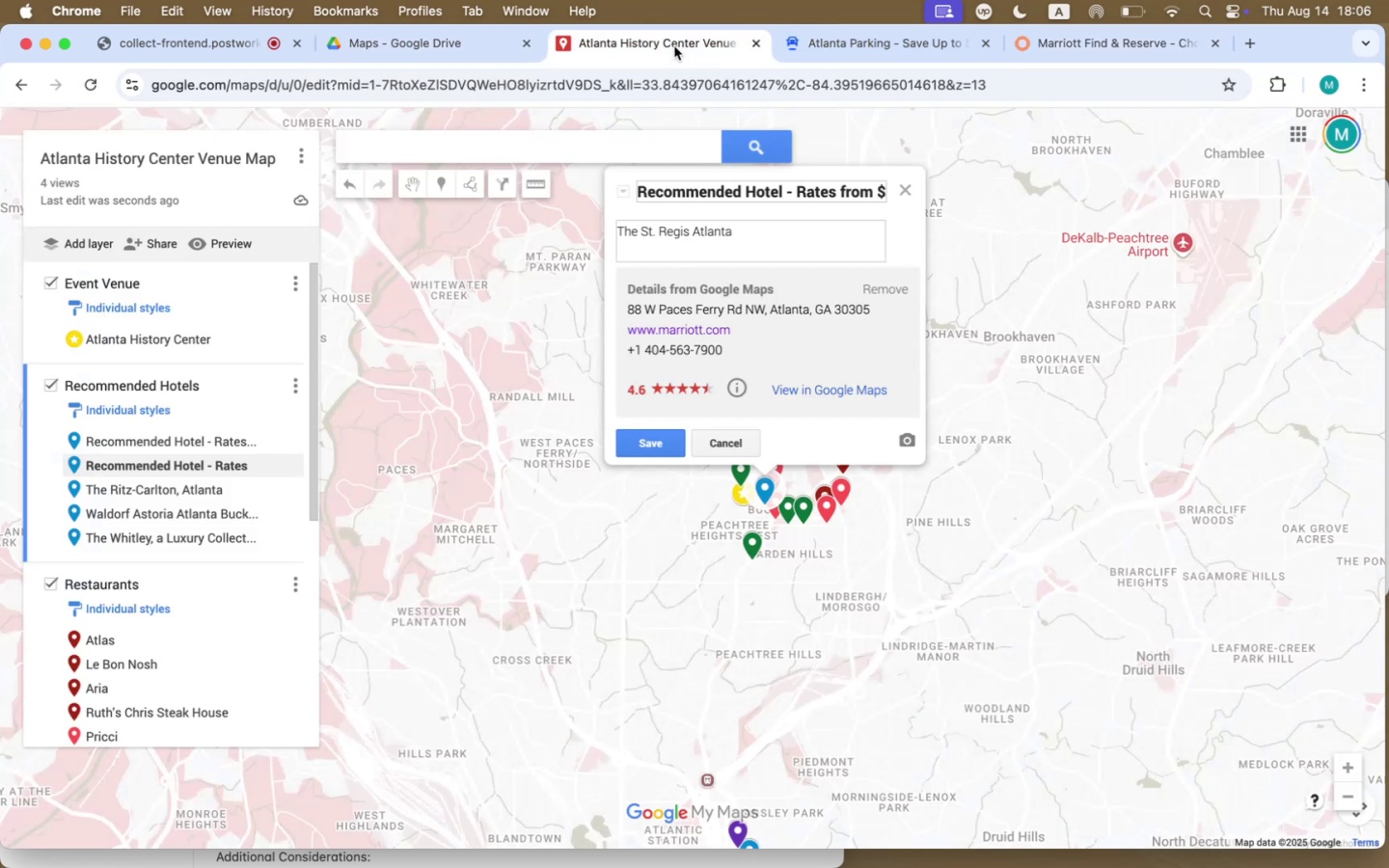 
type(783/Night)
 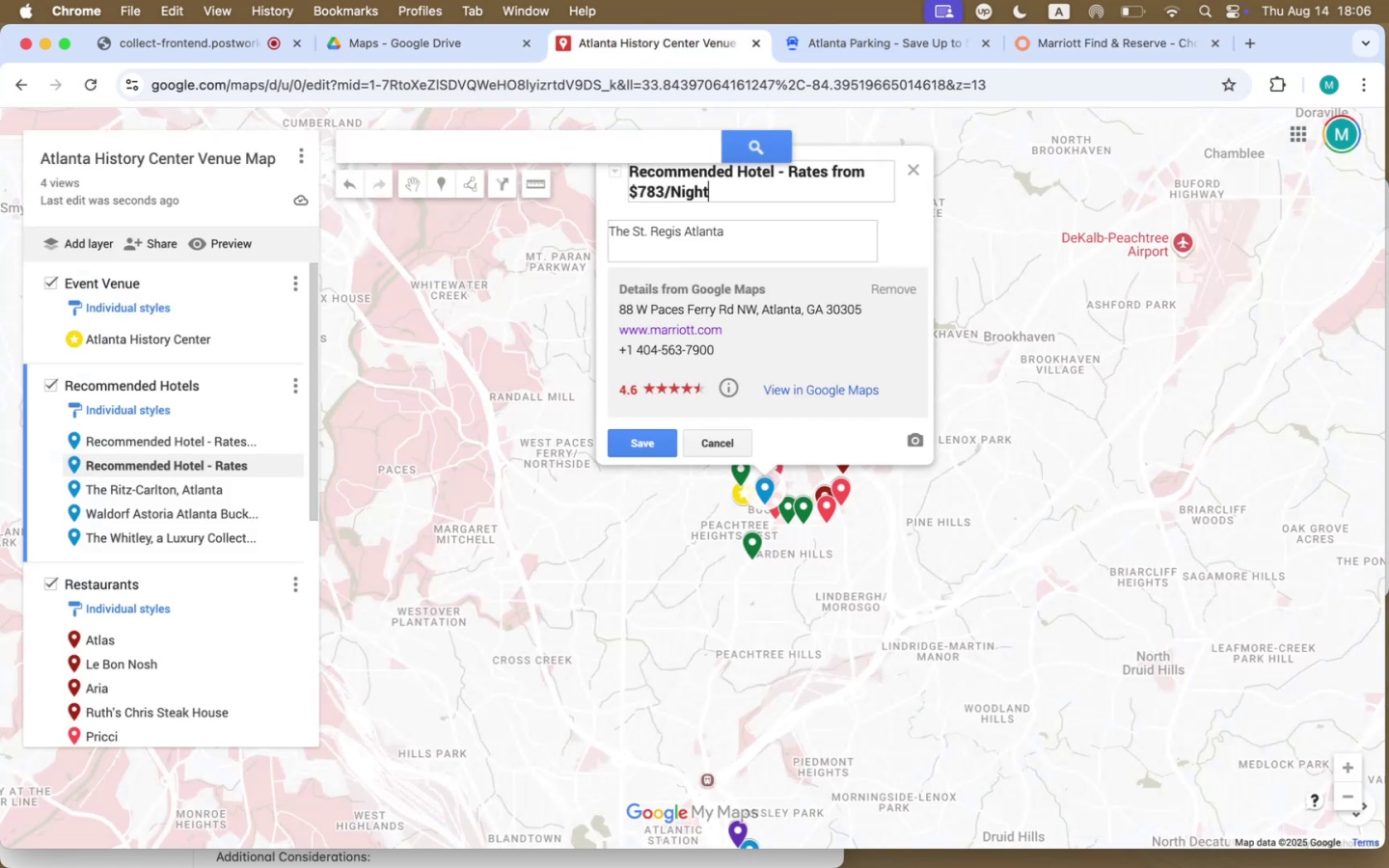 
left_click([1139, 43])
 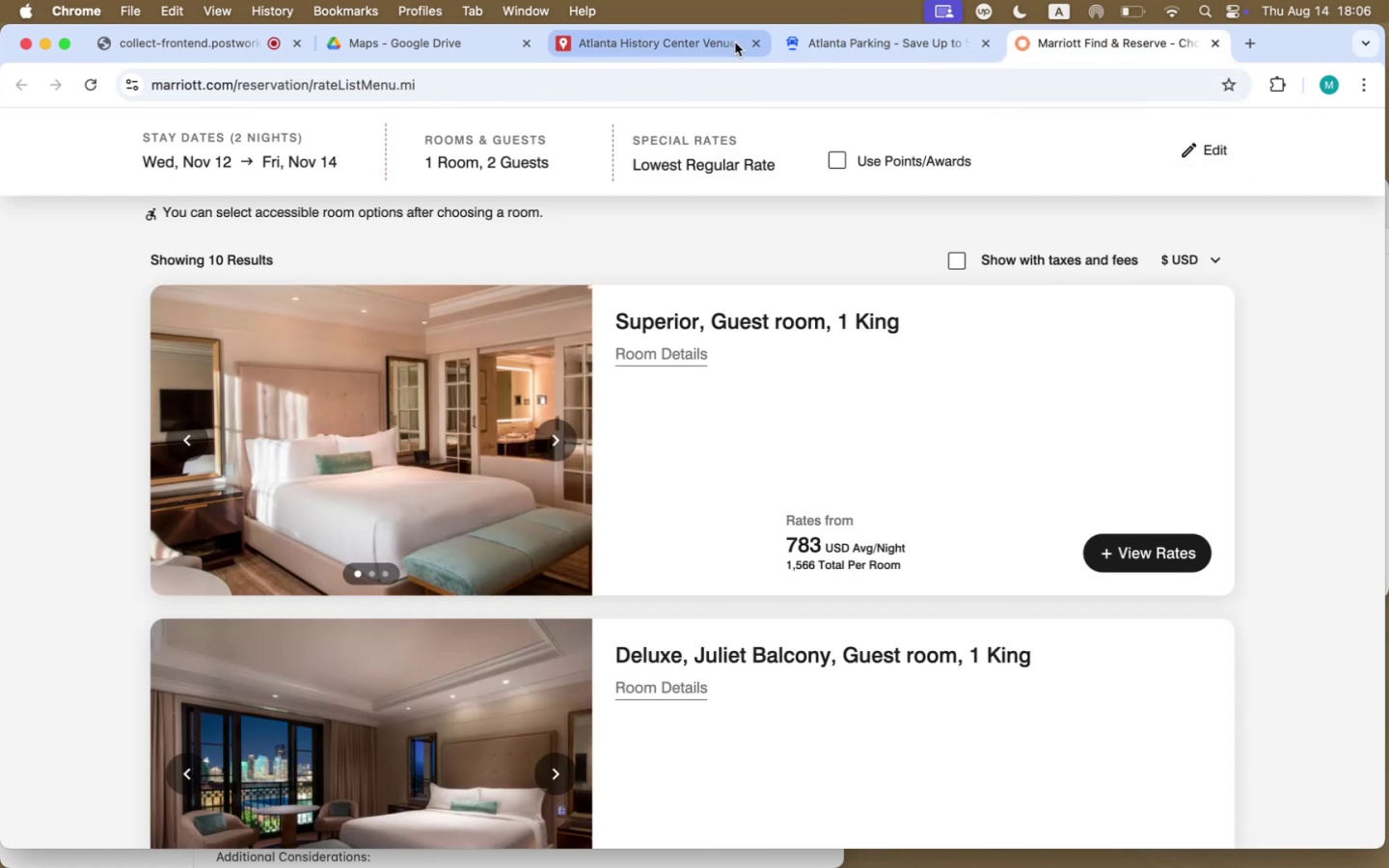 
left_click([625, 43])
 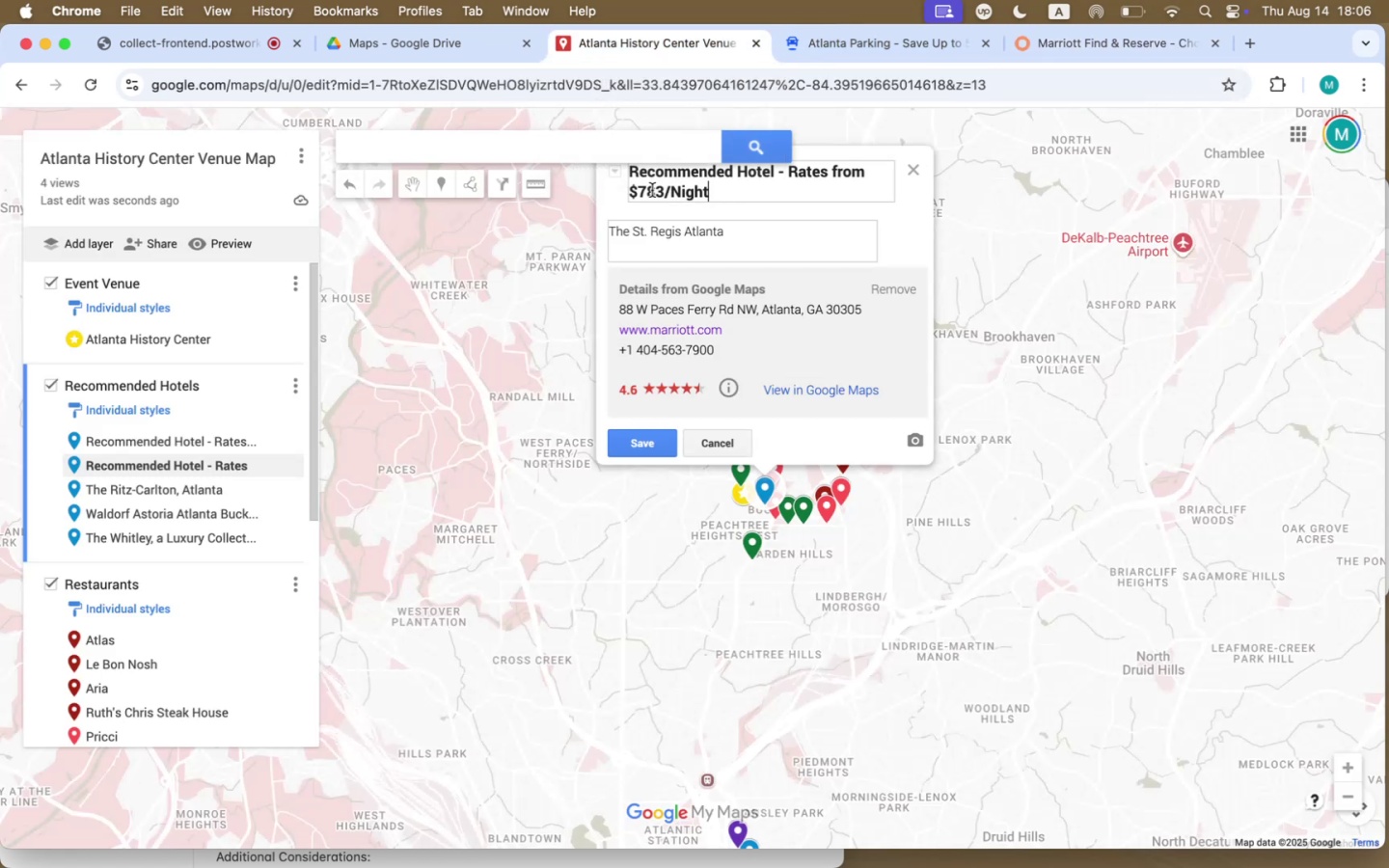 
left_click([661, 188])
 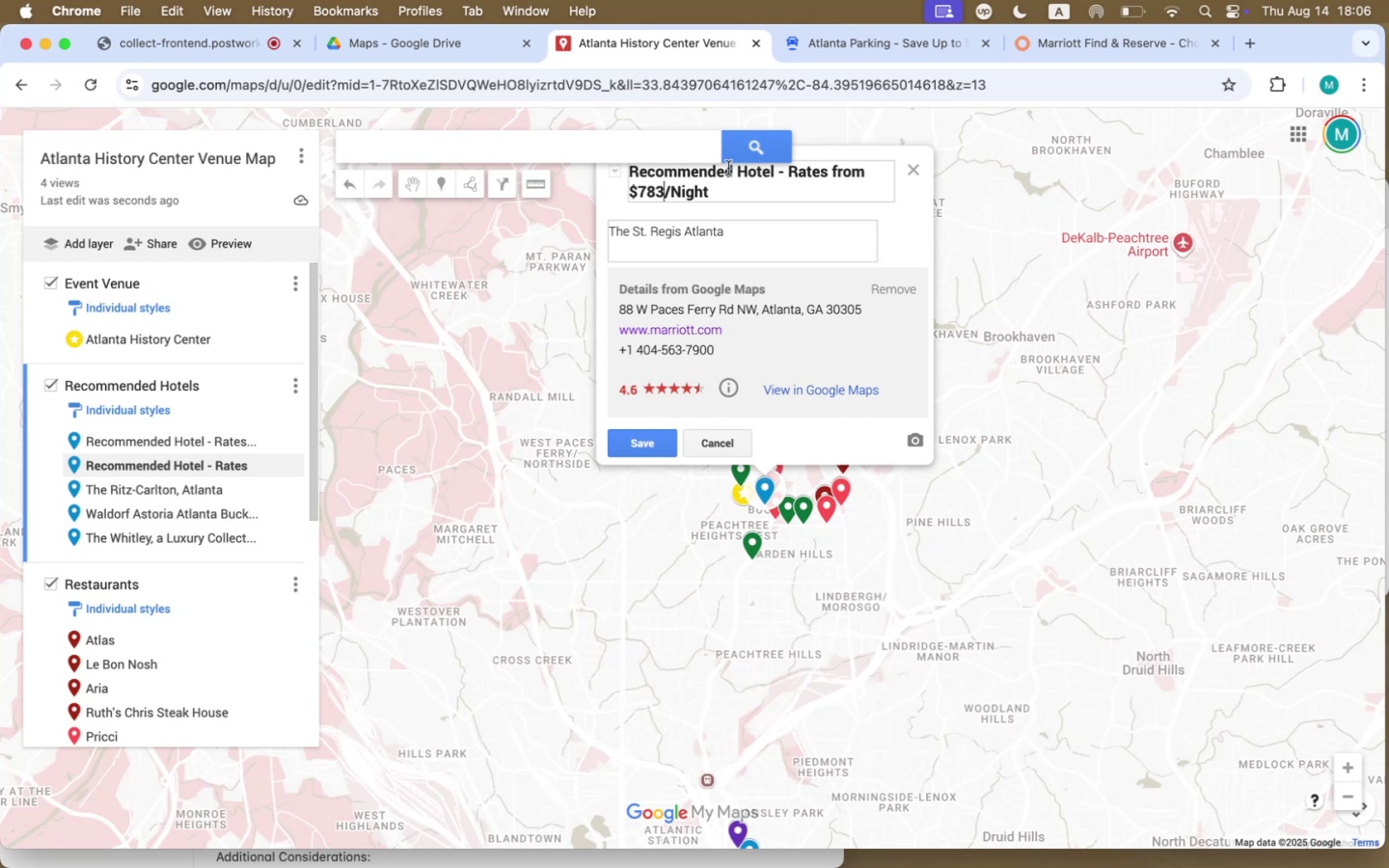 
type( Avg)
 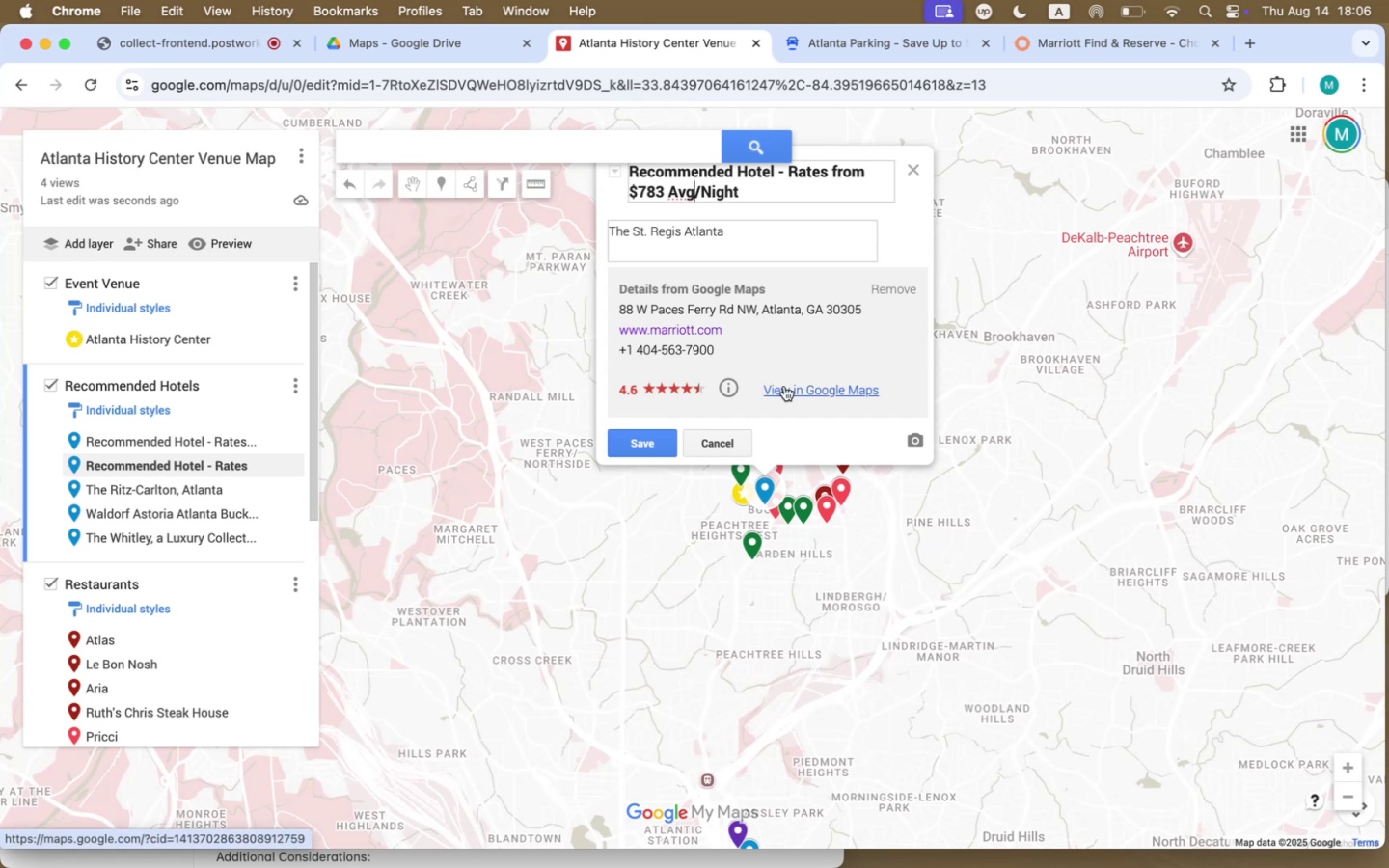 
wait(5.86)
 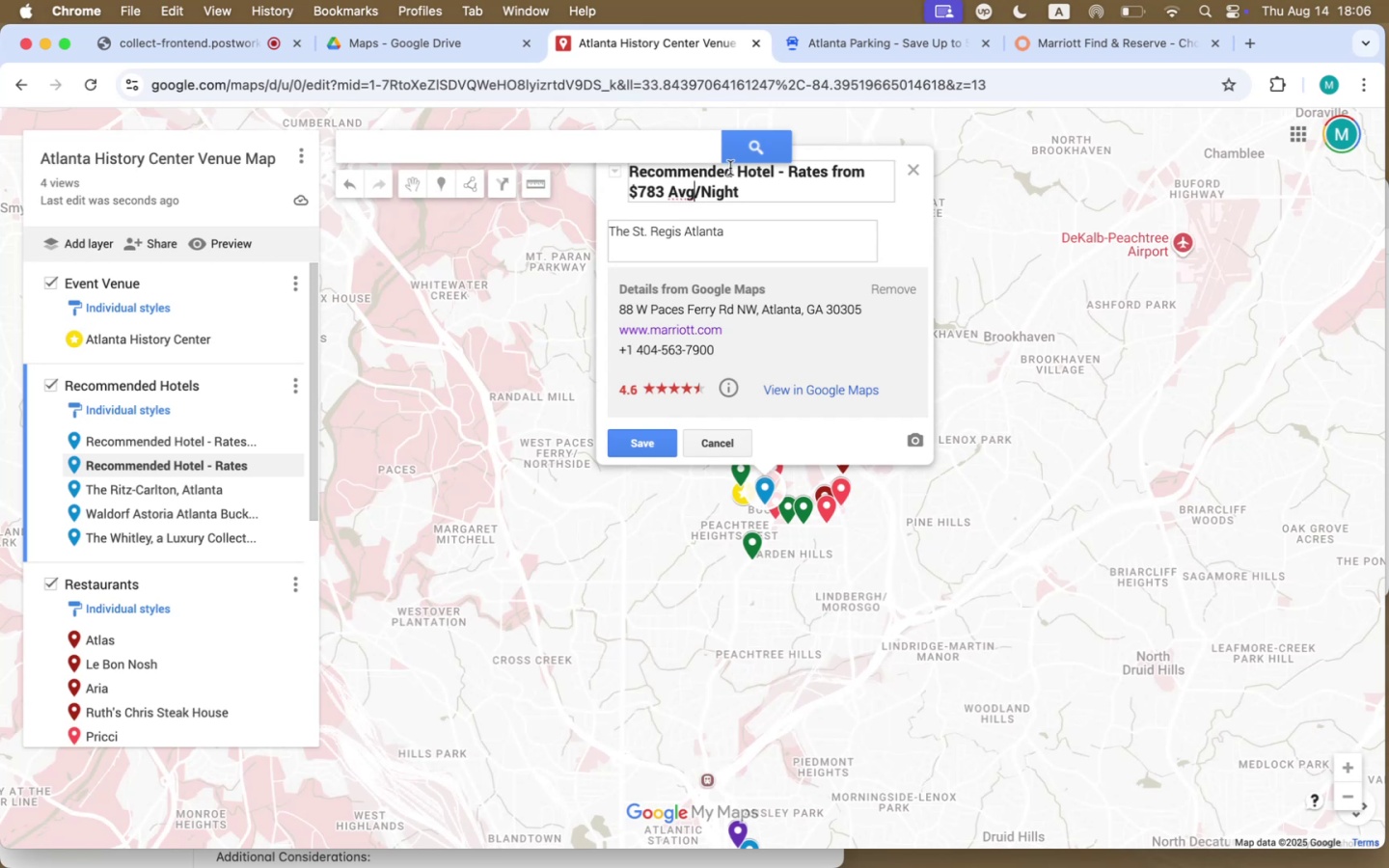 
left_click_drag(start_coordinate=[744, 193], to_coordinate=[621, 170])
 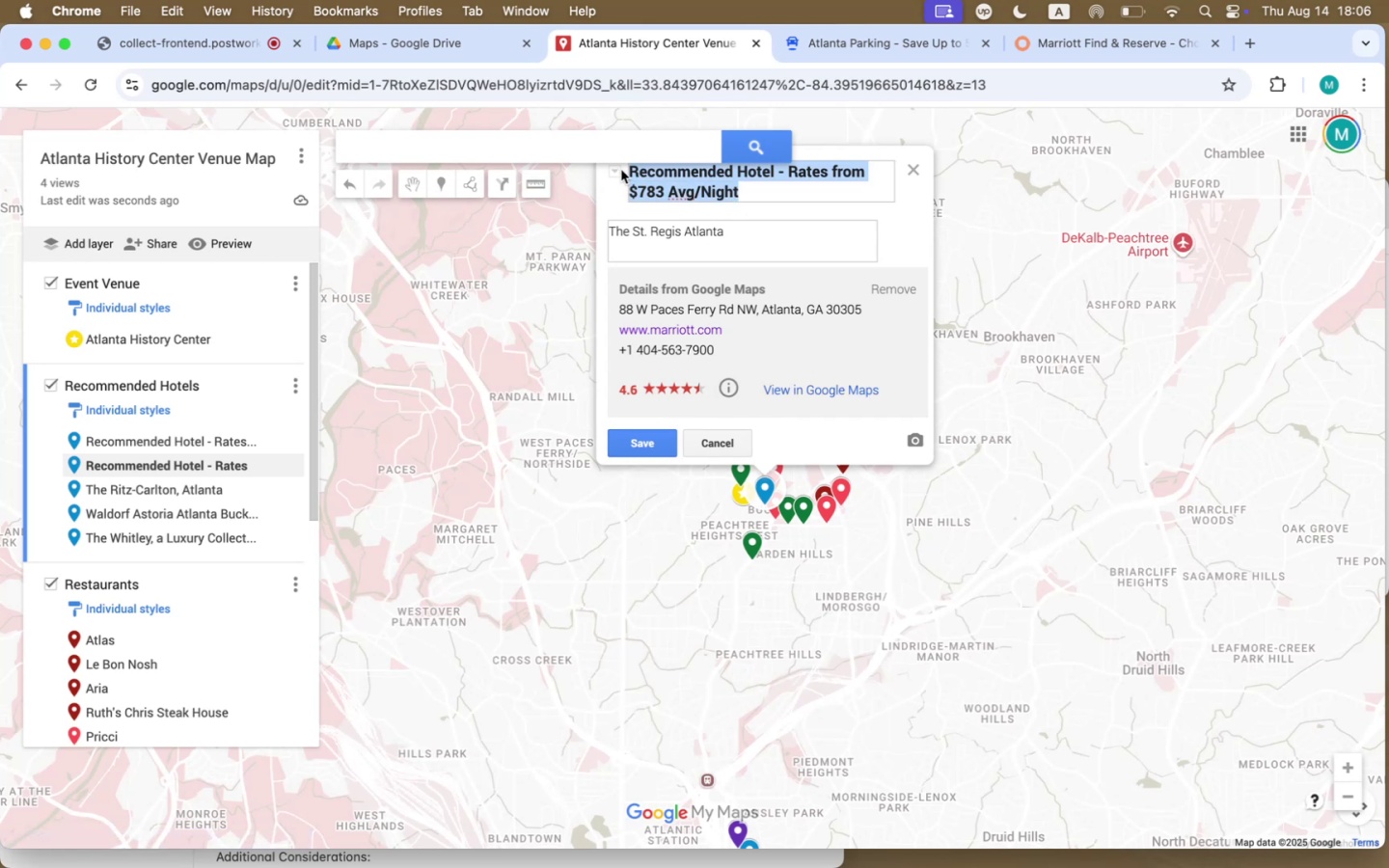 
key(Meta+C)
 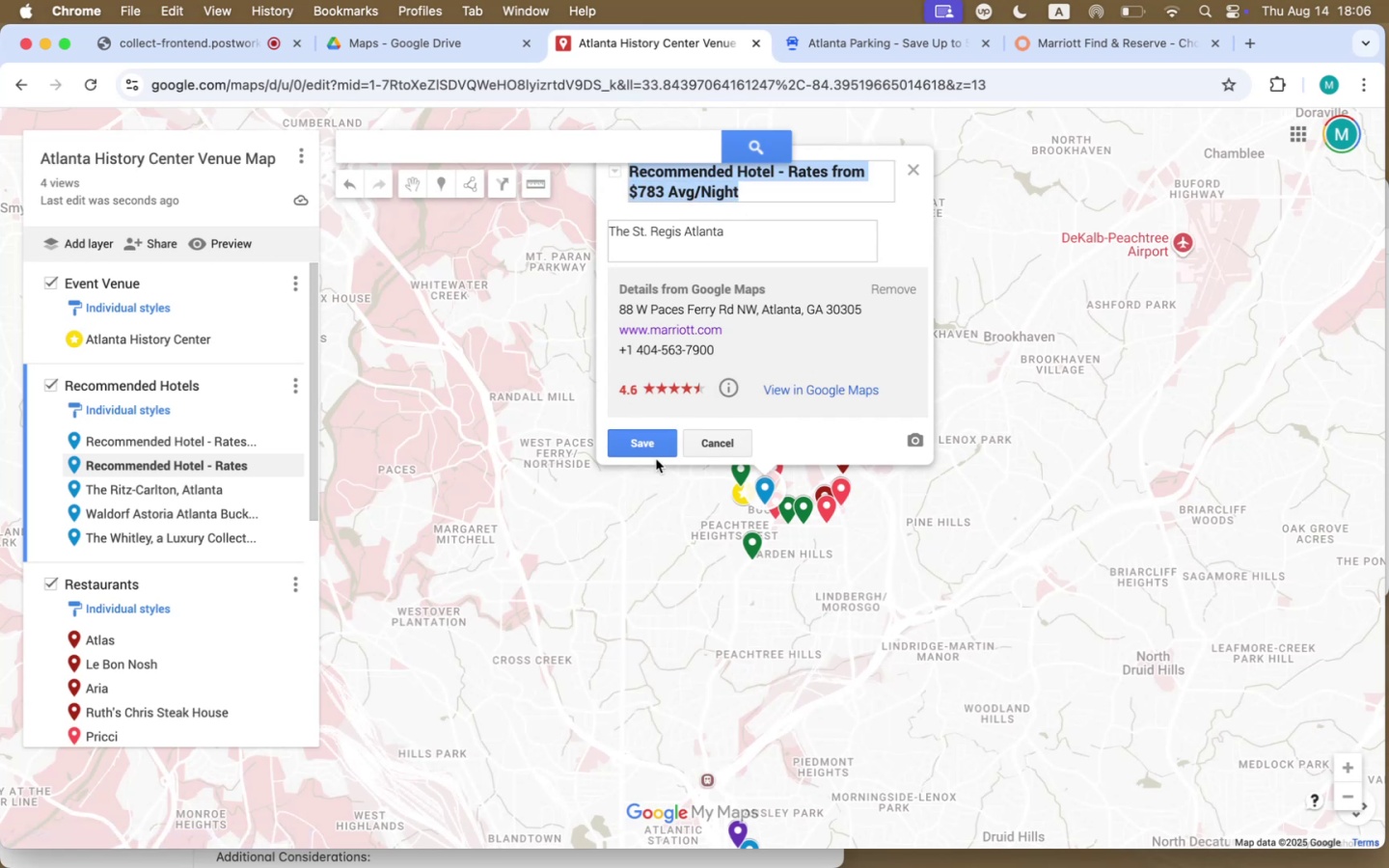 
left_click([653, 444])
 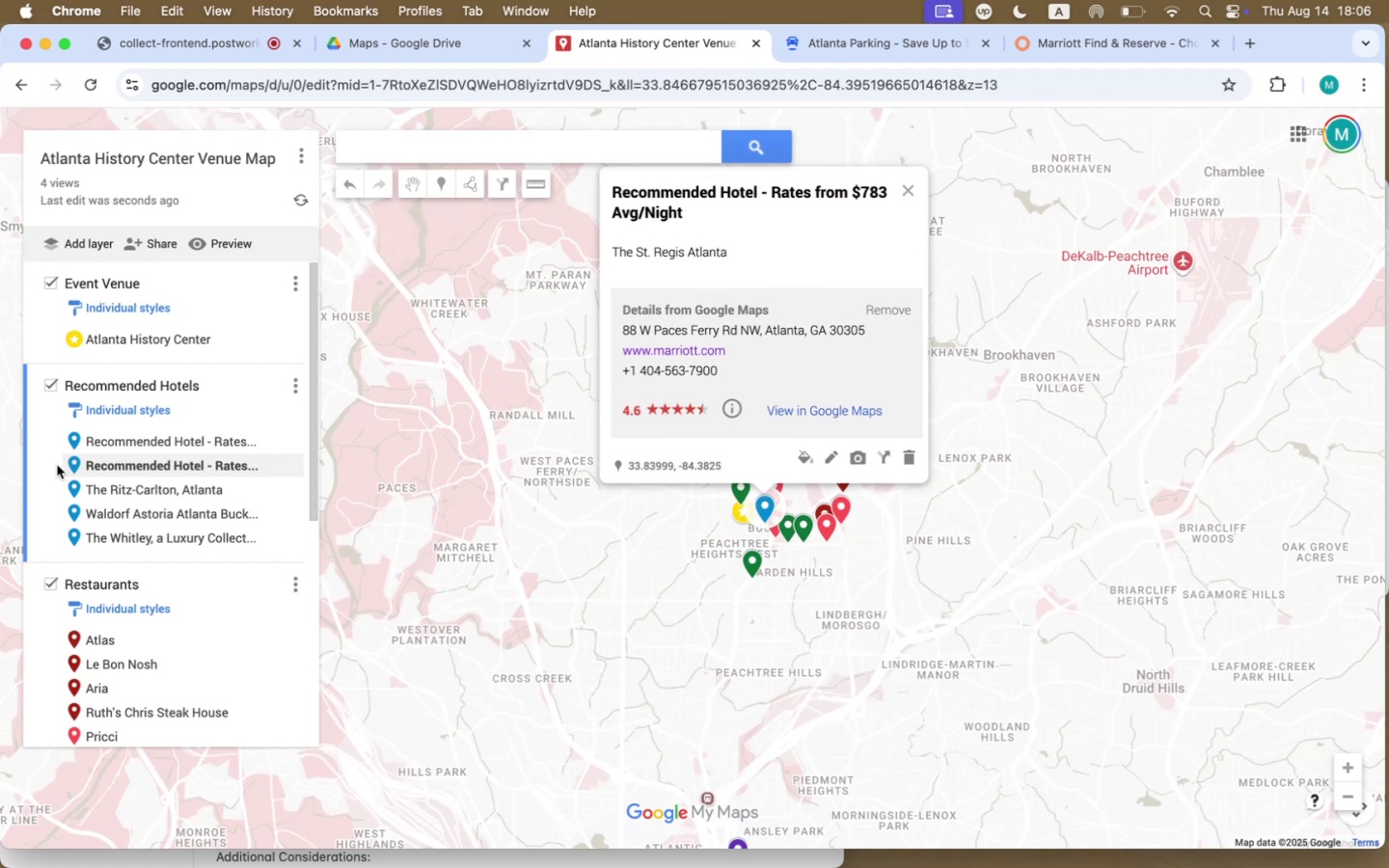 
left_click([142, 449])
 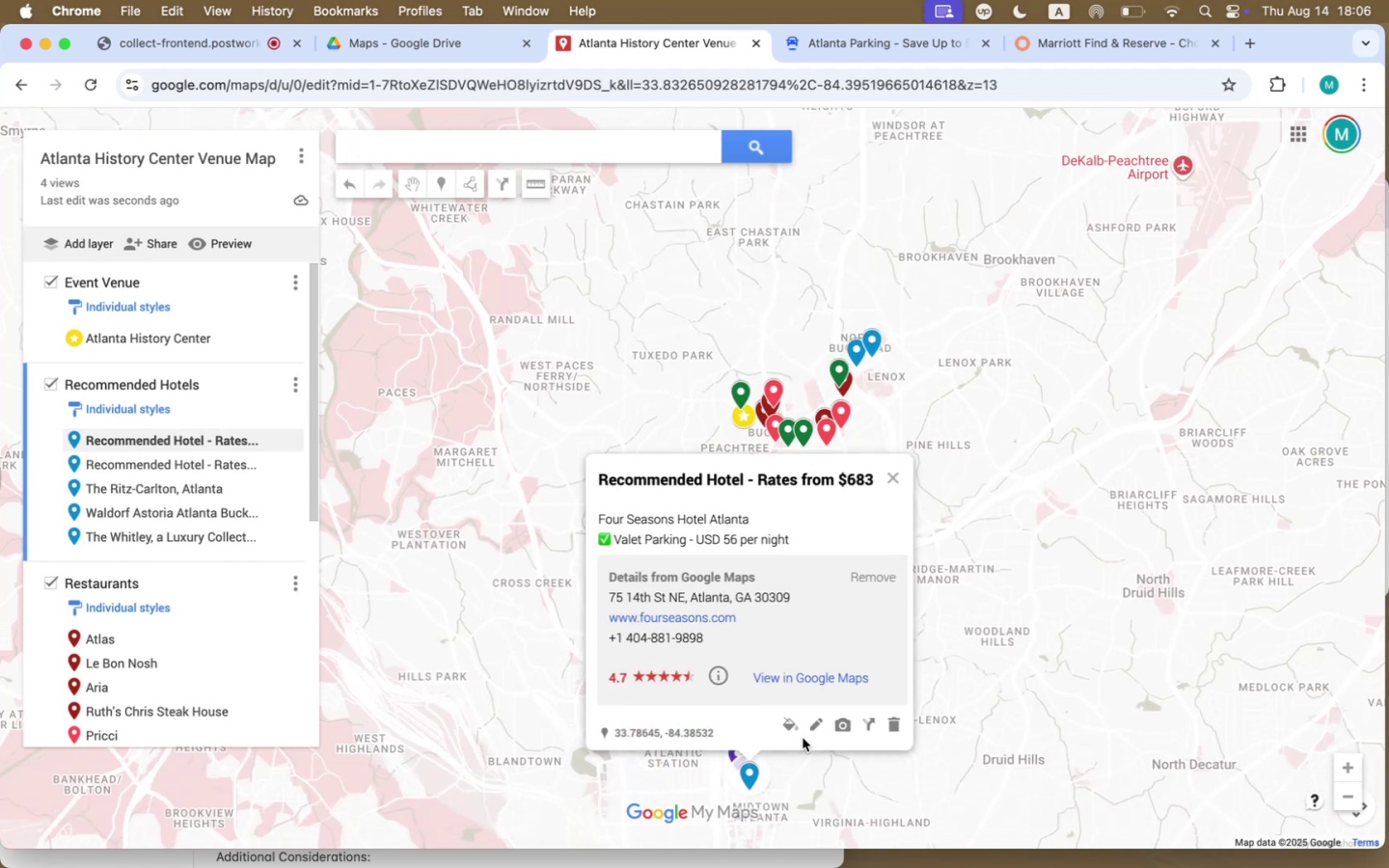 
left_click([812, 729])
 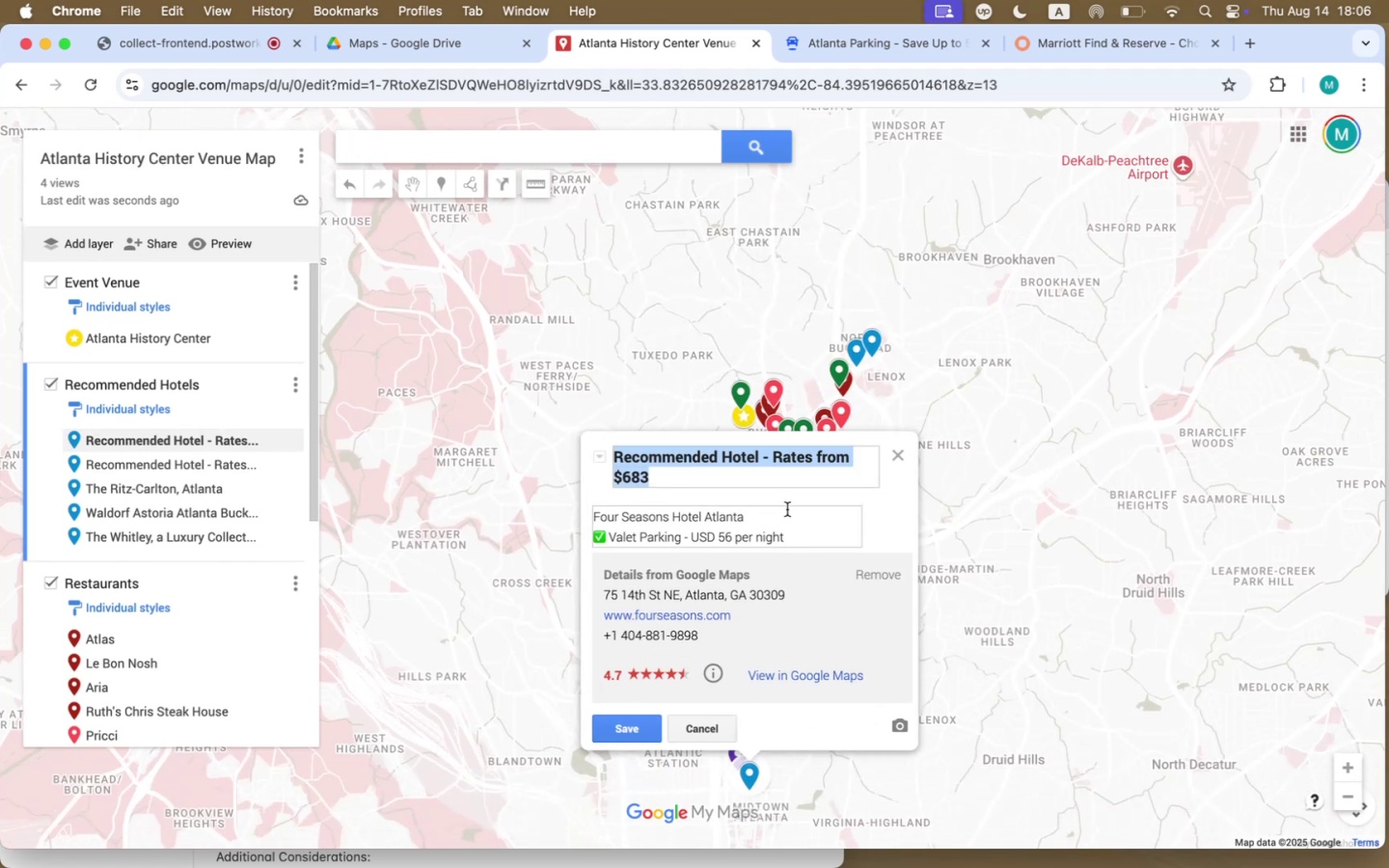 
key(Meta+V)
 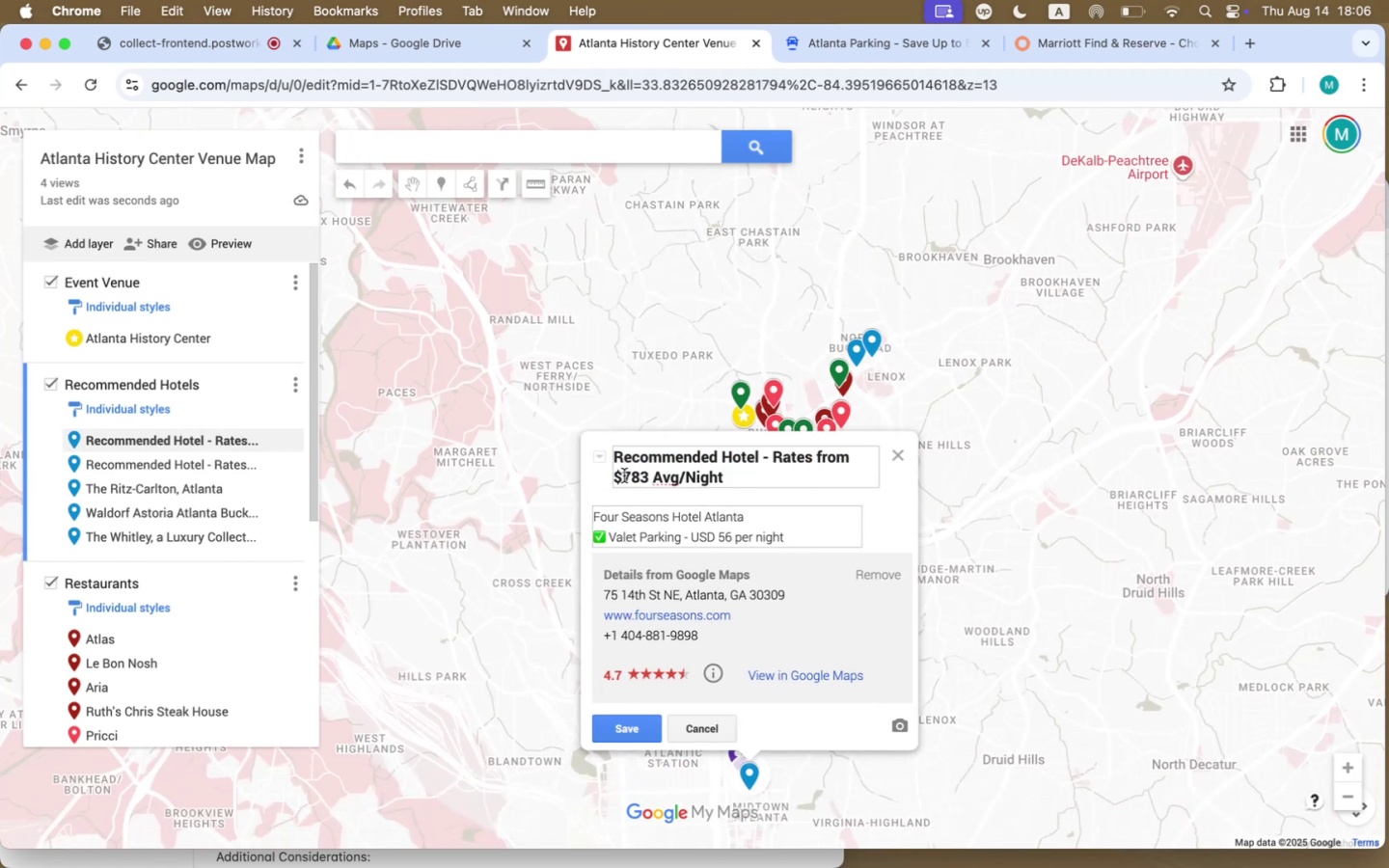 
left_click([636, 475])
 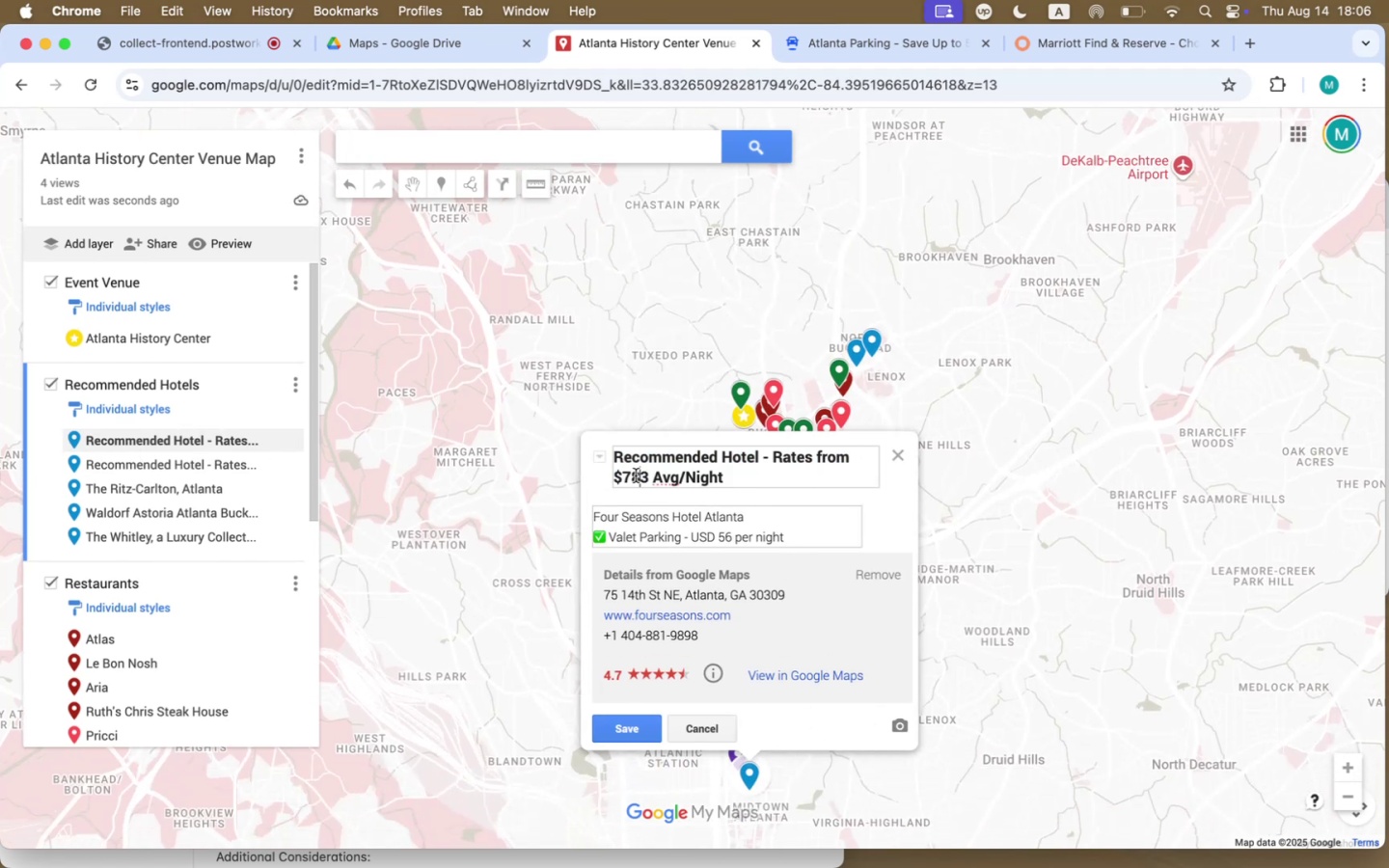 
key(ArrowLeft)
 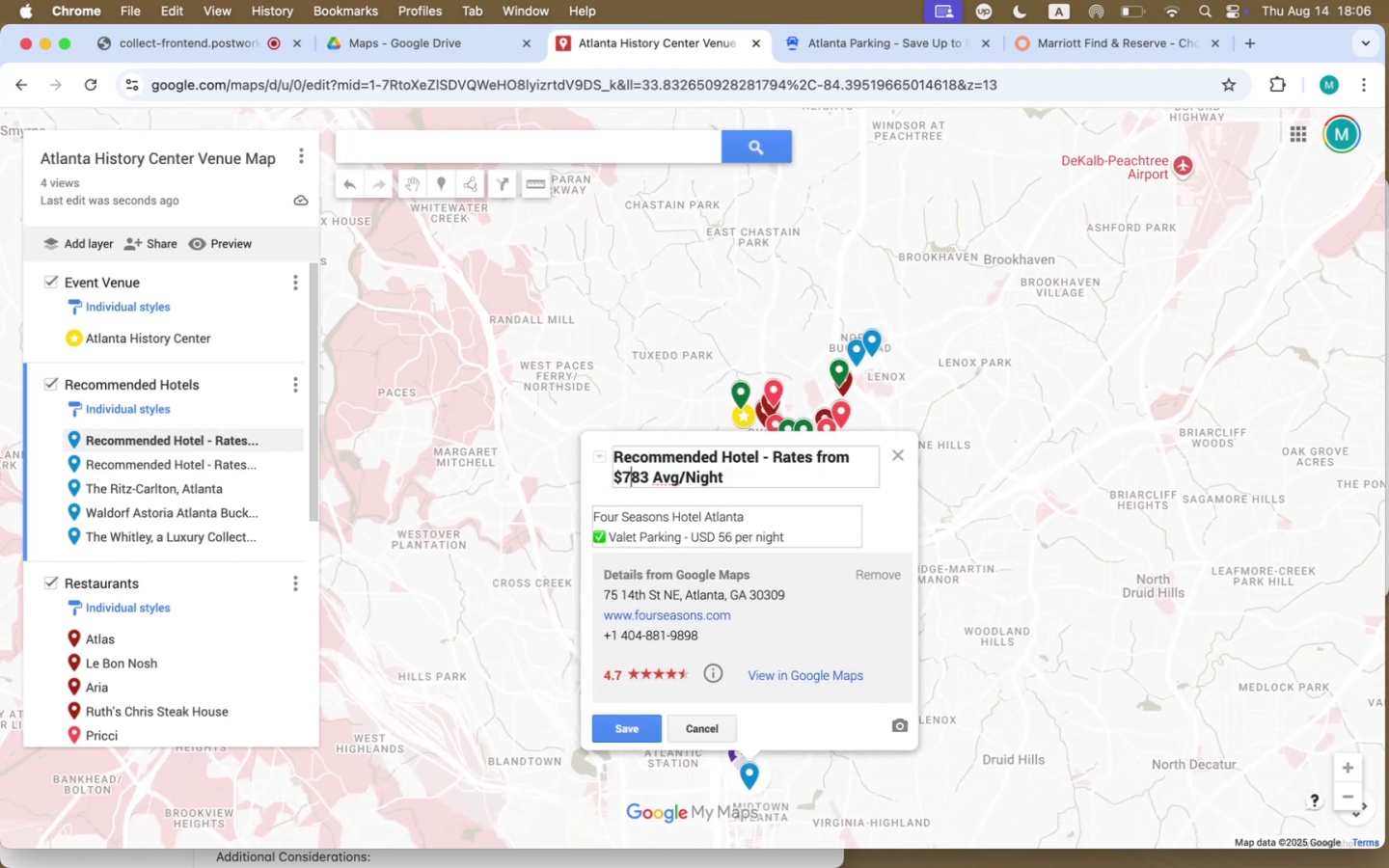 
key(Backspace)
 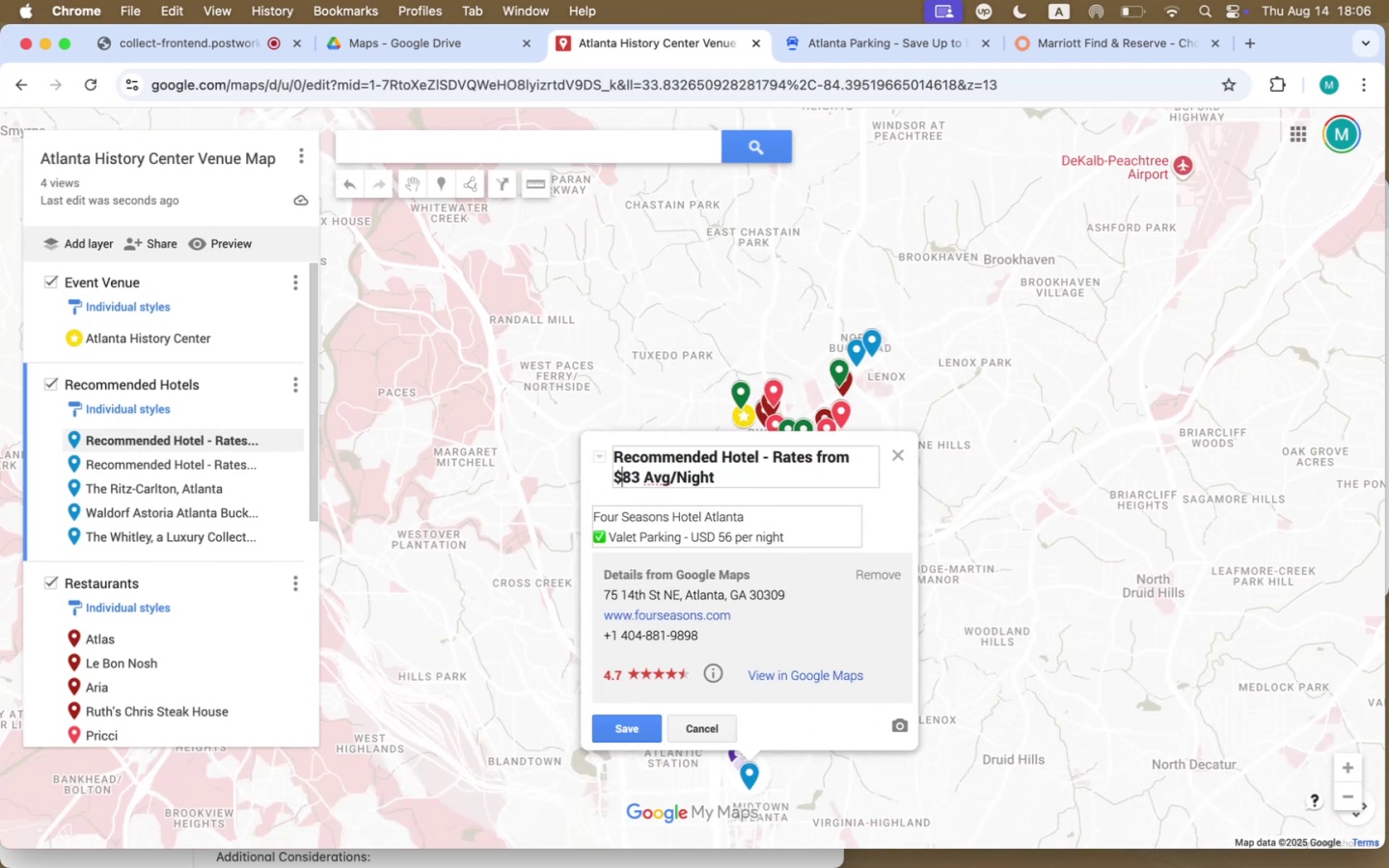 
key(6)
 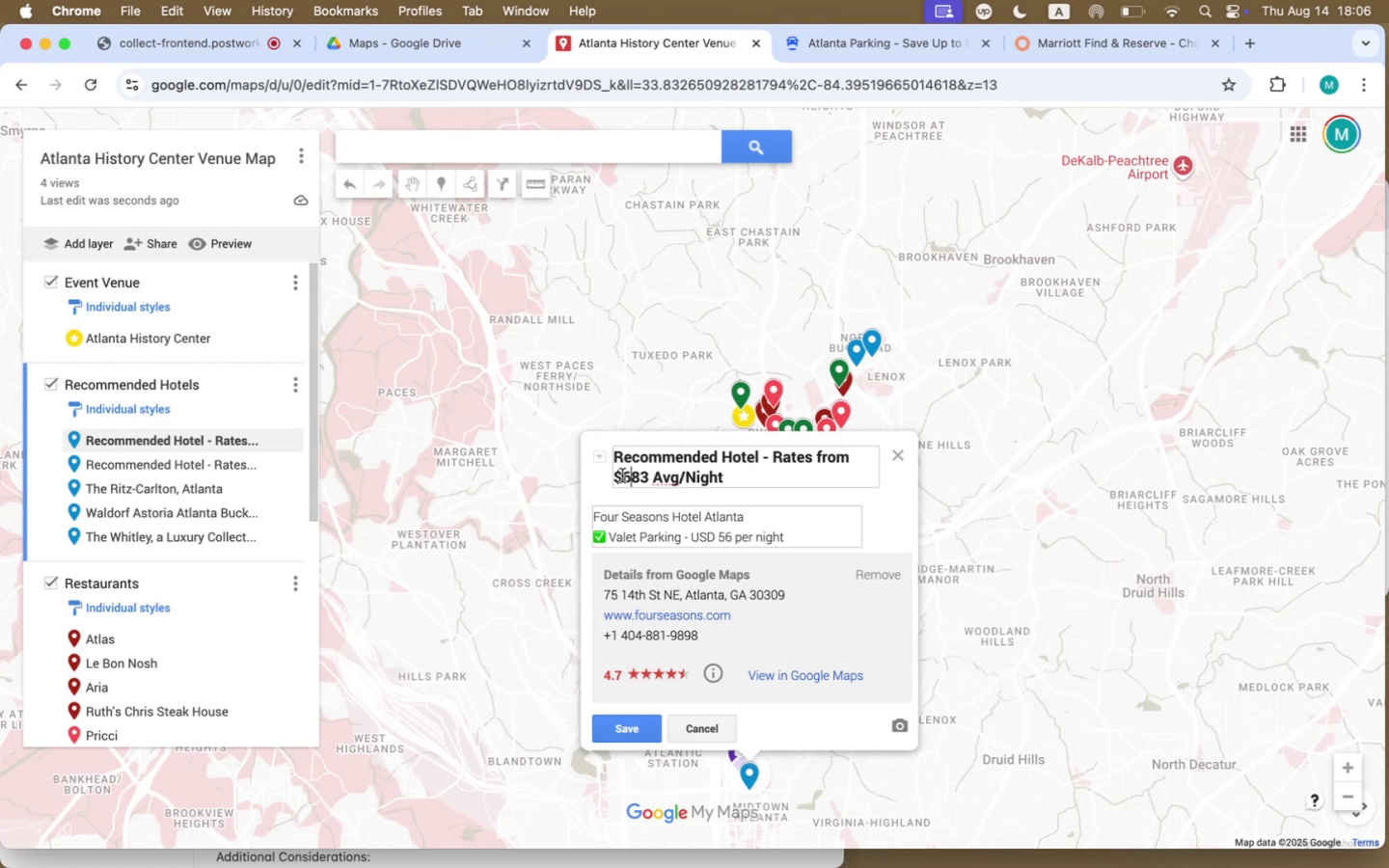 
wait(6.23)
 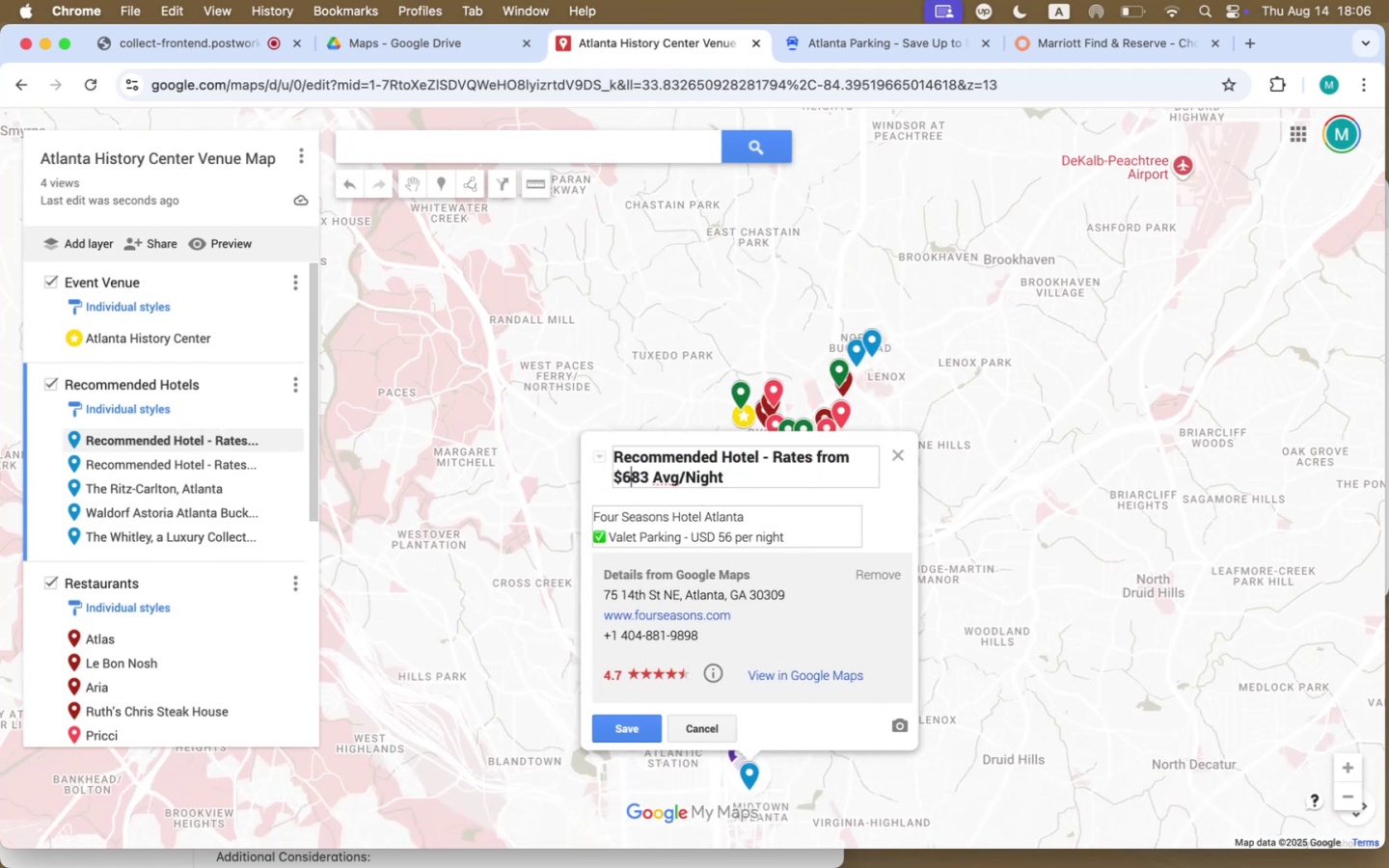 
hold_key(key=CommandLeft, duration=0.44)
left_click([708, 617])
 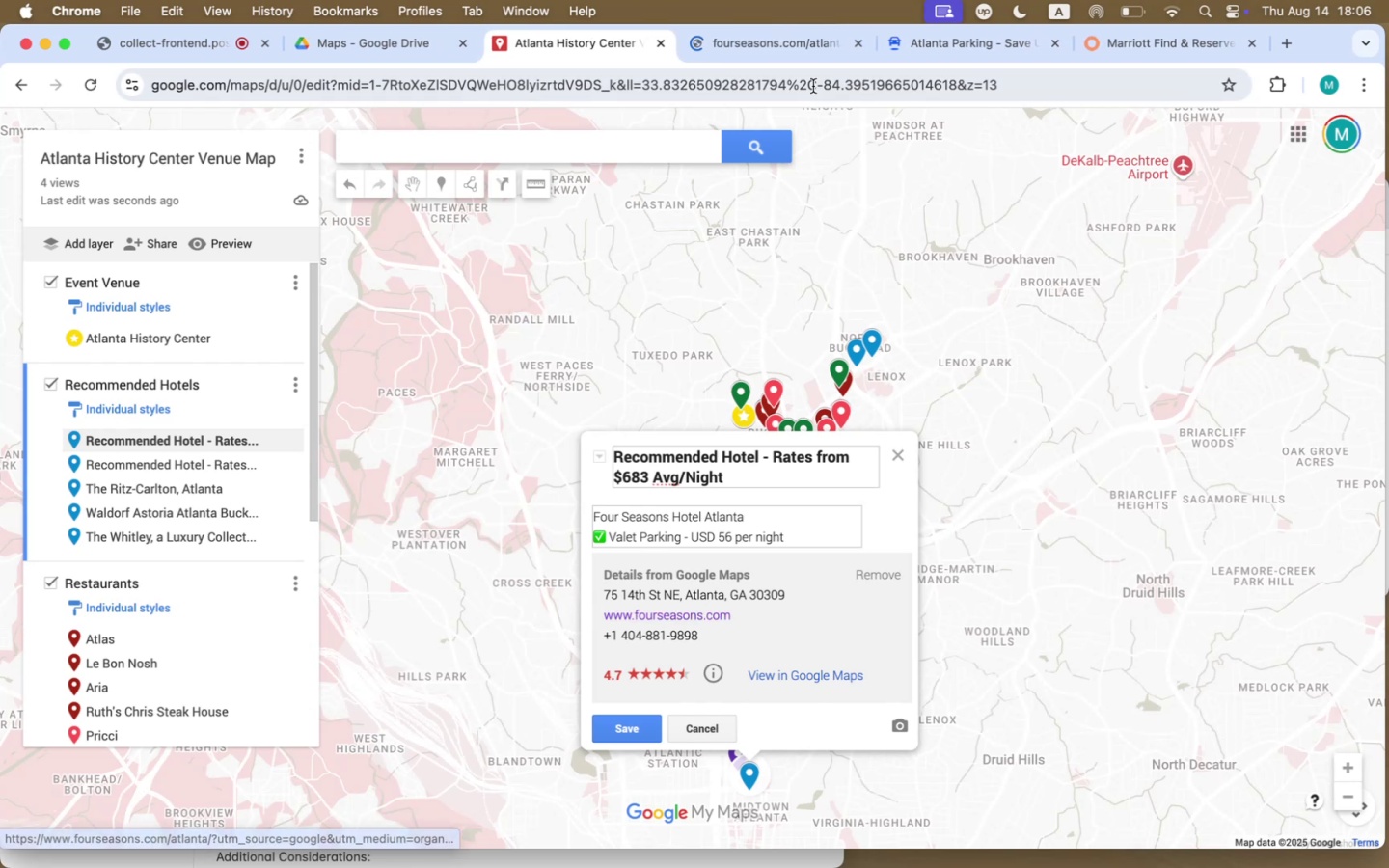 
left_click([786, 55])
 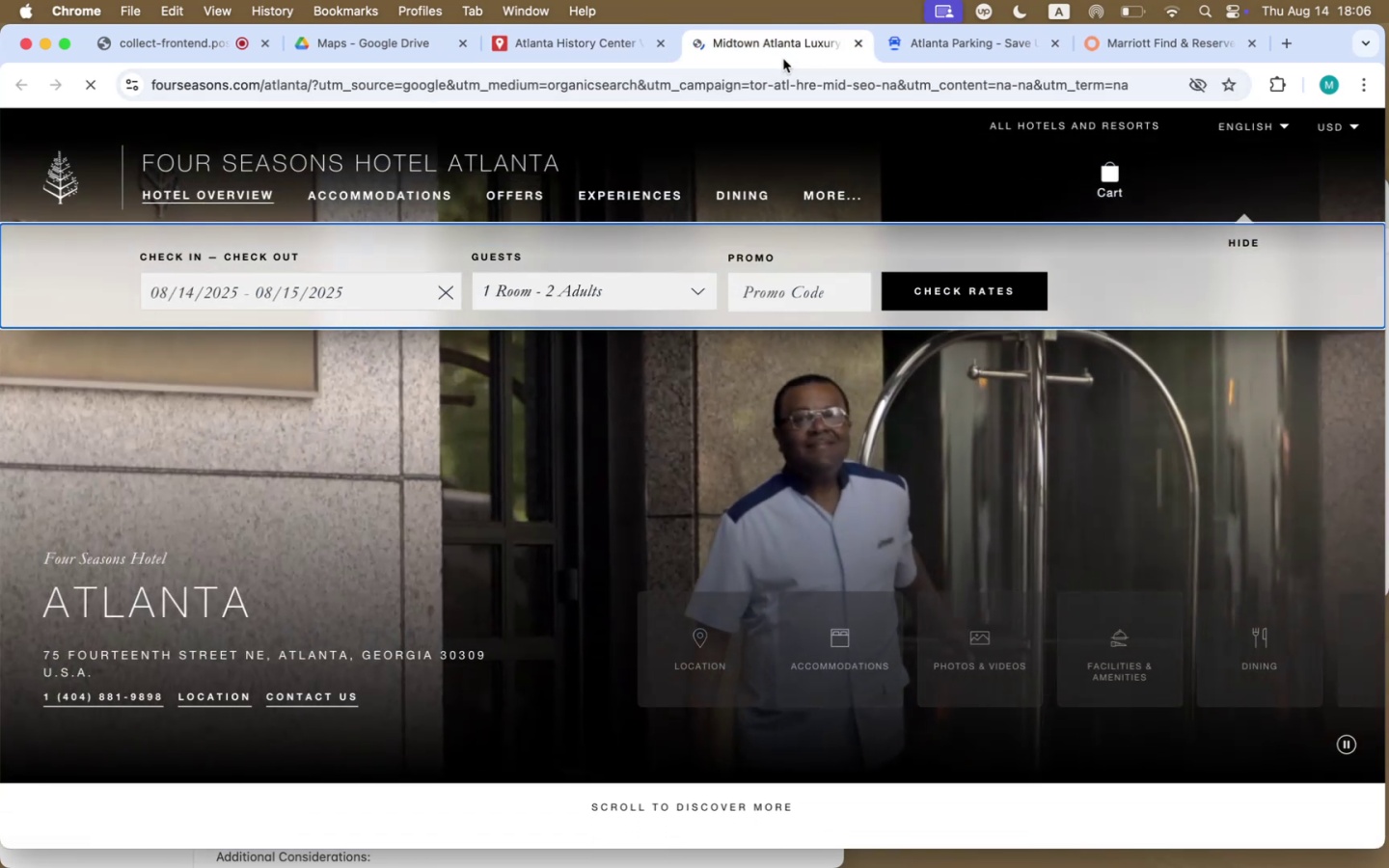 
left_click([350, 286])
 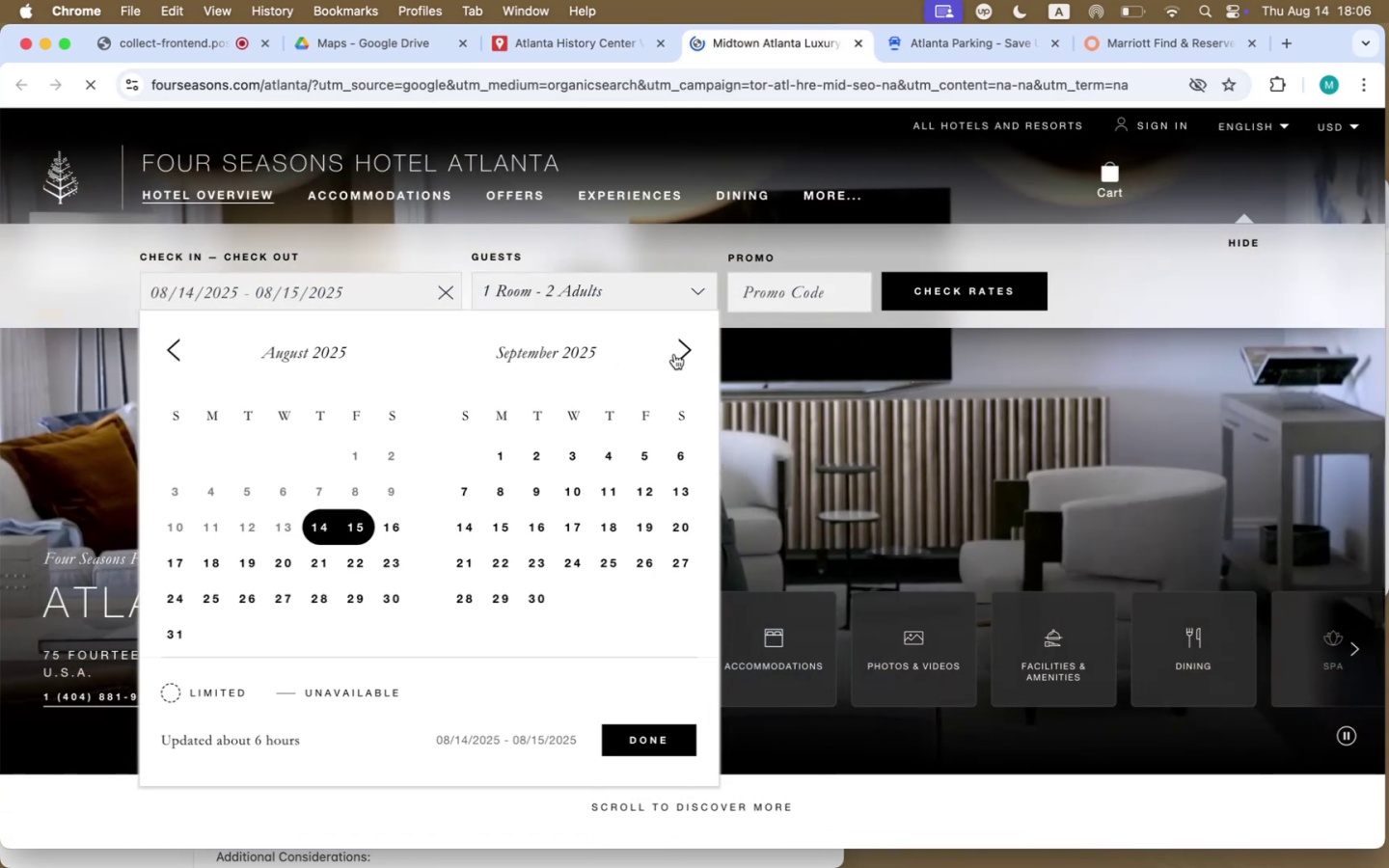 
double_click([674, 354])
 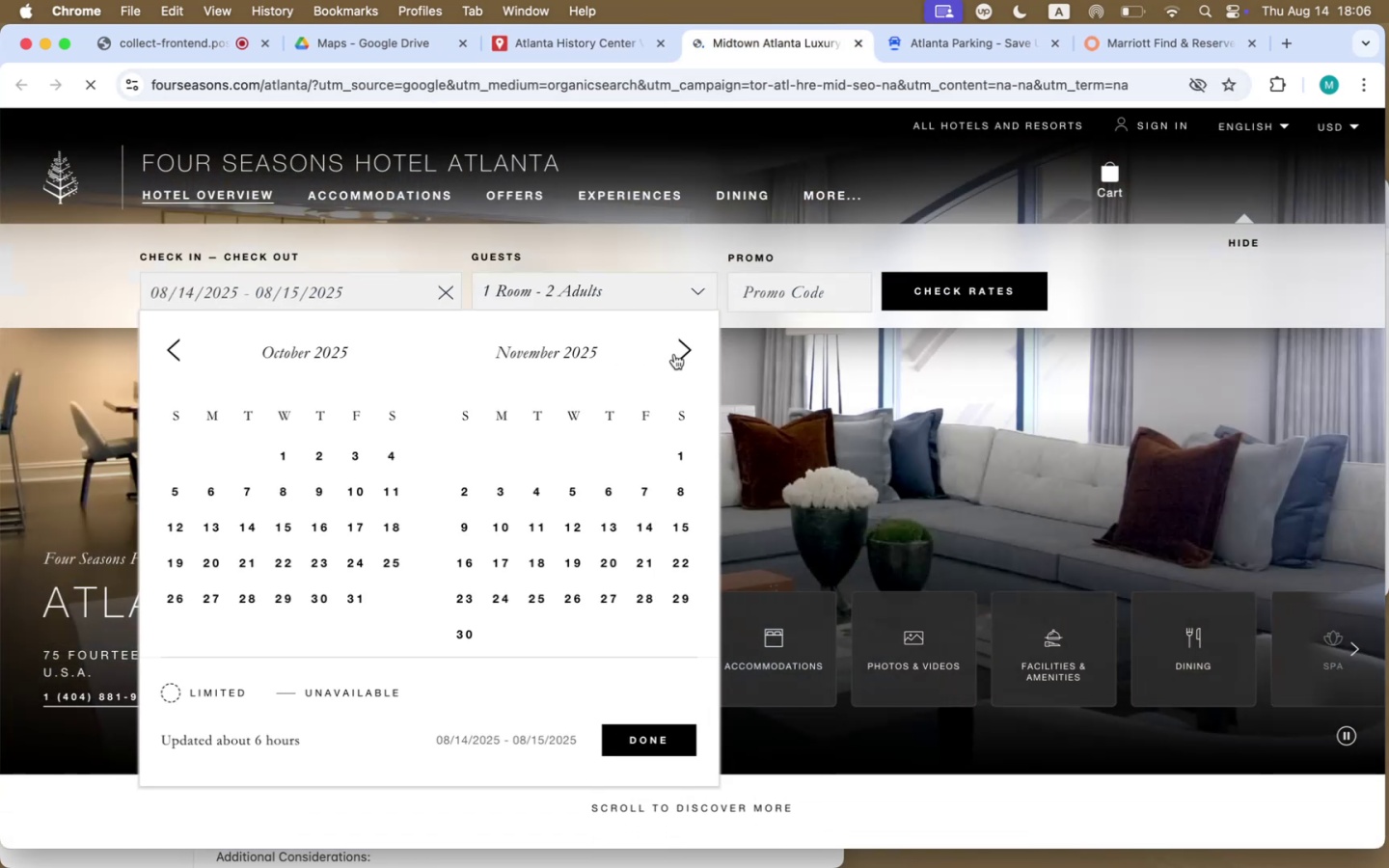 
triple_click([674, 354])
 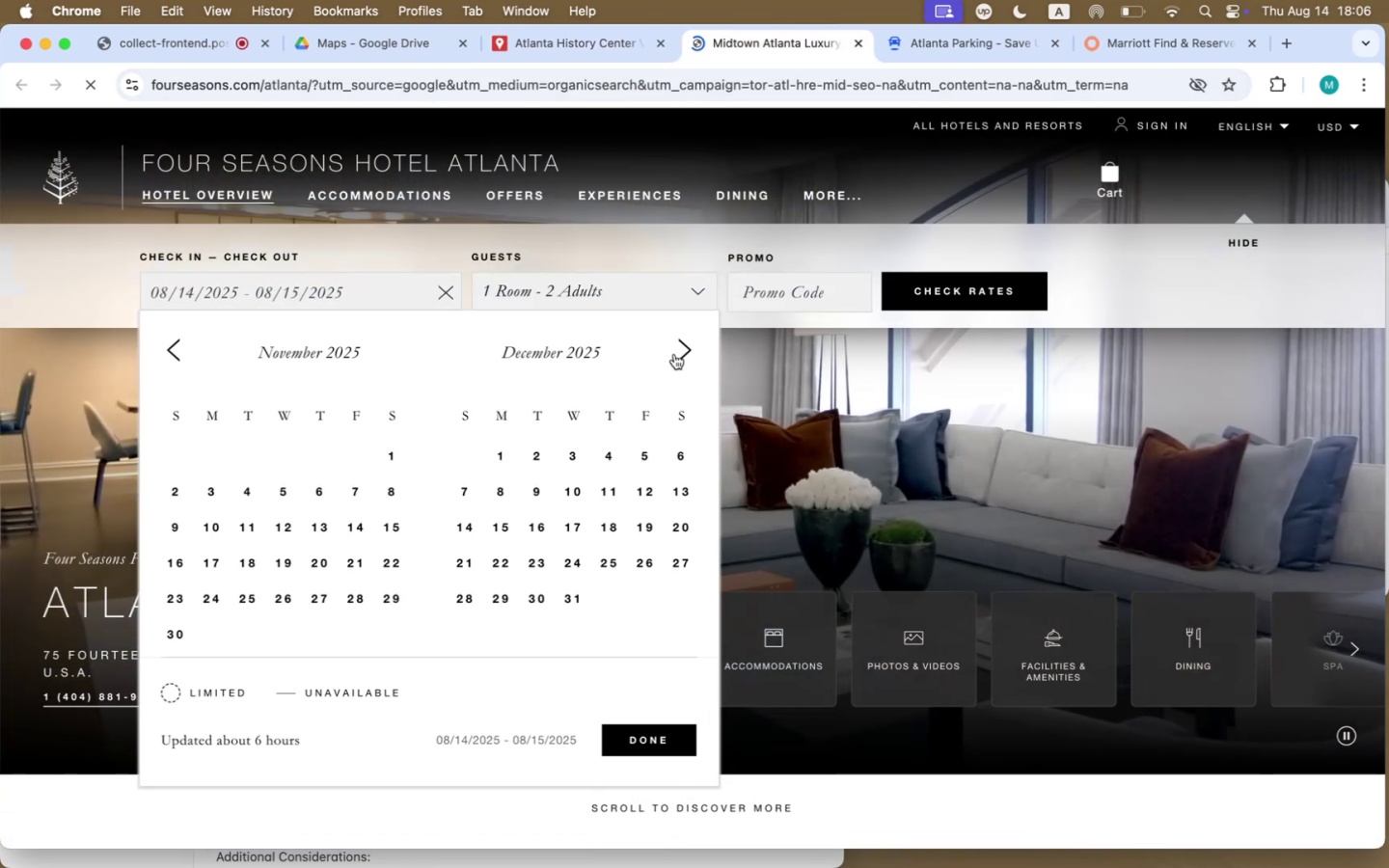 
double_click([674, 354])
 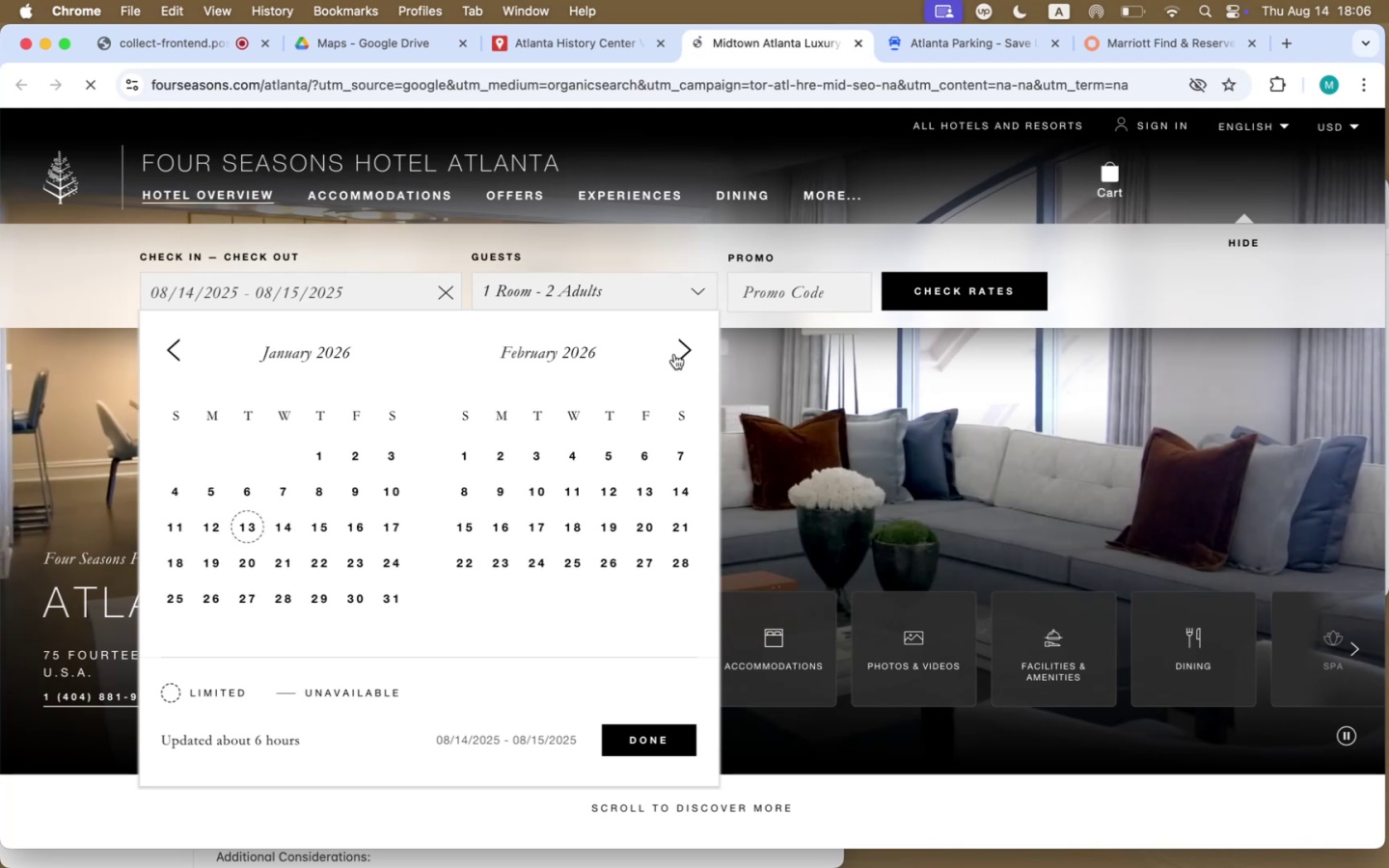 
triple_click([674, 354])
 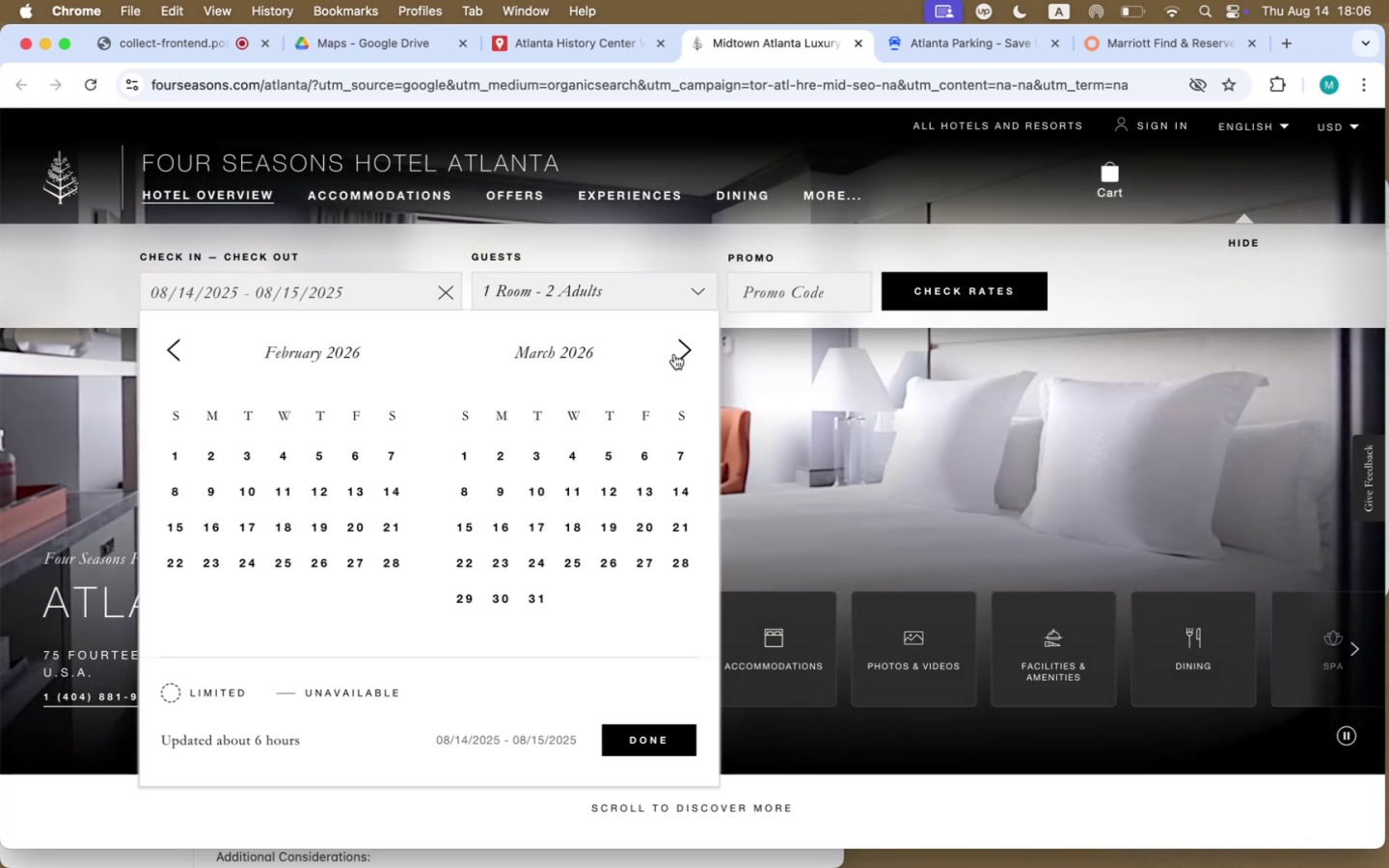 
left_click([674, 354])
 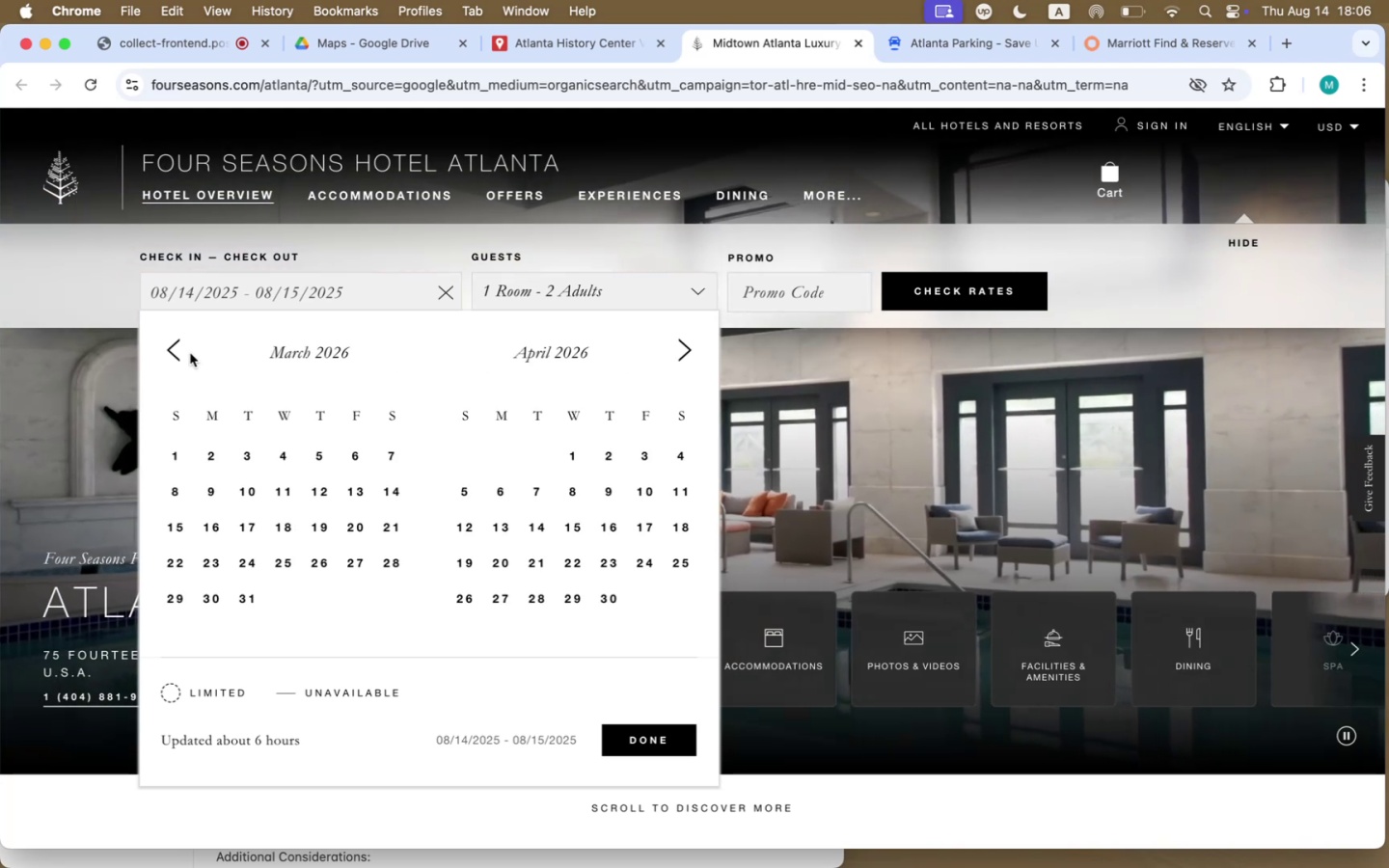 
double_click([177, 351])
 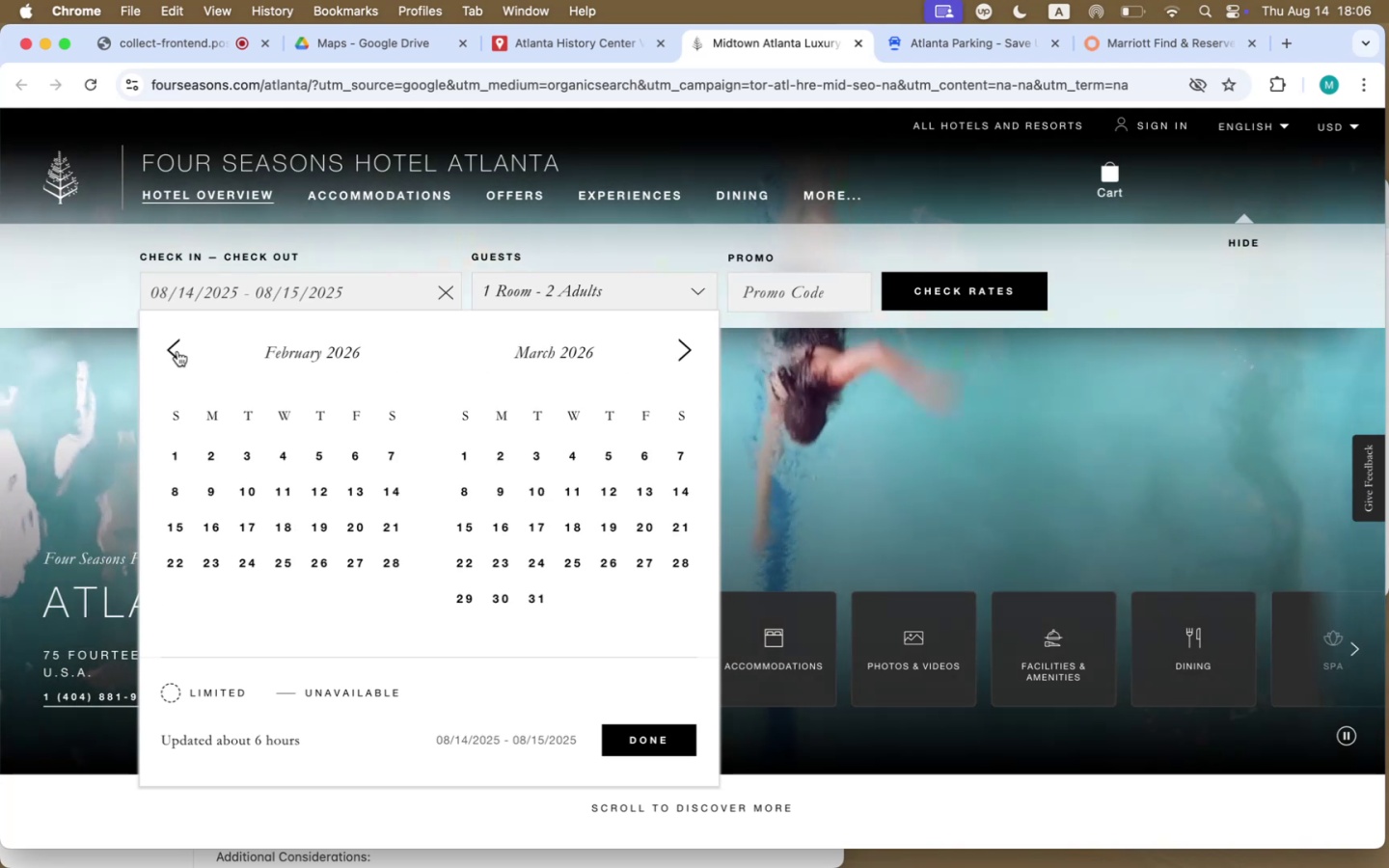 
triple_click([177, 351])
 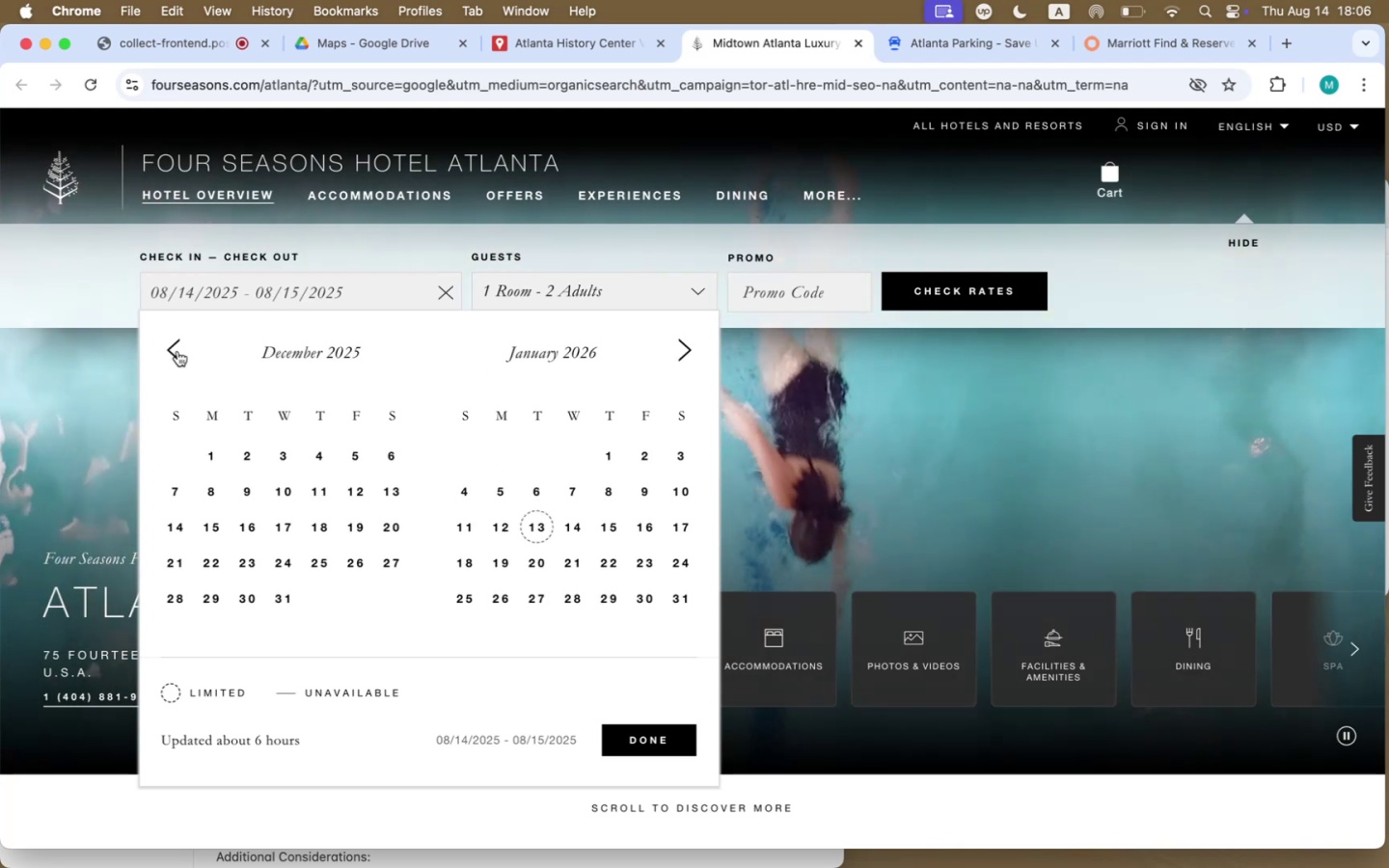 
left_click([177, 351])
 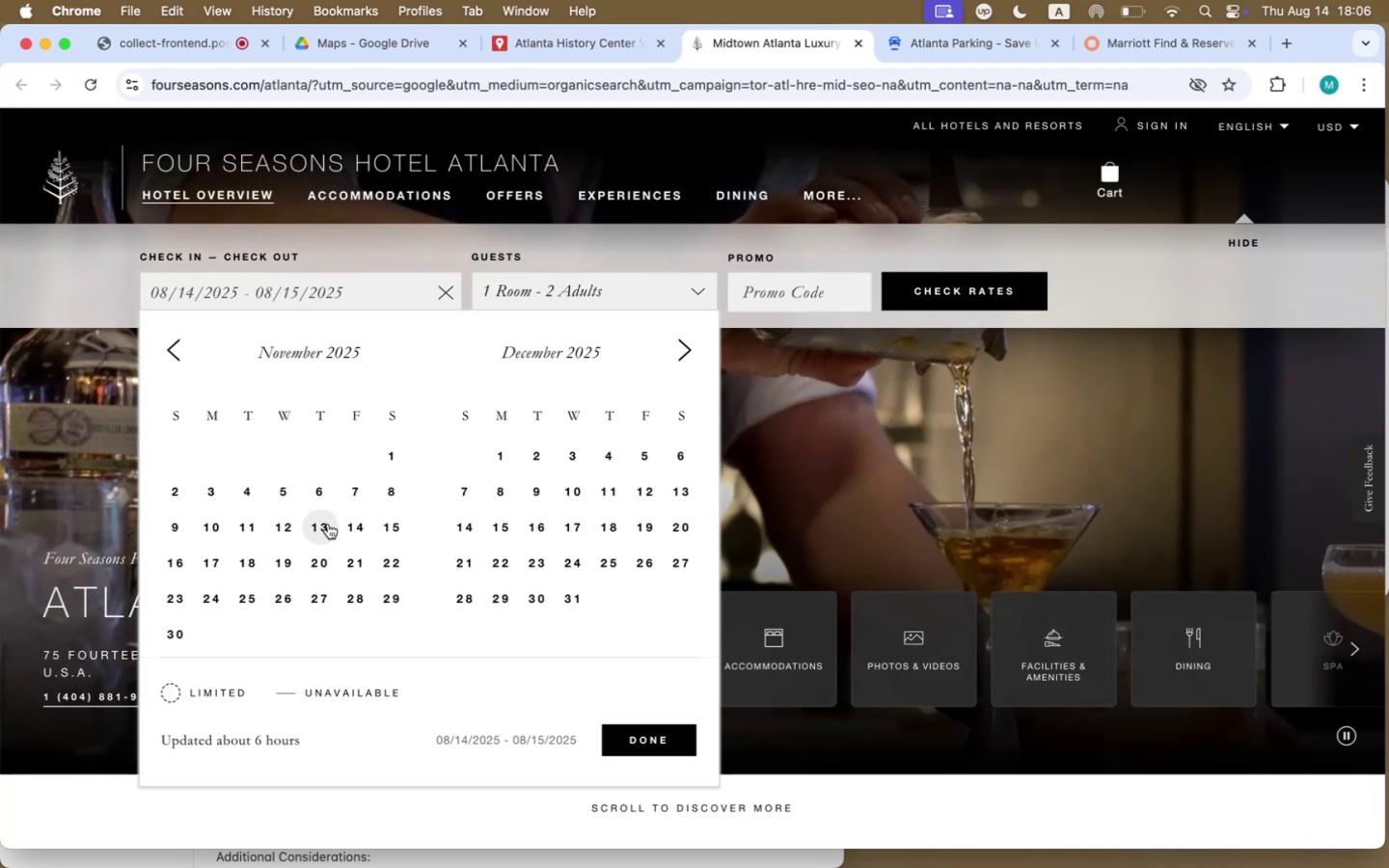 
left_click([286, 536])
 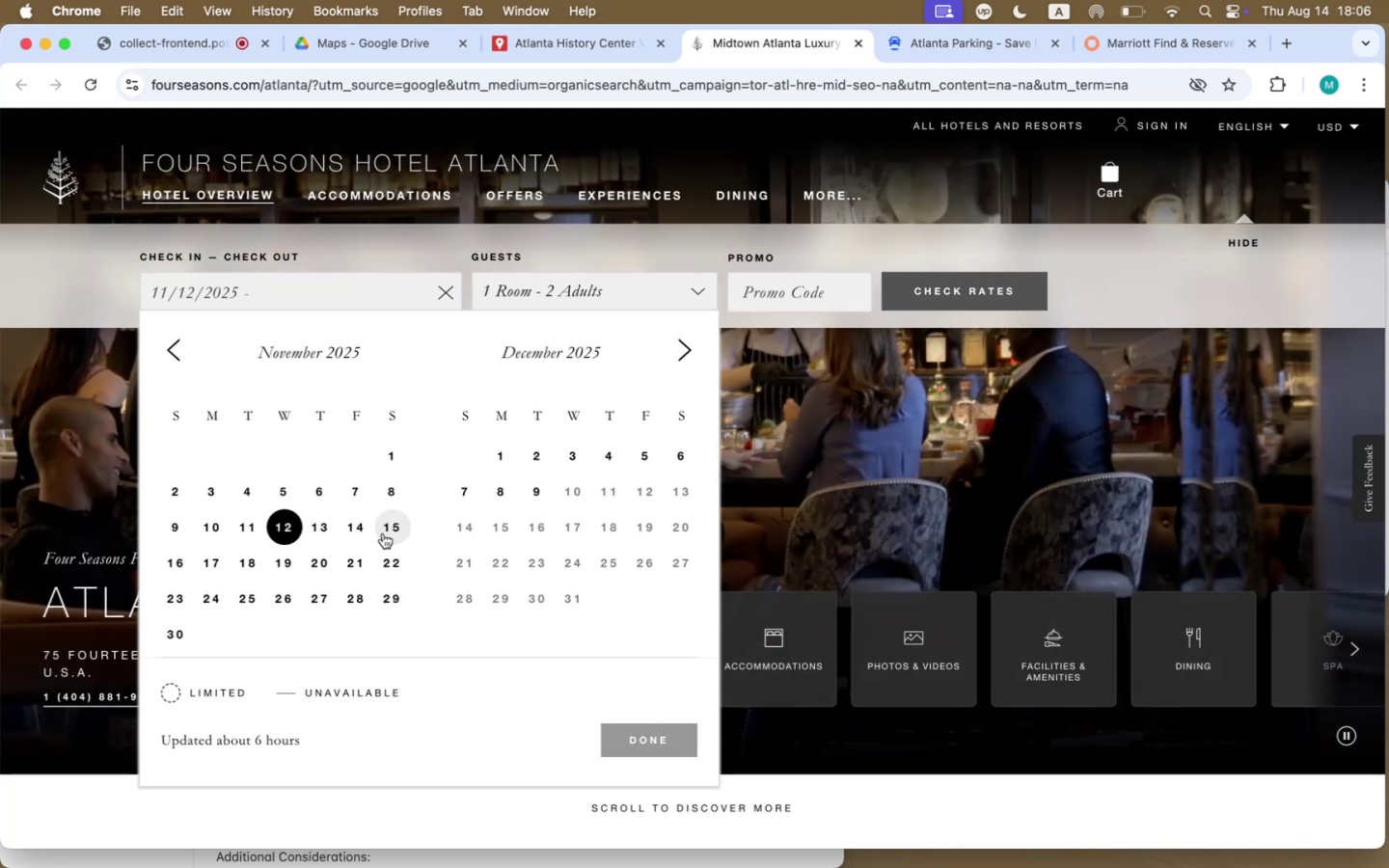 
left_click([365, 531])
 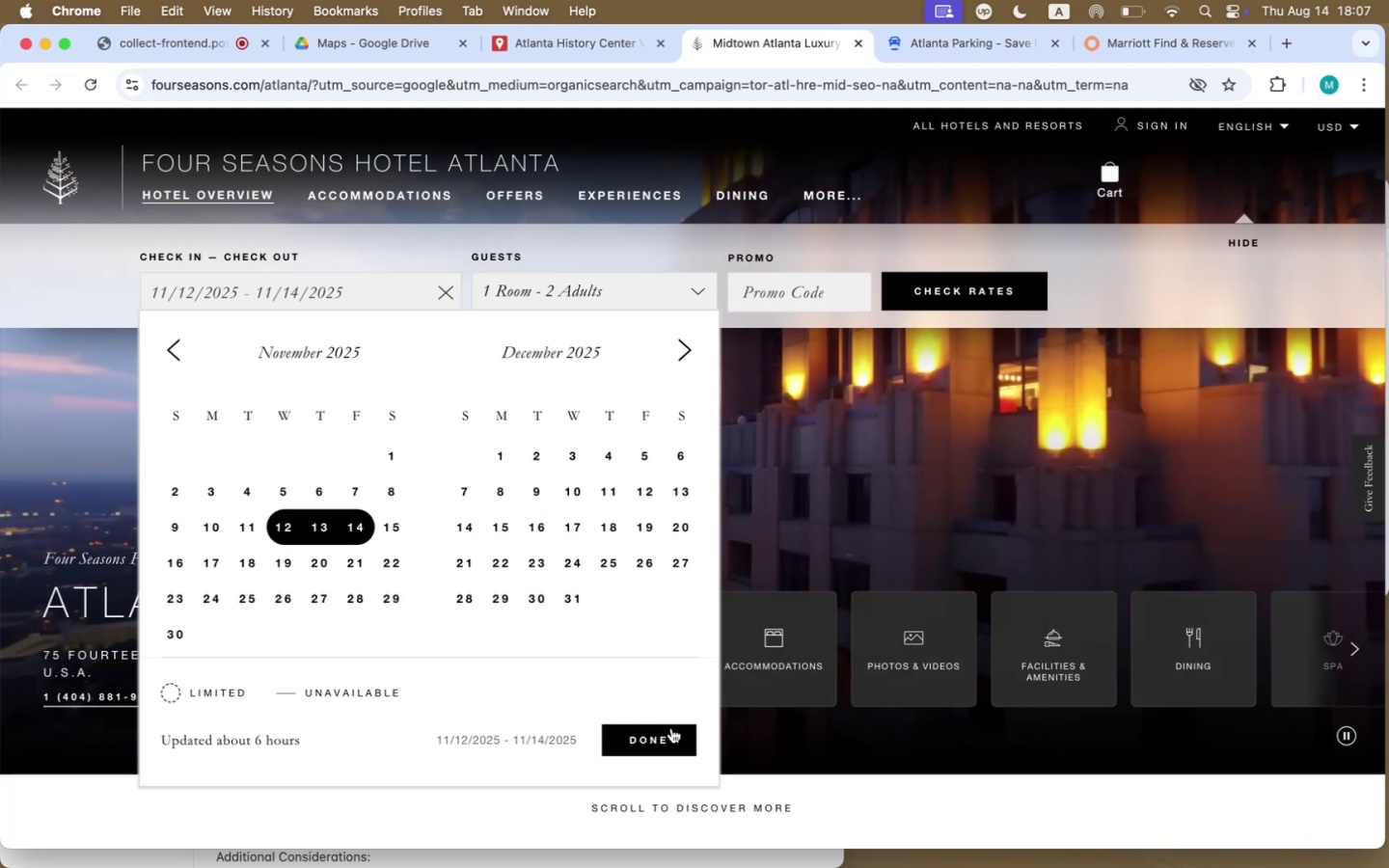 
left_click([671, 728])
 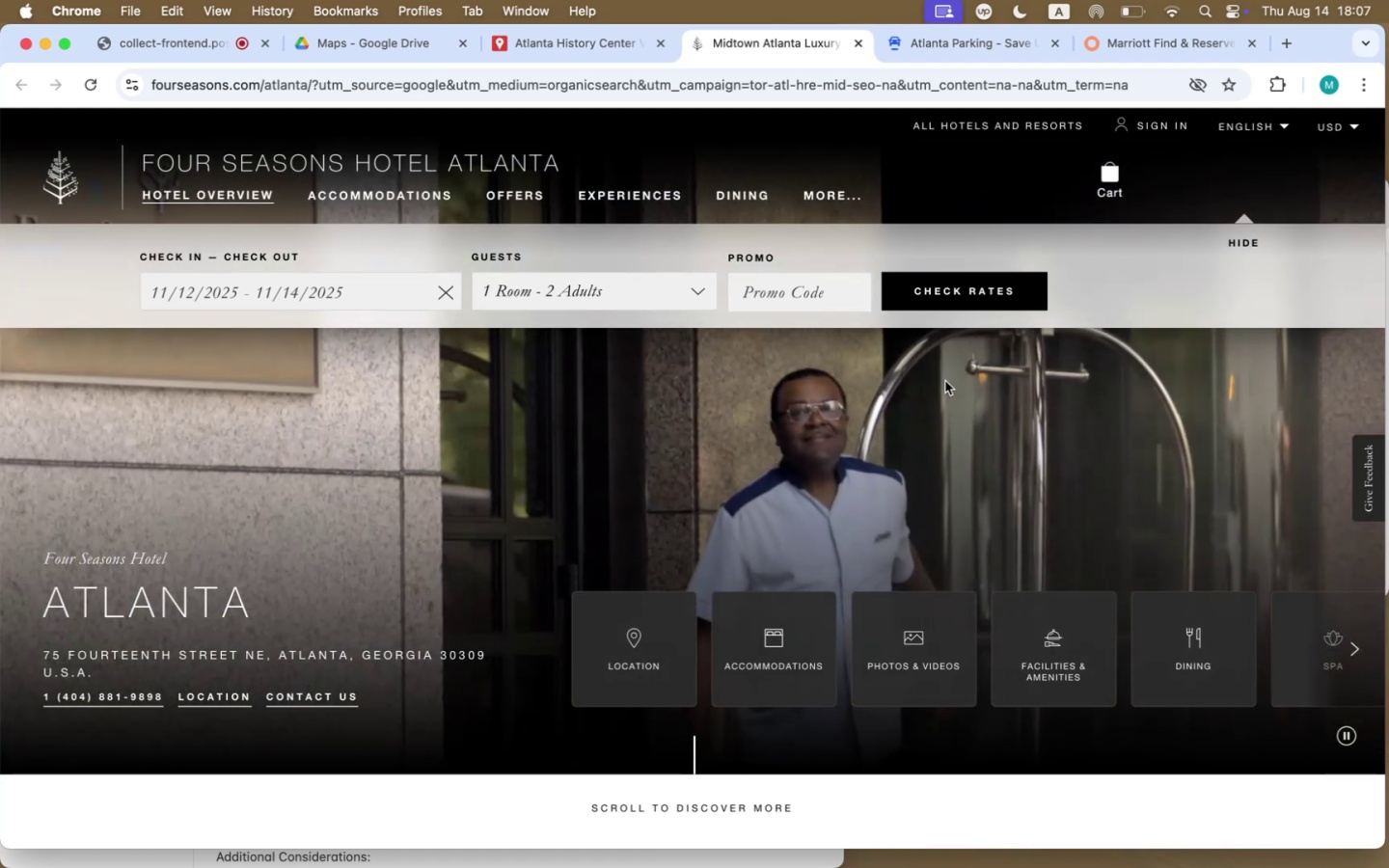 
left_click([1016, 303])
 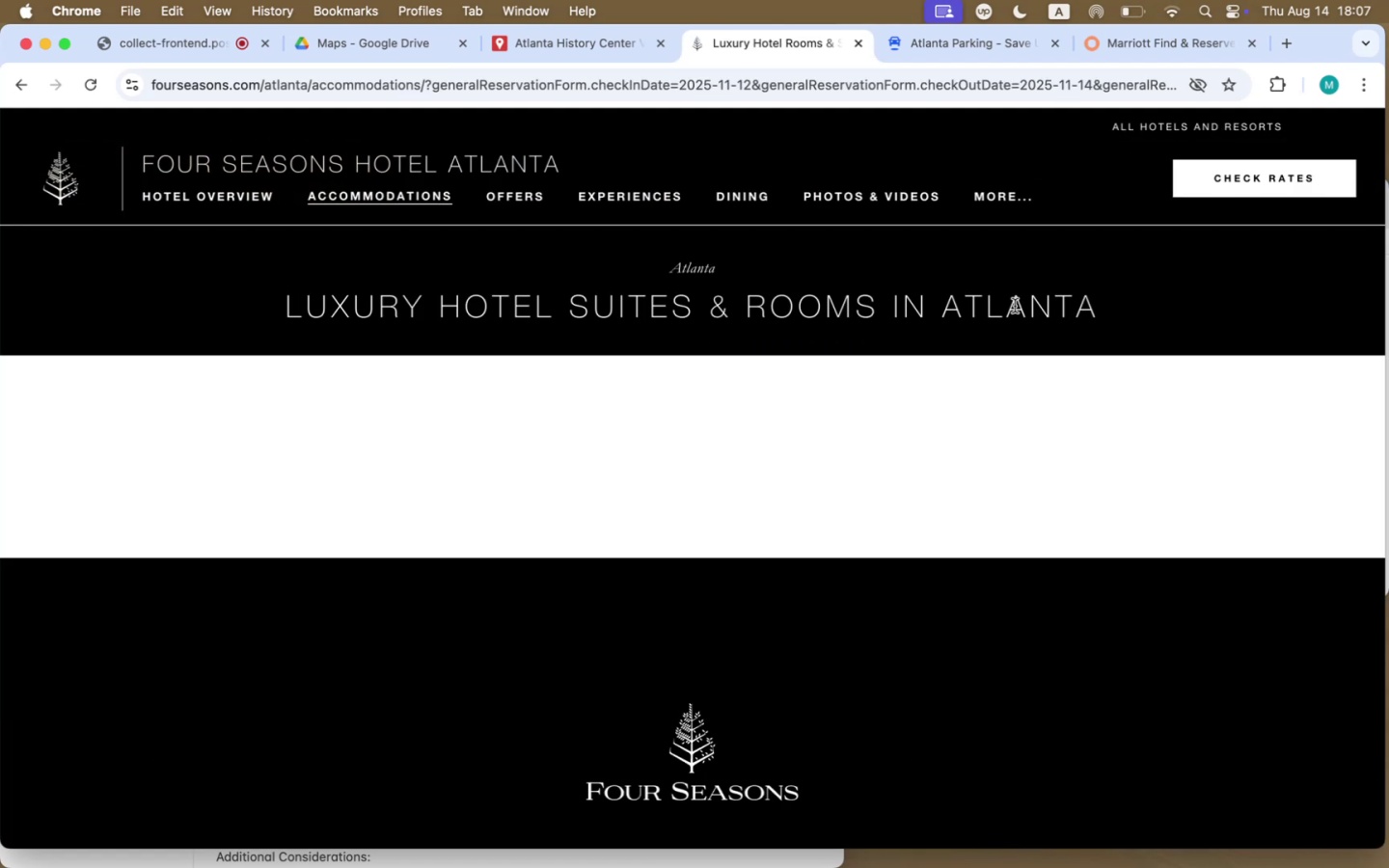 
scroll: coordinate [729, 680], scroll_direction: down, amount: 43.0
 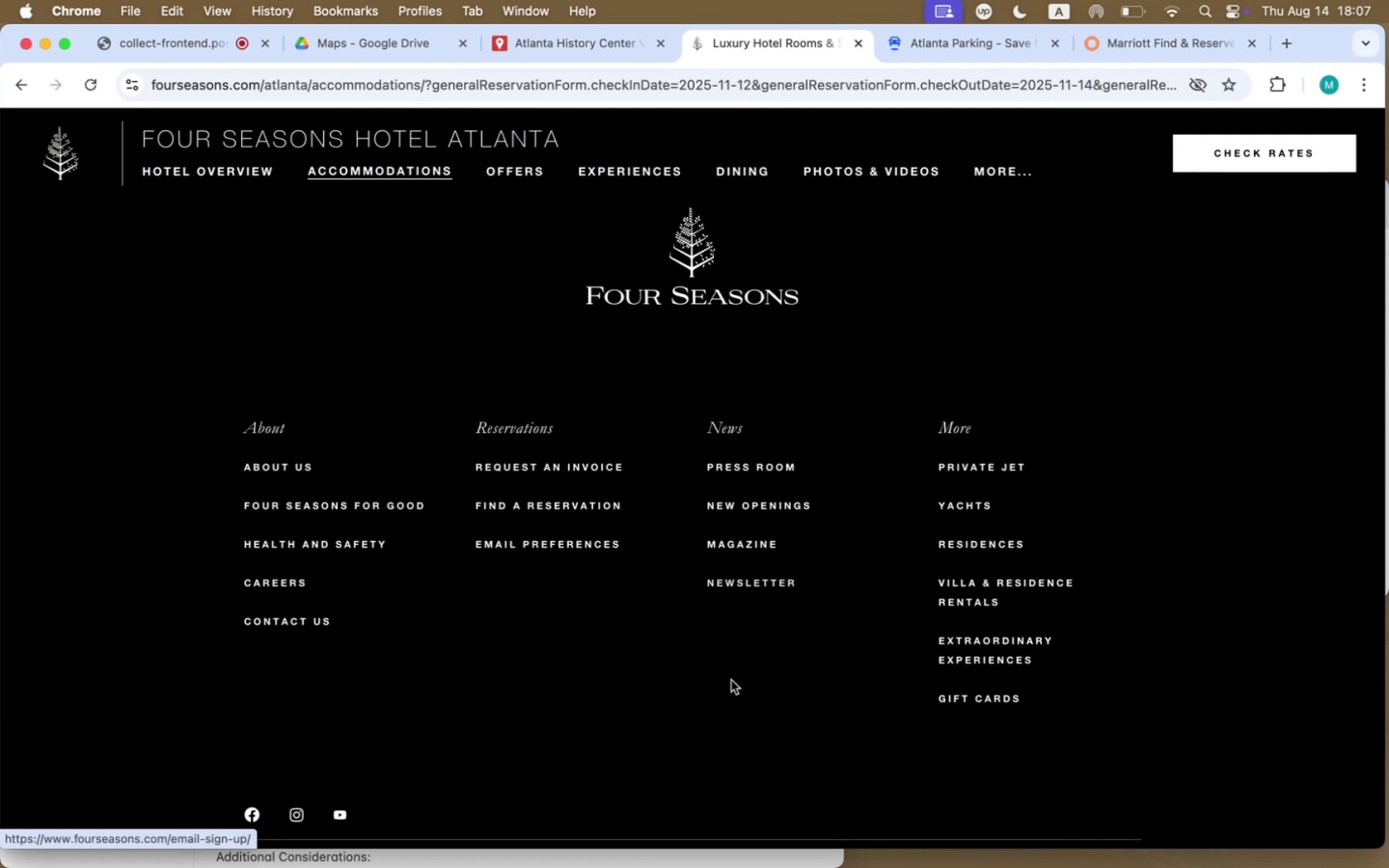 
scroll: coordinate [3, 11], scroll_direction: up, amount: 122.0
 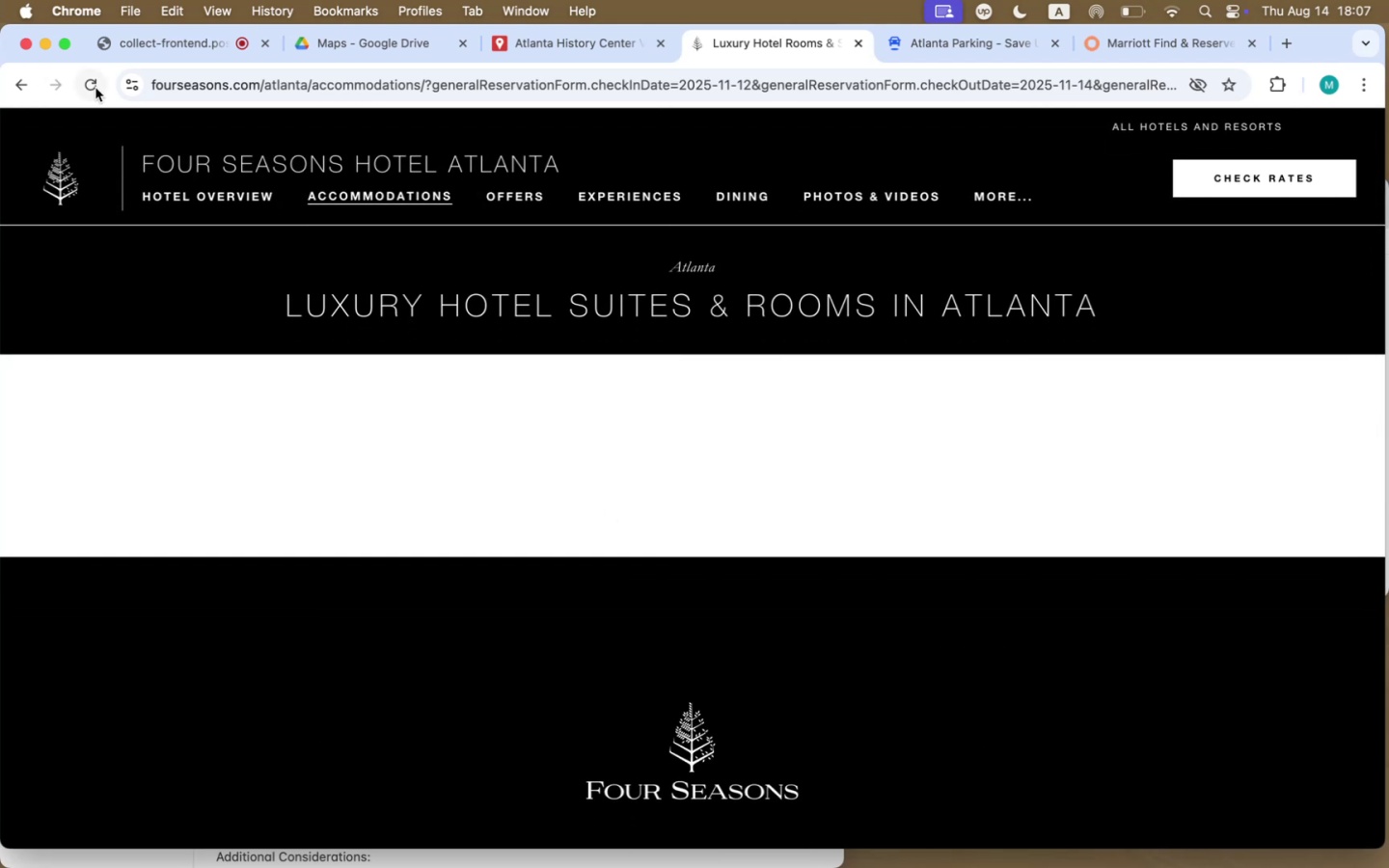 
left_click([92, 86])
 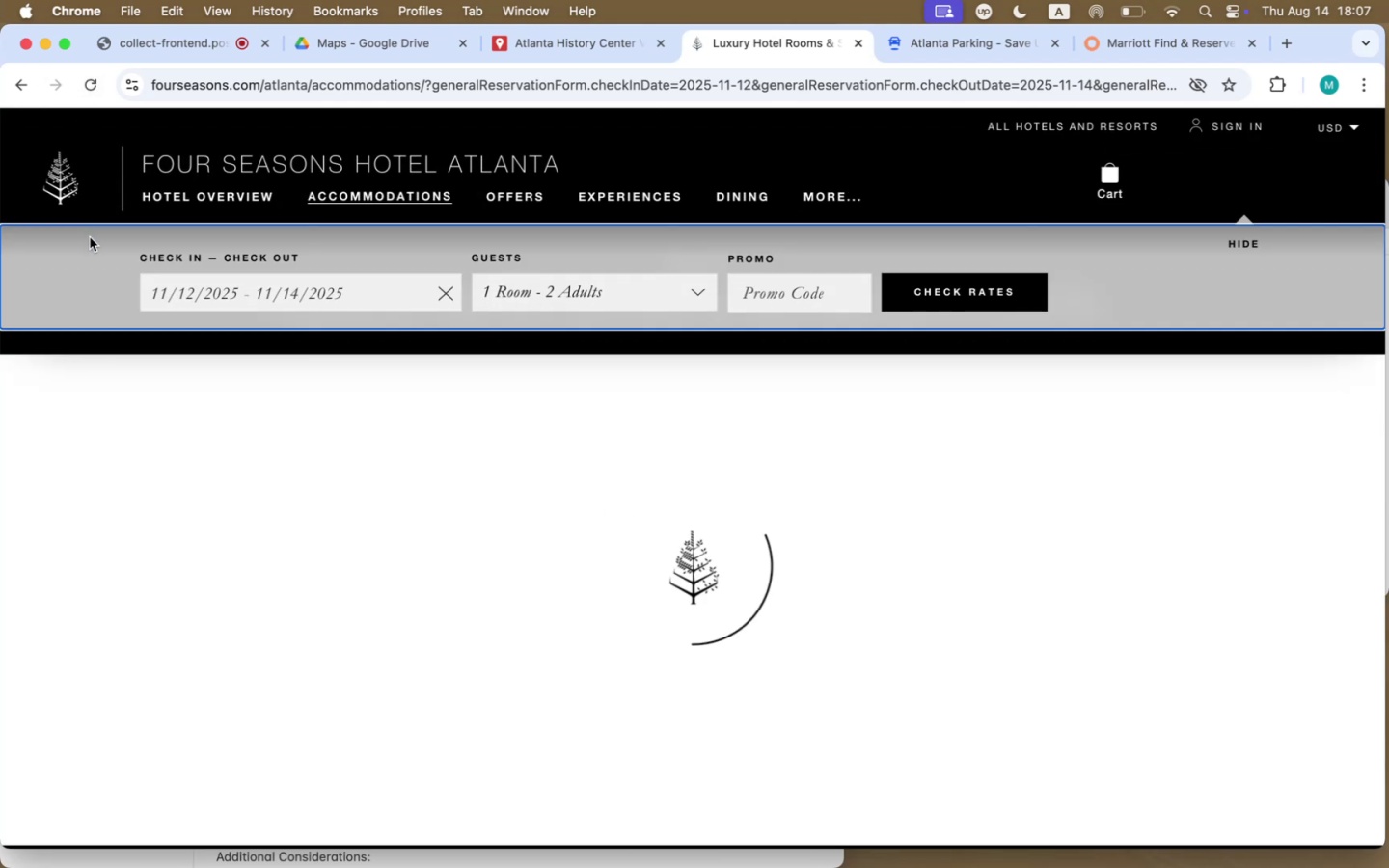 
wait(8.31)
 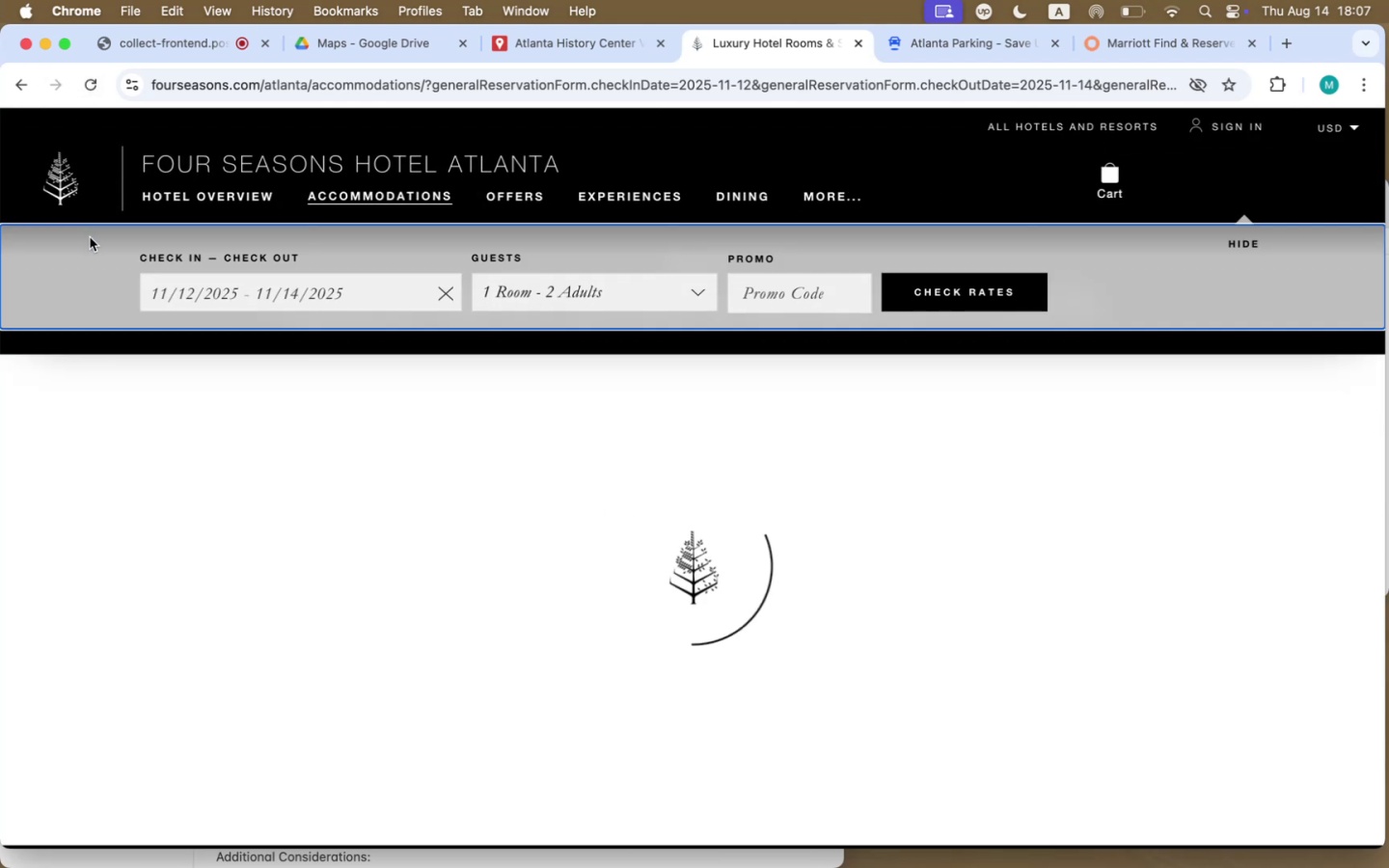 
scroll: coordinate [630, 556], scroll_direction: down, amount: 29.0
 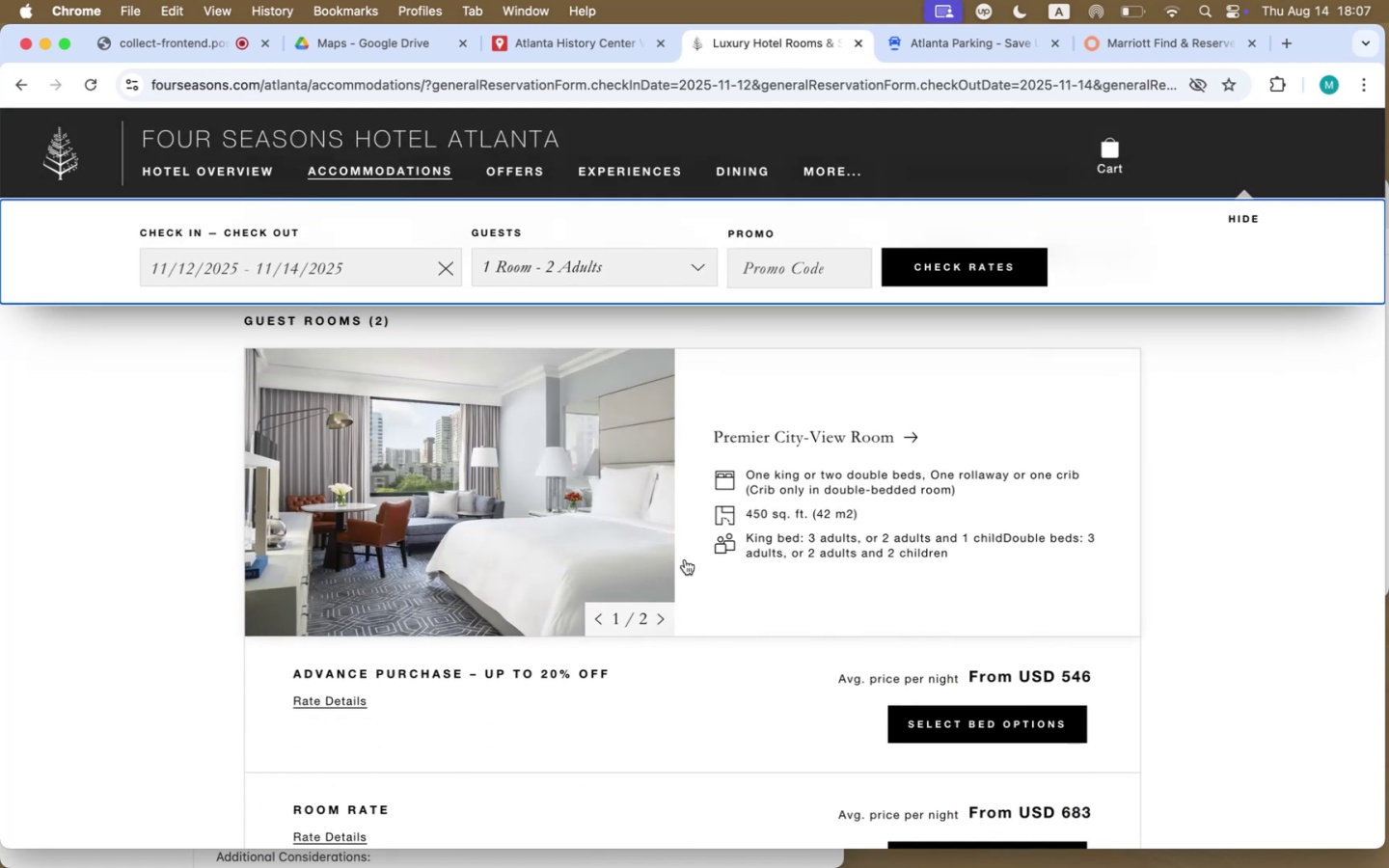 
scroll: coordinate [904, 678], scroll_direction: none, amount: 0.0
 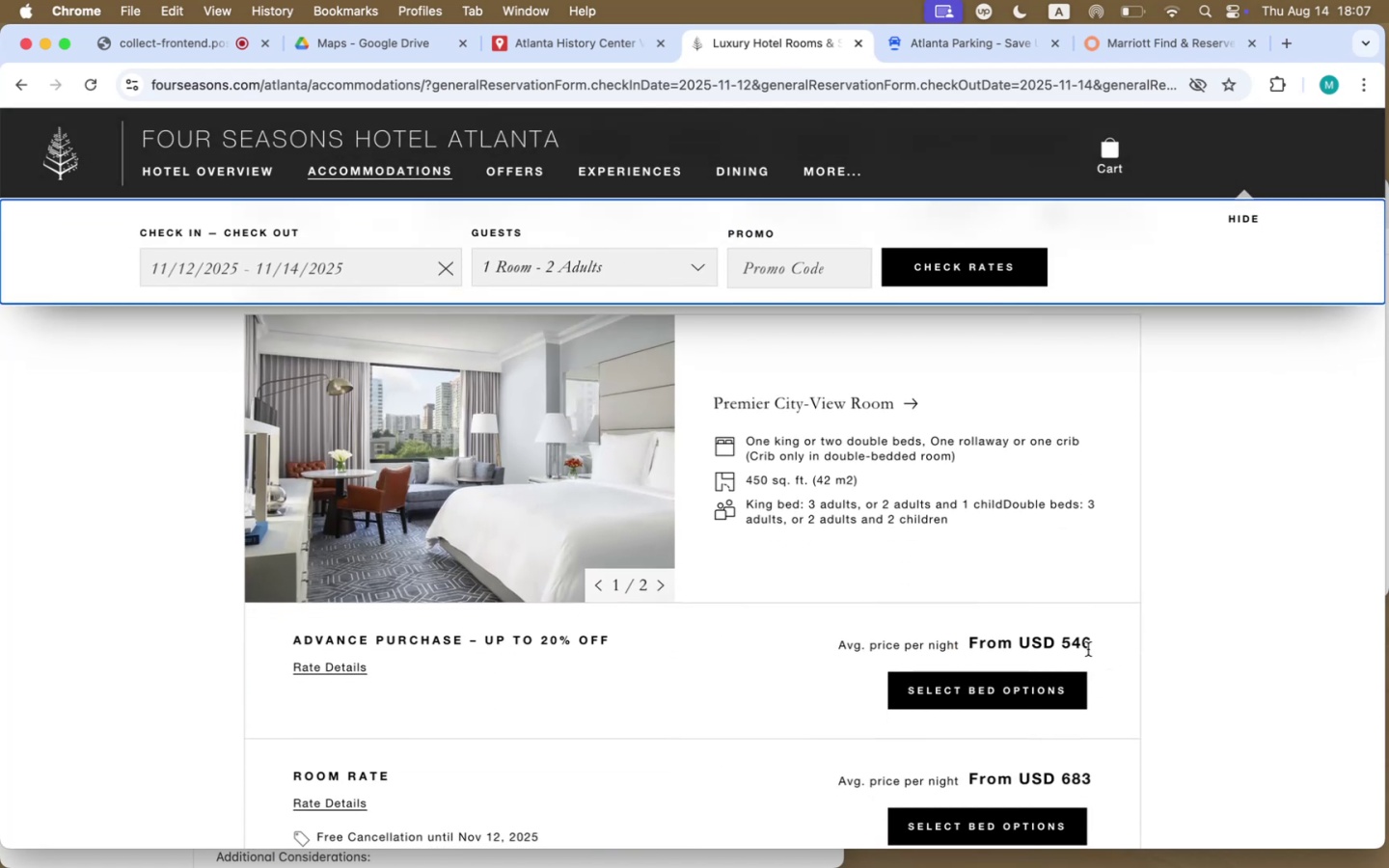 
scroll: coordinate [1089, 649], scroll_direction: down, amount: 30.0
 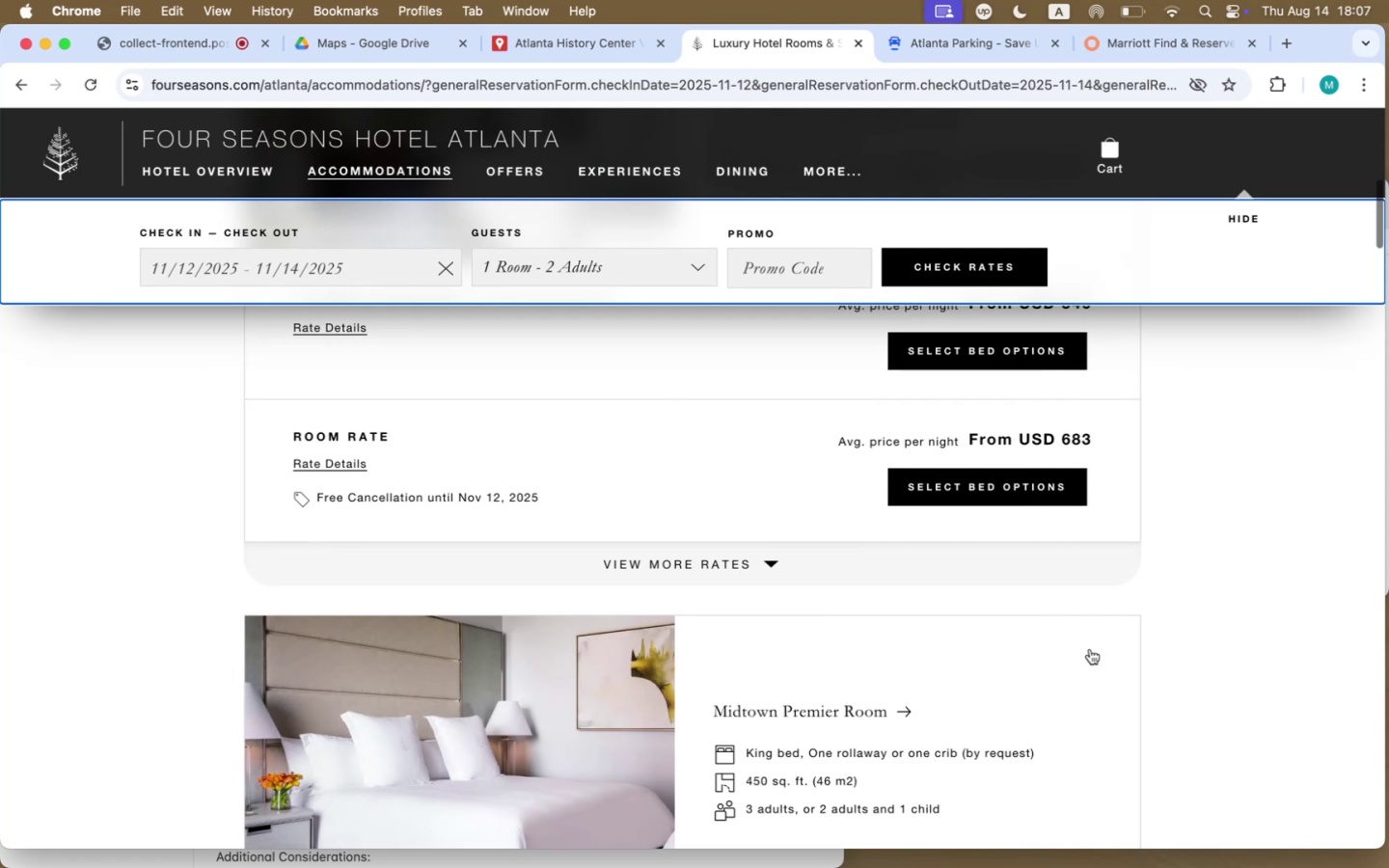 
scroll: coordinate [1089, 650], scroll_direction: up, amount: 46.0
 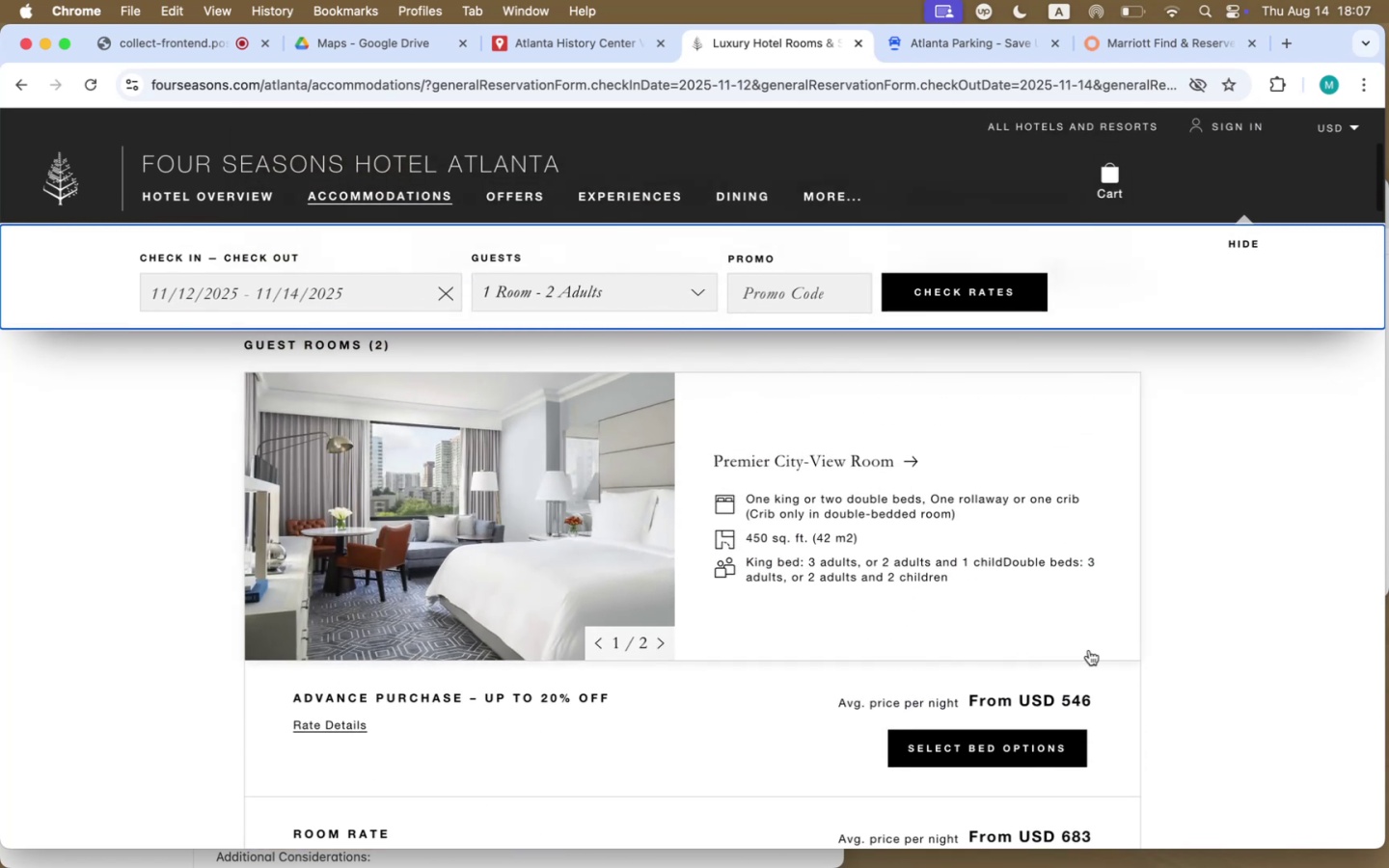 
scroll: coordinate [645, 674], scroll_direction: down, amount: 13.0
 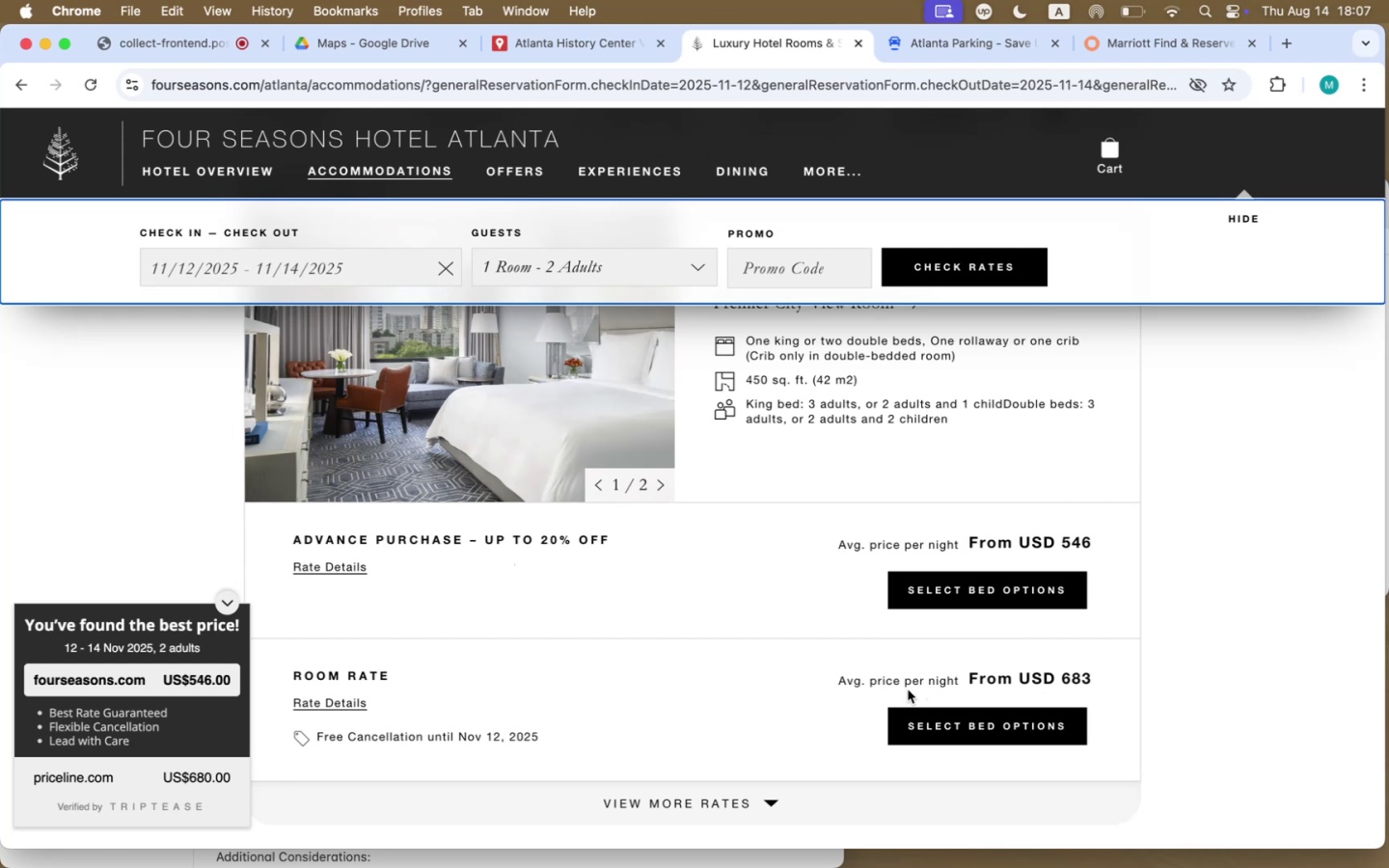 
wait(7.72)
 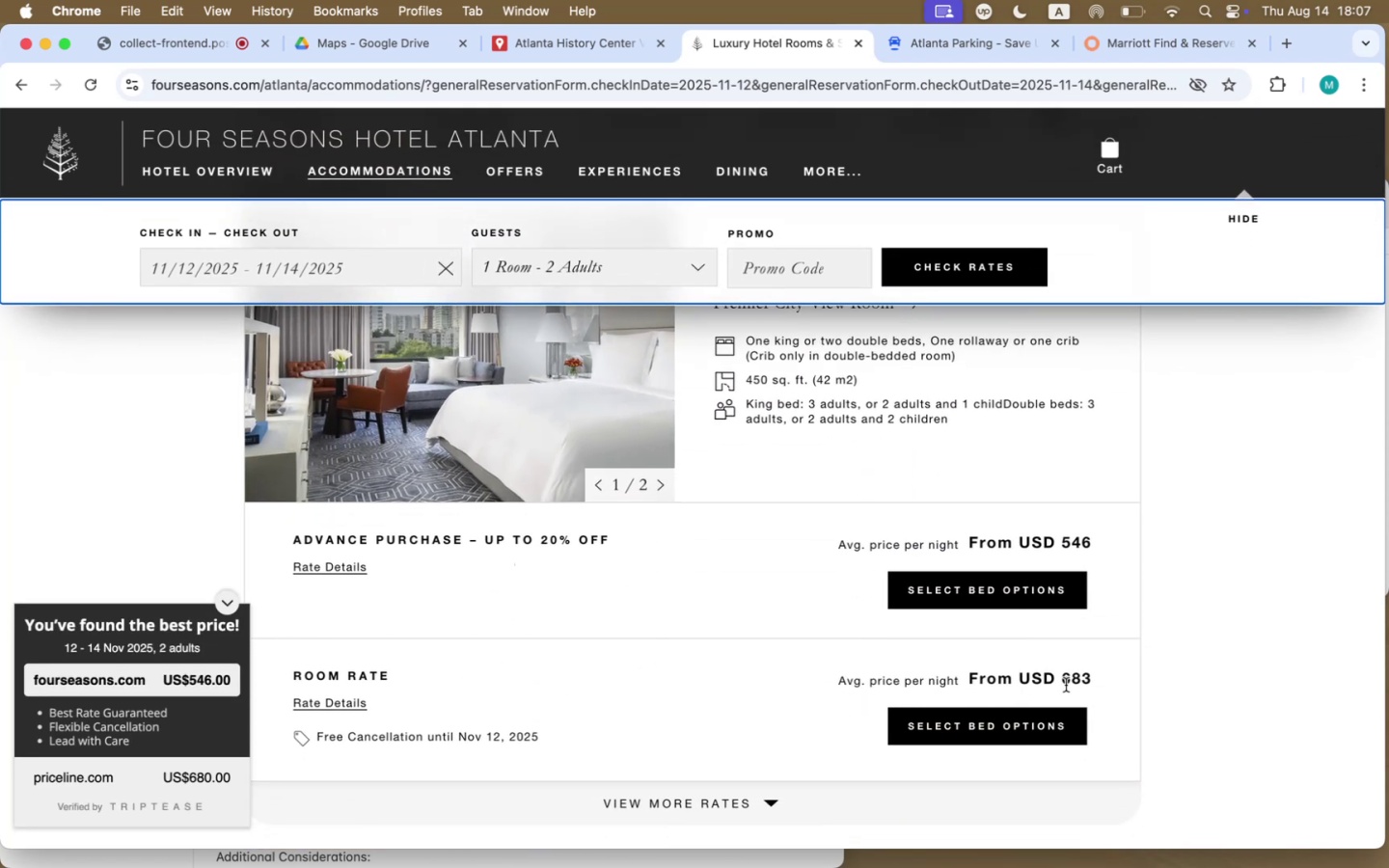 
left_click([559, 45])
 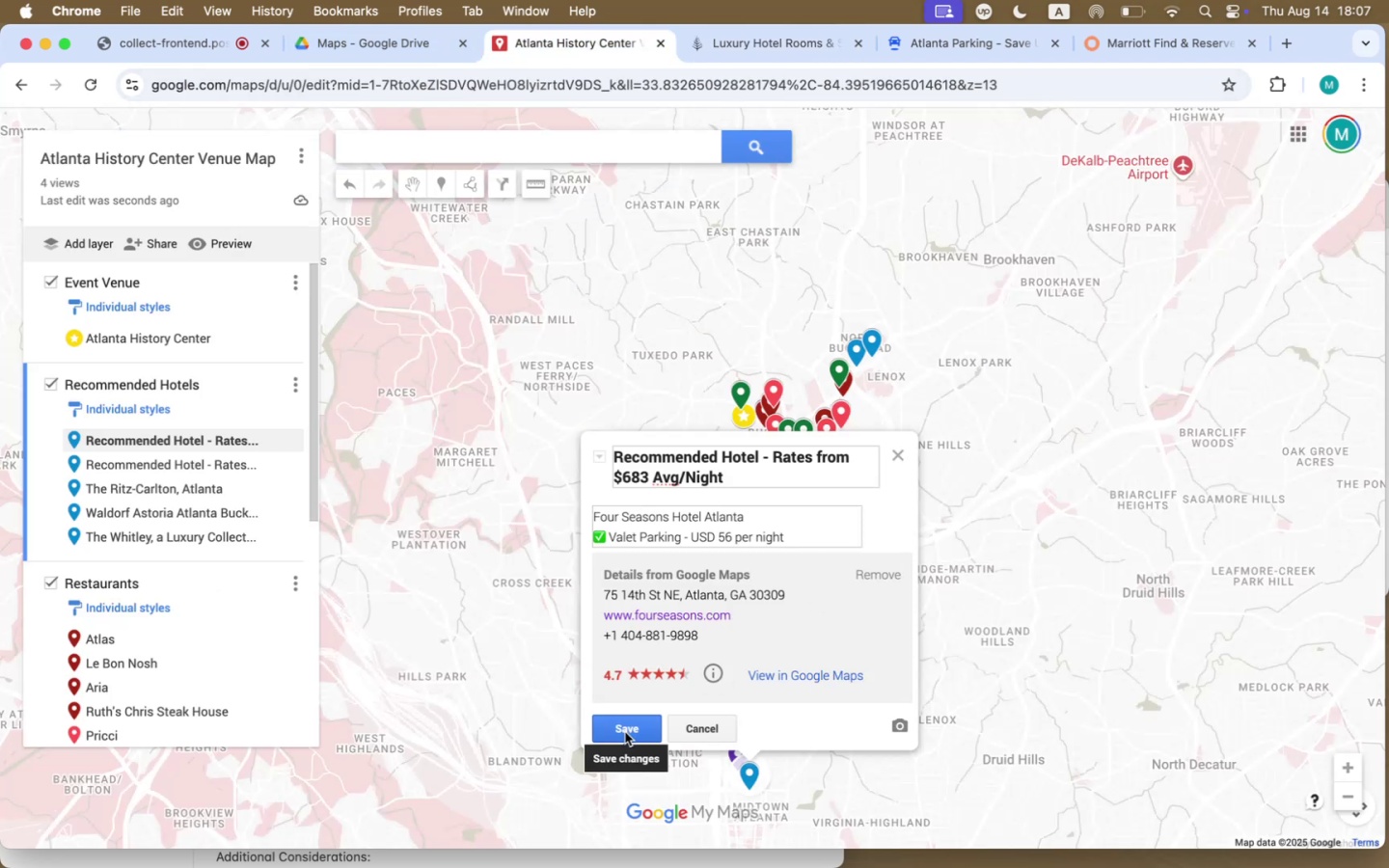 
left_click([625, 732])
 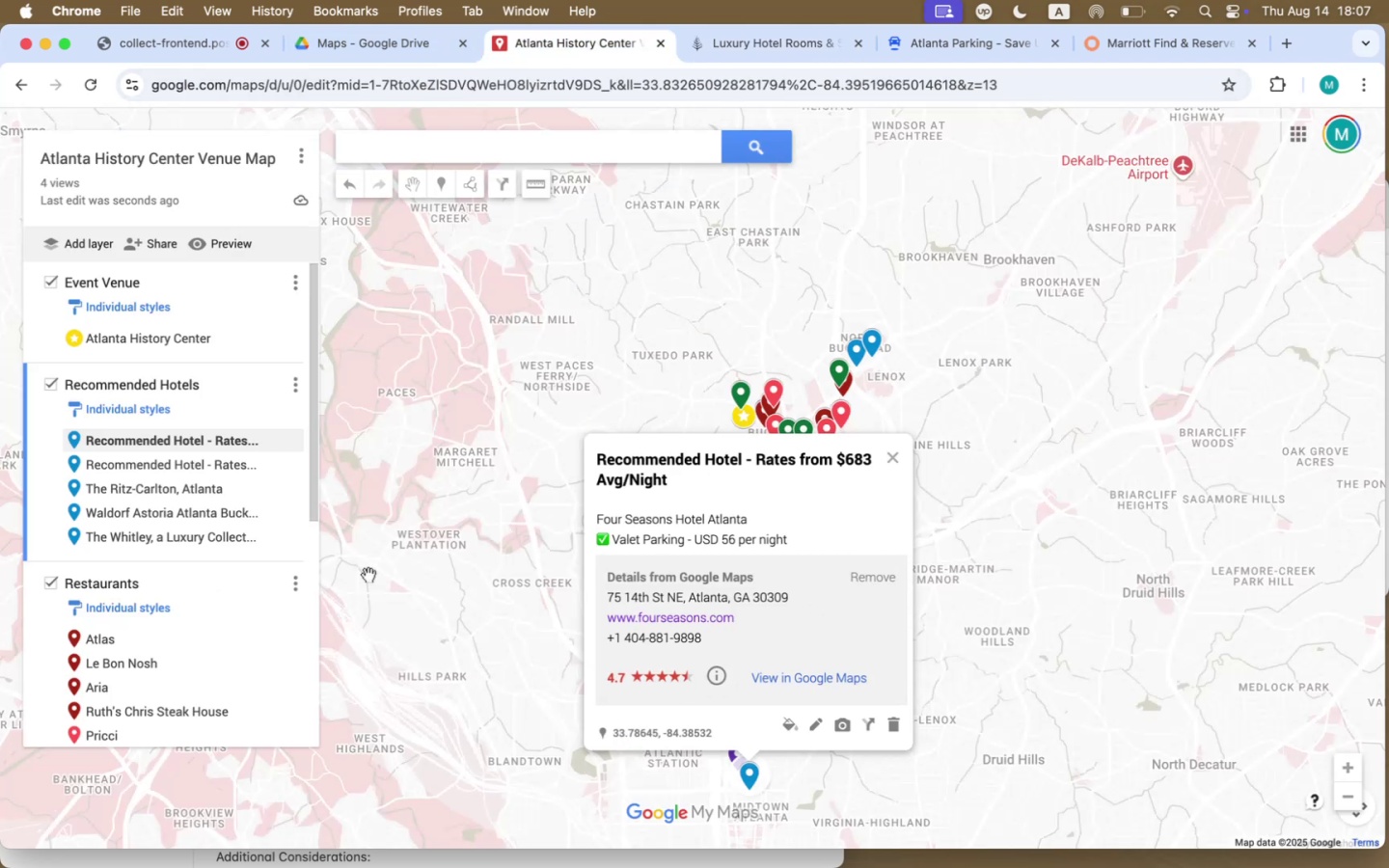 
left_click([134, 458])
 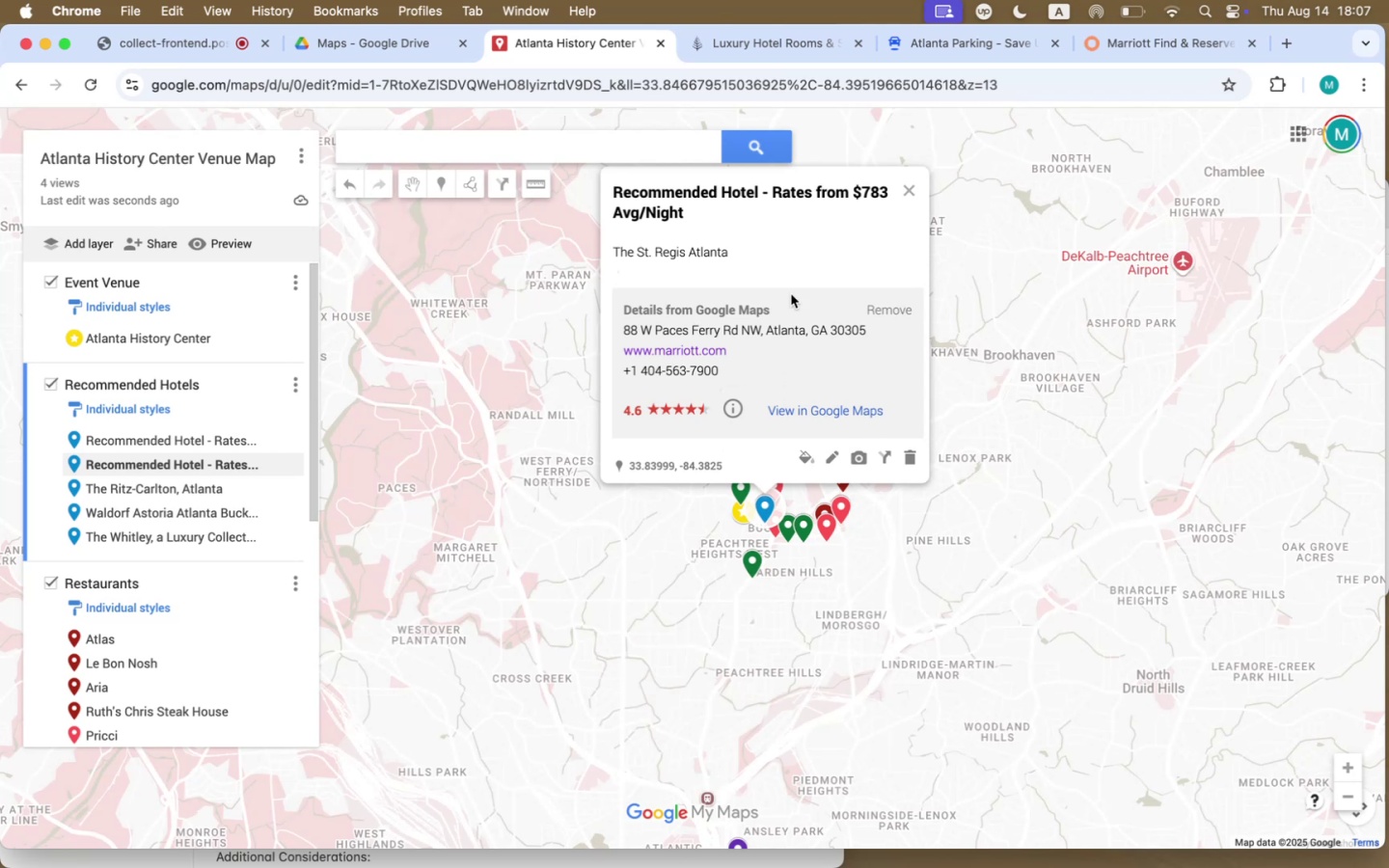 
left_click([1148, 45])
 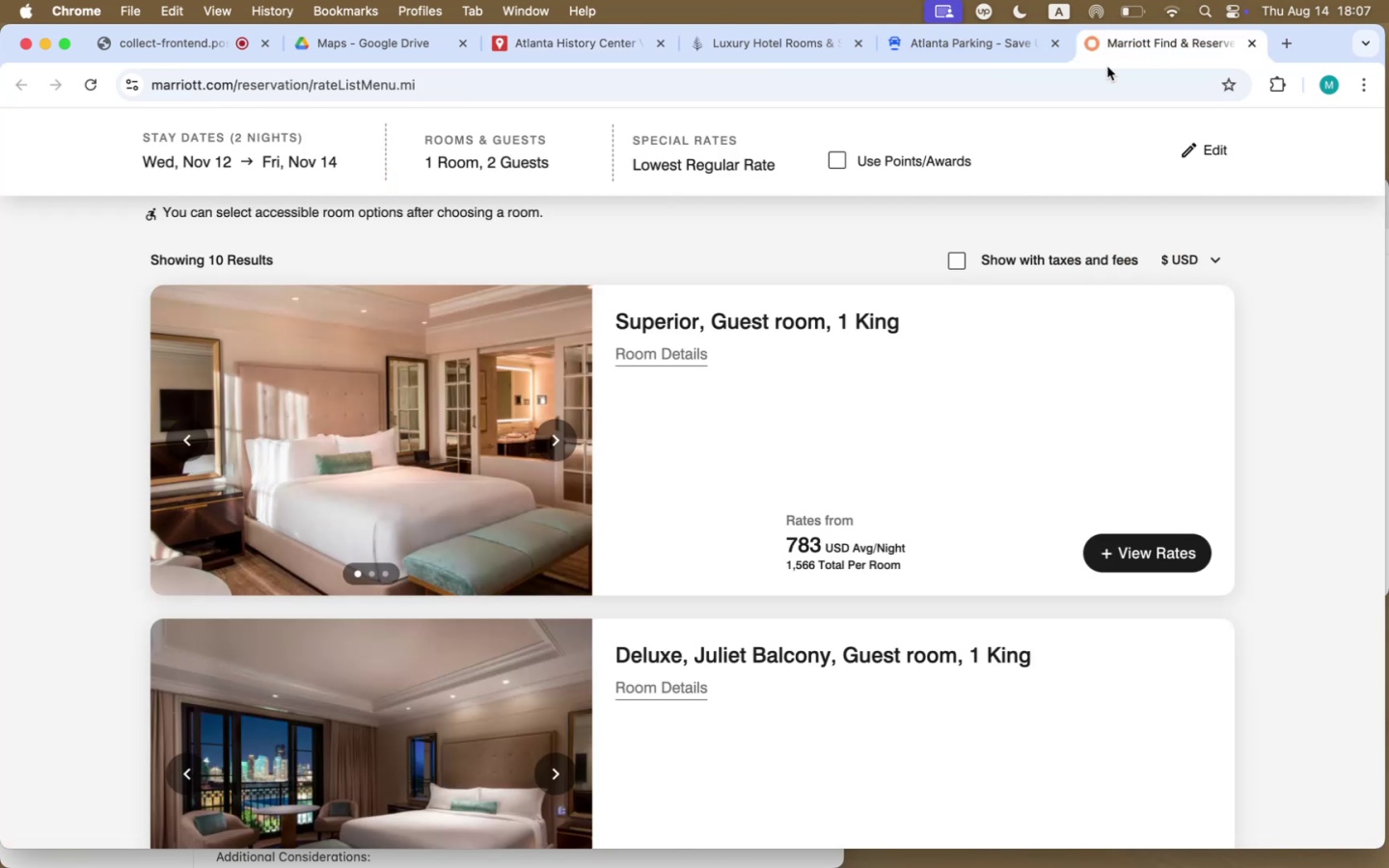 
scroll: coordinate [769, 500], scroll_direction: up, amount: 322.0
 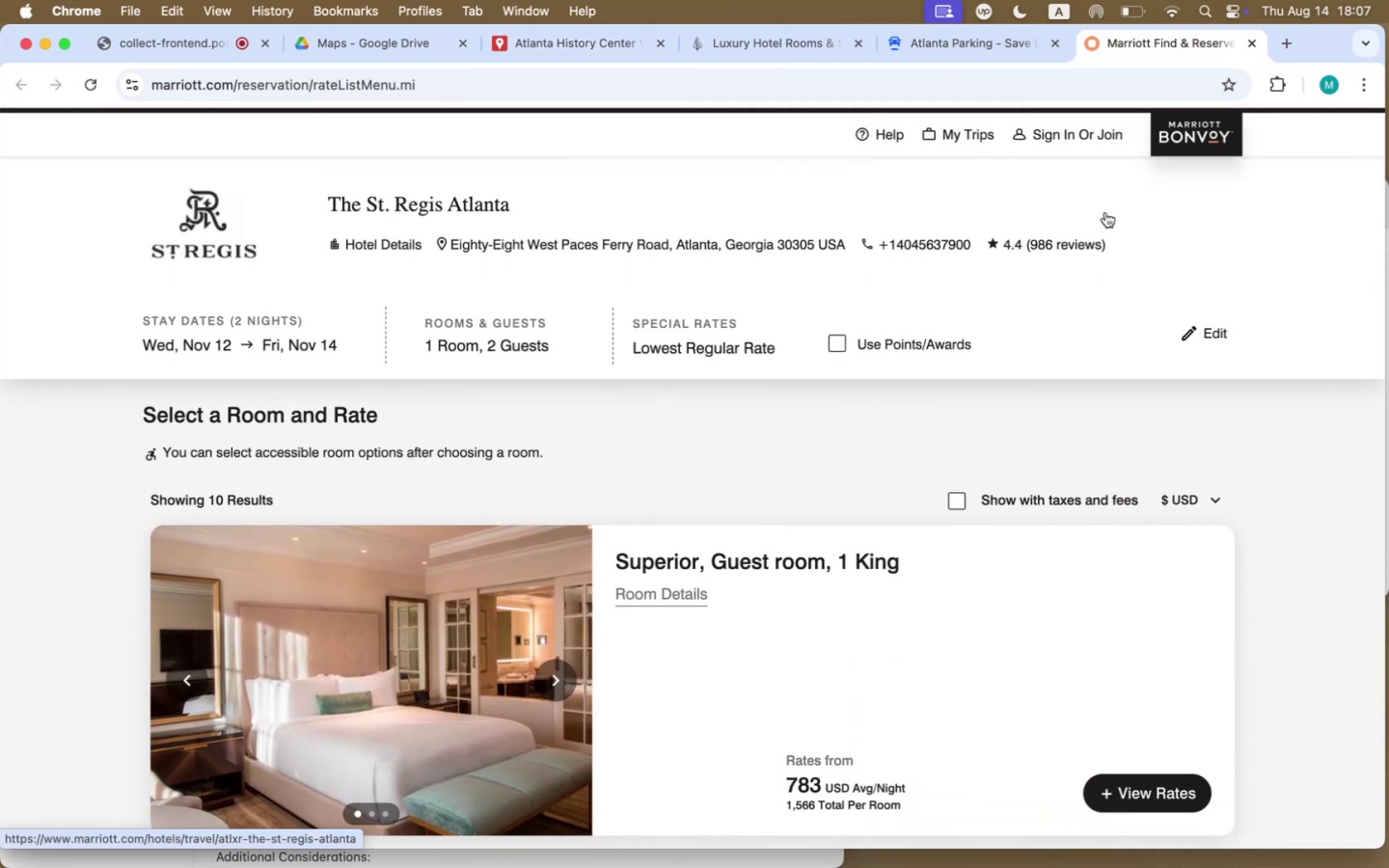 
scroll: coordinate [995, 637], scroll_direction: down, amount: 55.0
 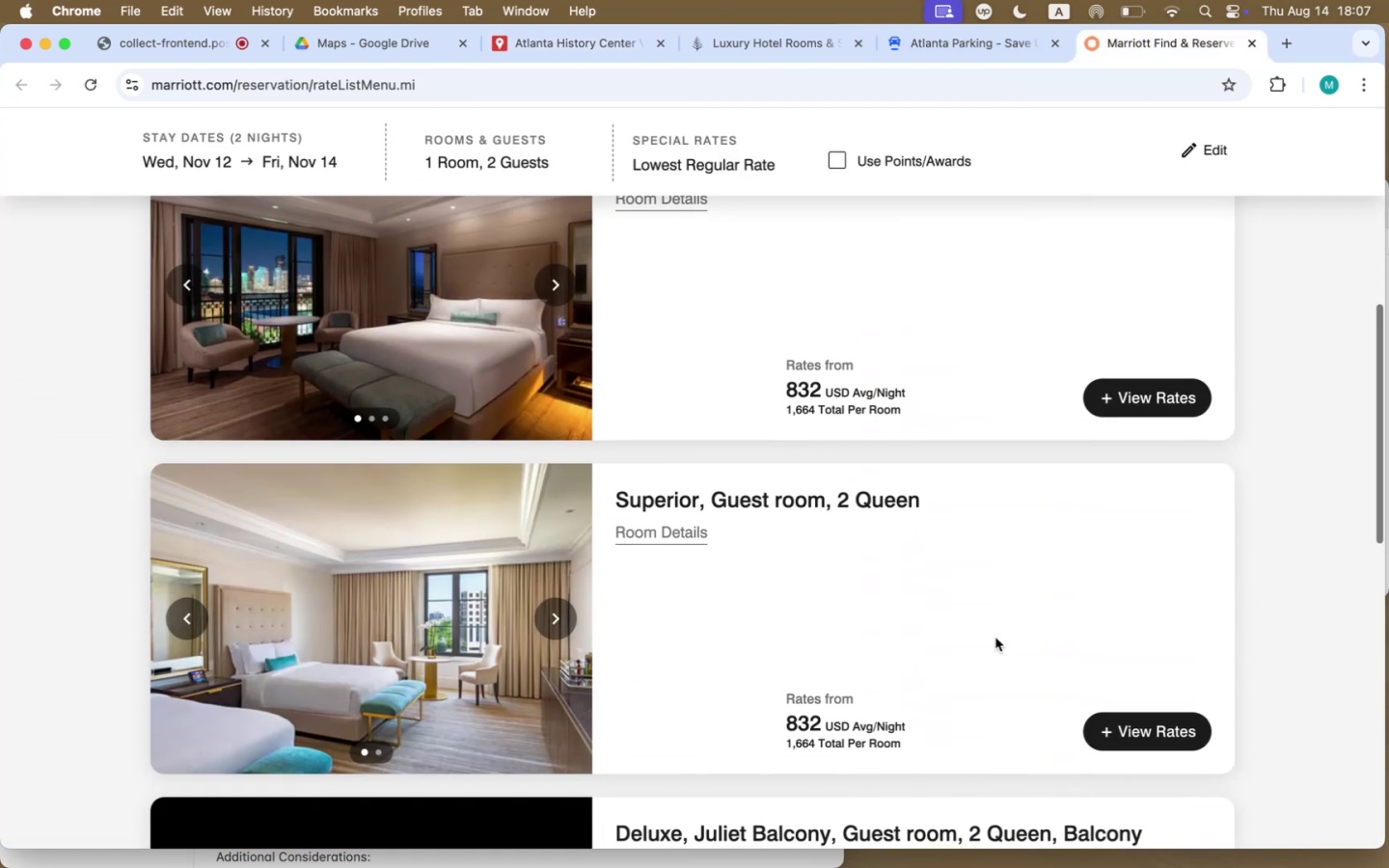 
scroll: coordinate [997, 636], scroll_direction: up, amount: 20.0
 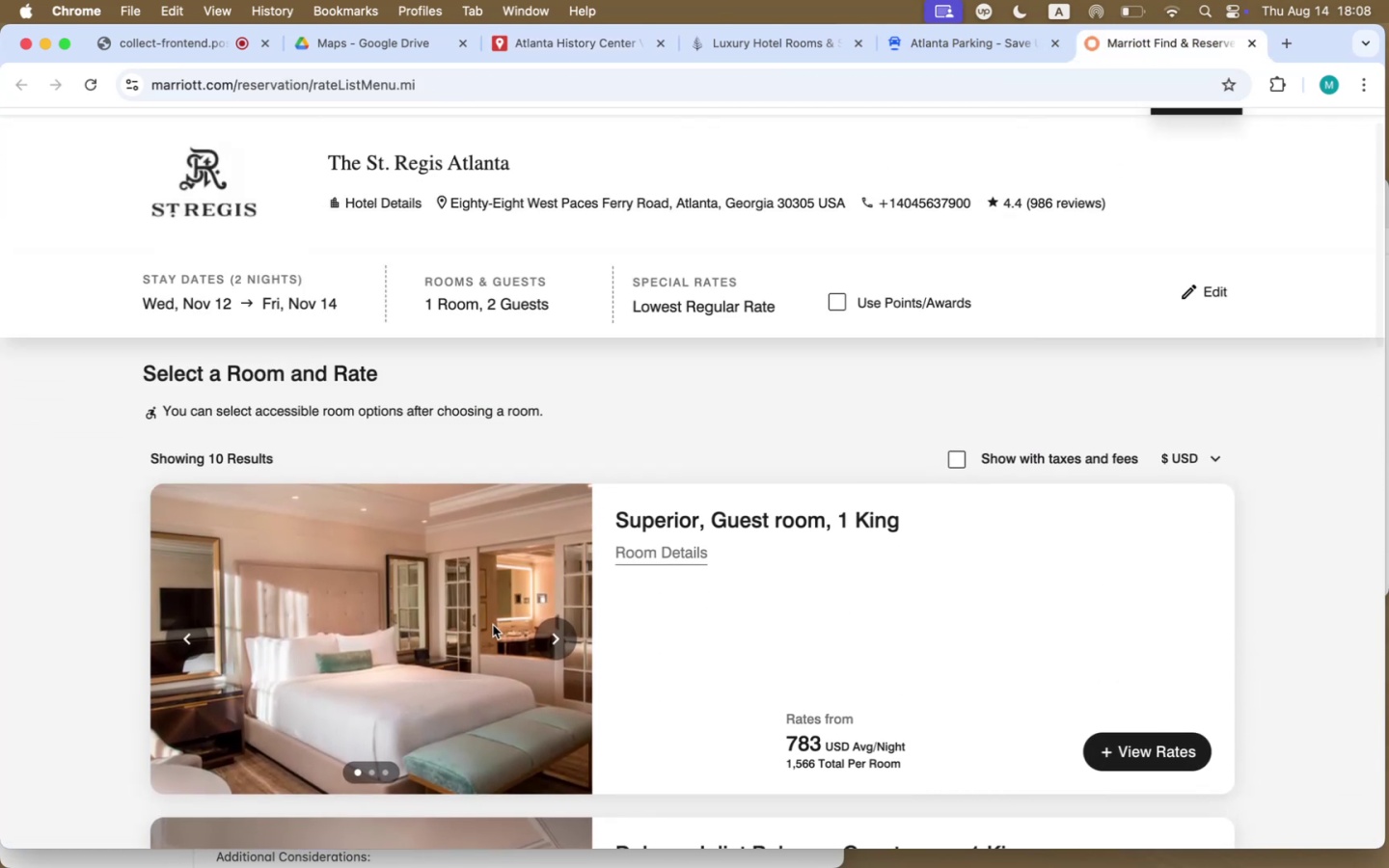 
scroll: coordinate [497, 625], scroll_direction: down, amount: 221.0
 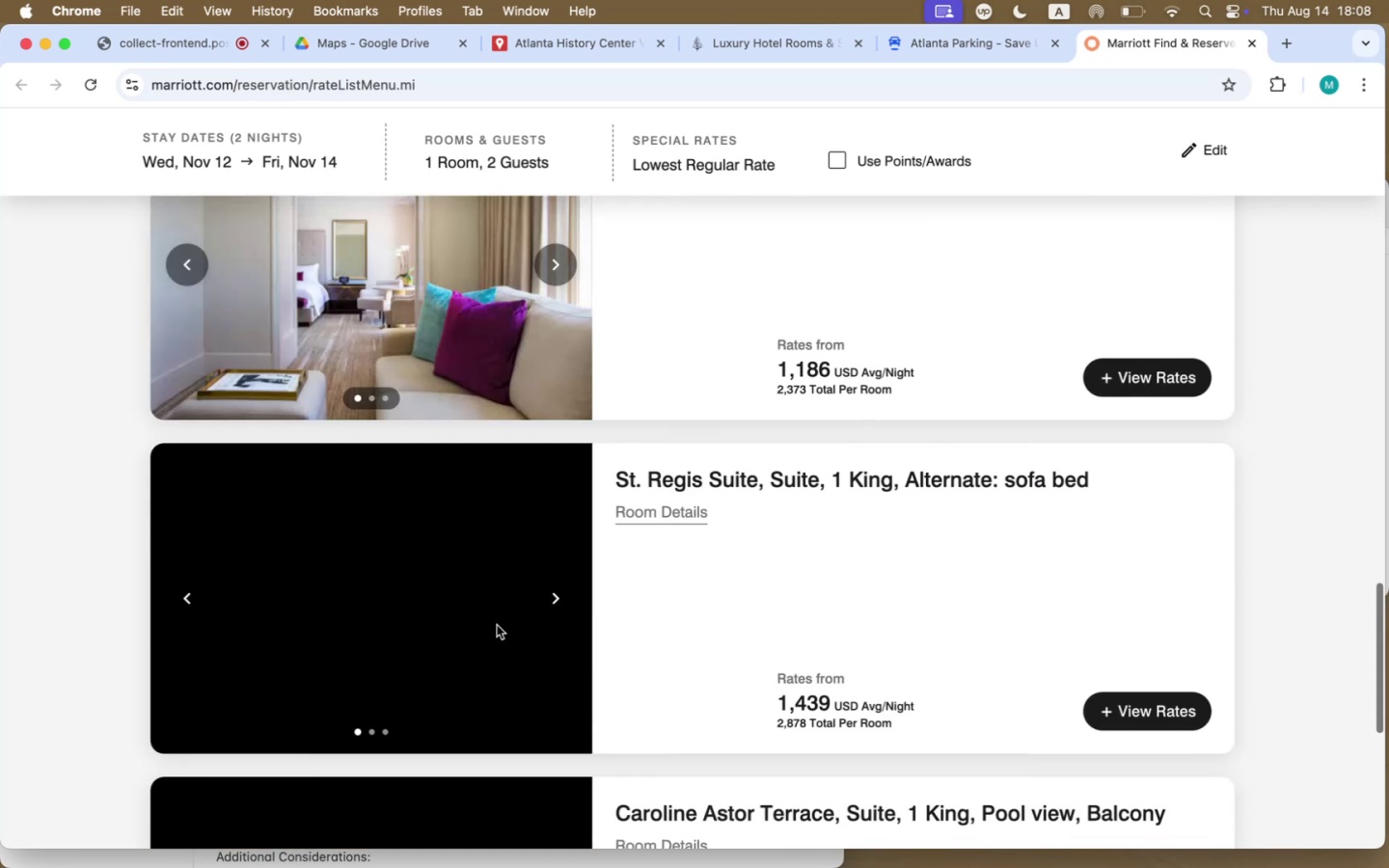 
scroll: coordinate [497, 625], scroll_direction: up, amount: 284.0
 